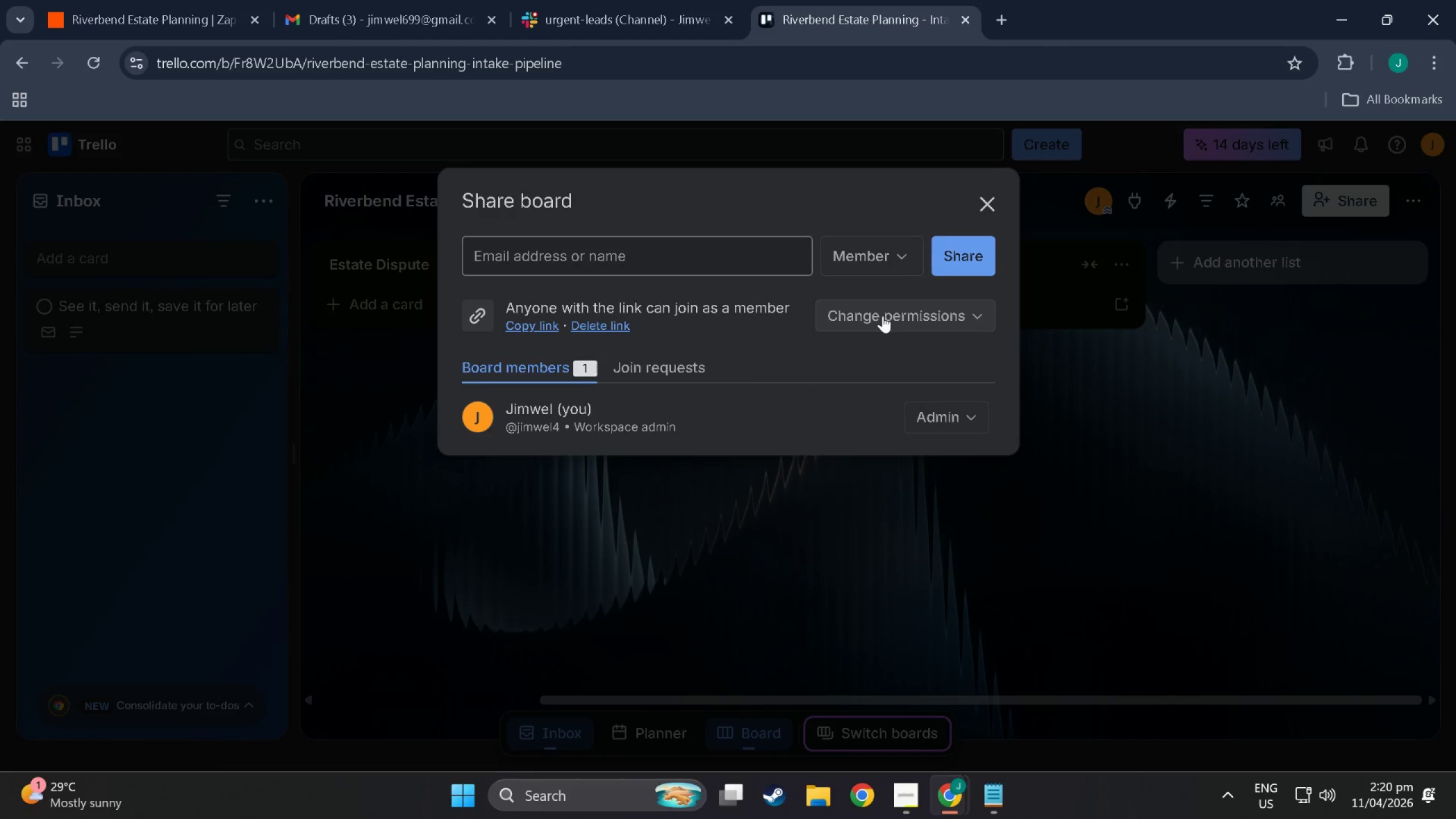 
left_click([883, 316])
 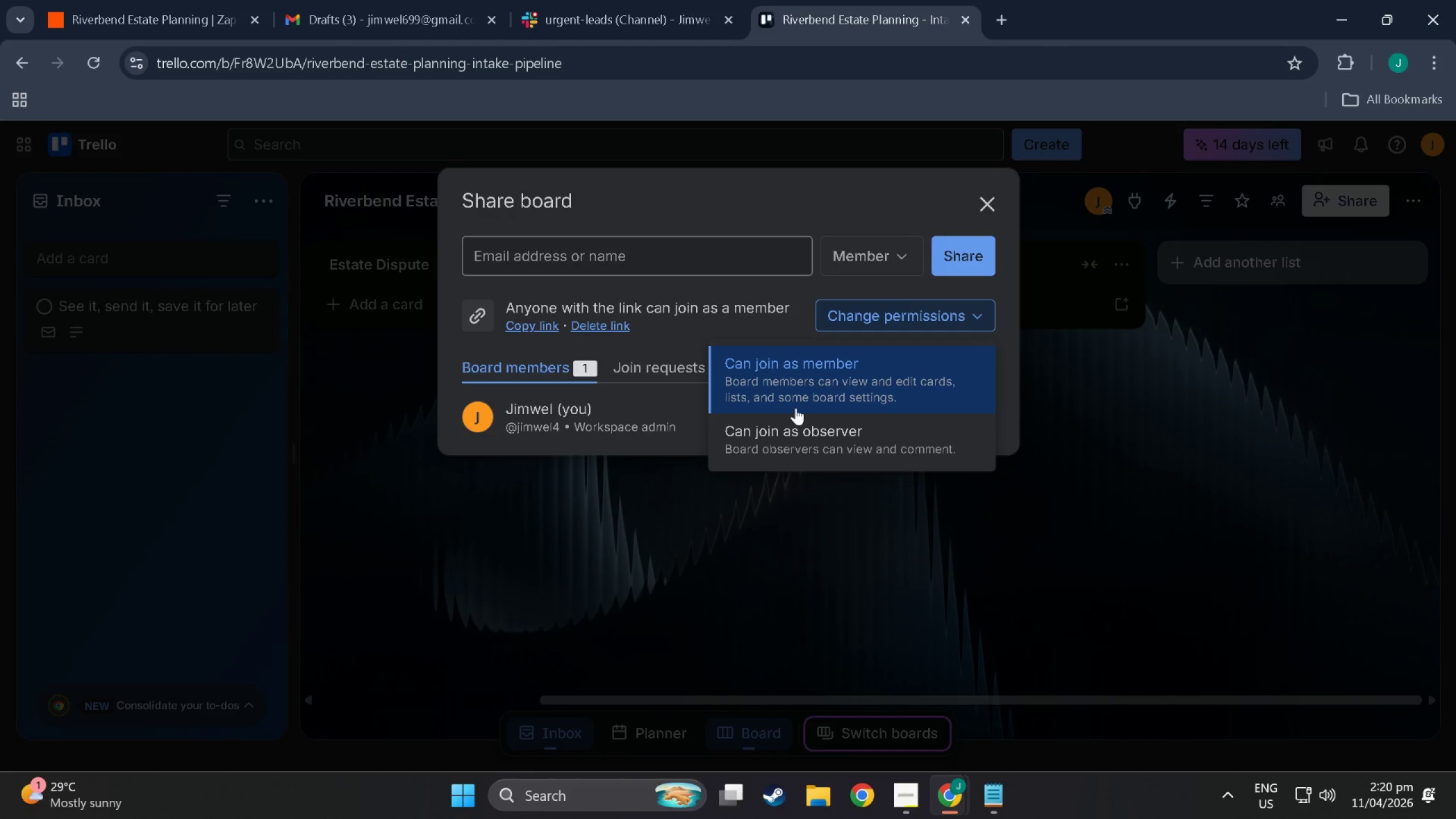 
wait(17.47)
 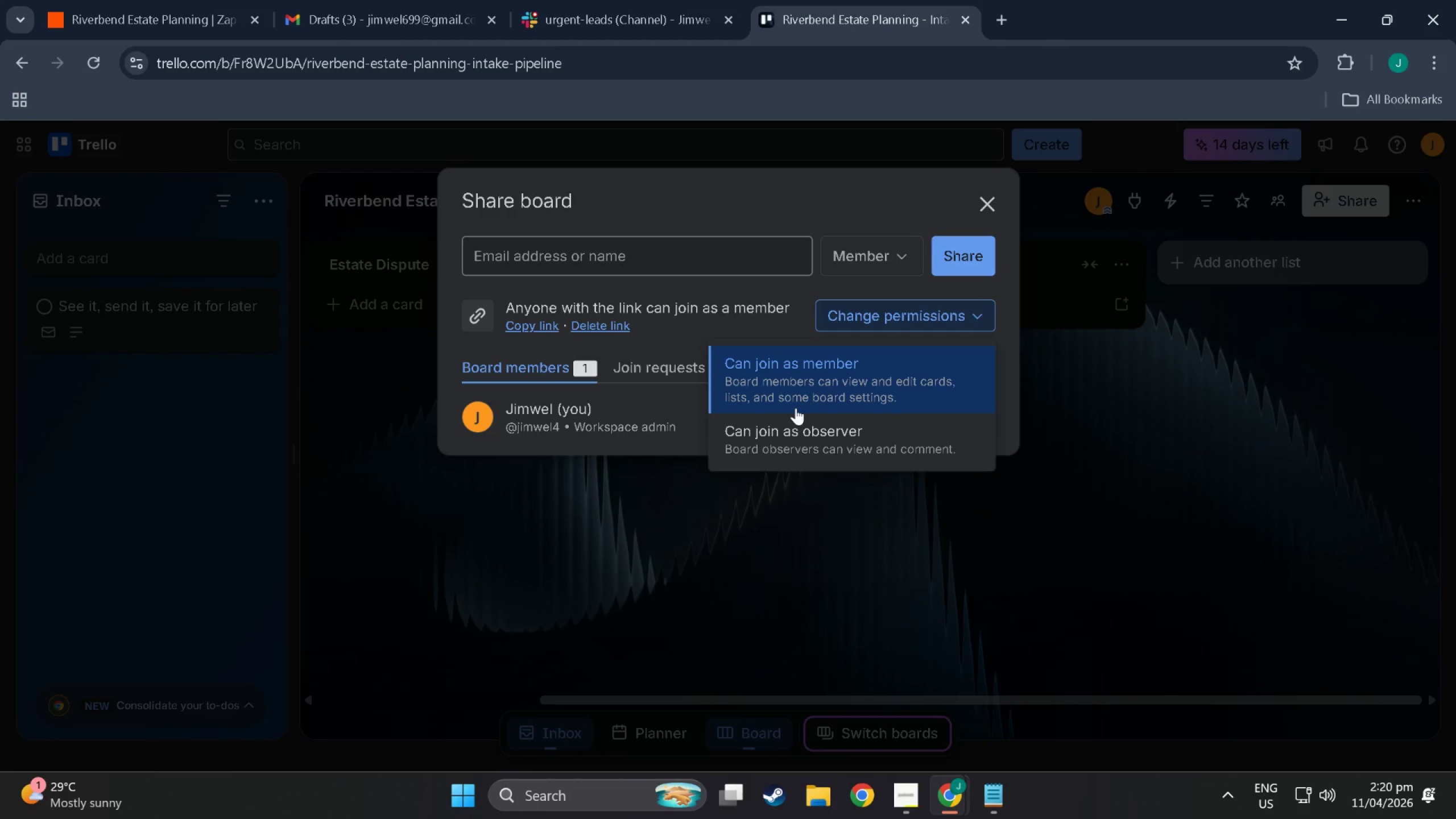 
left_click([825, 564])
 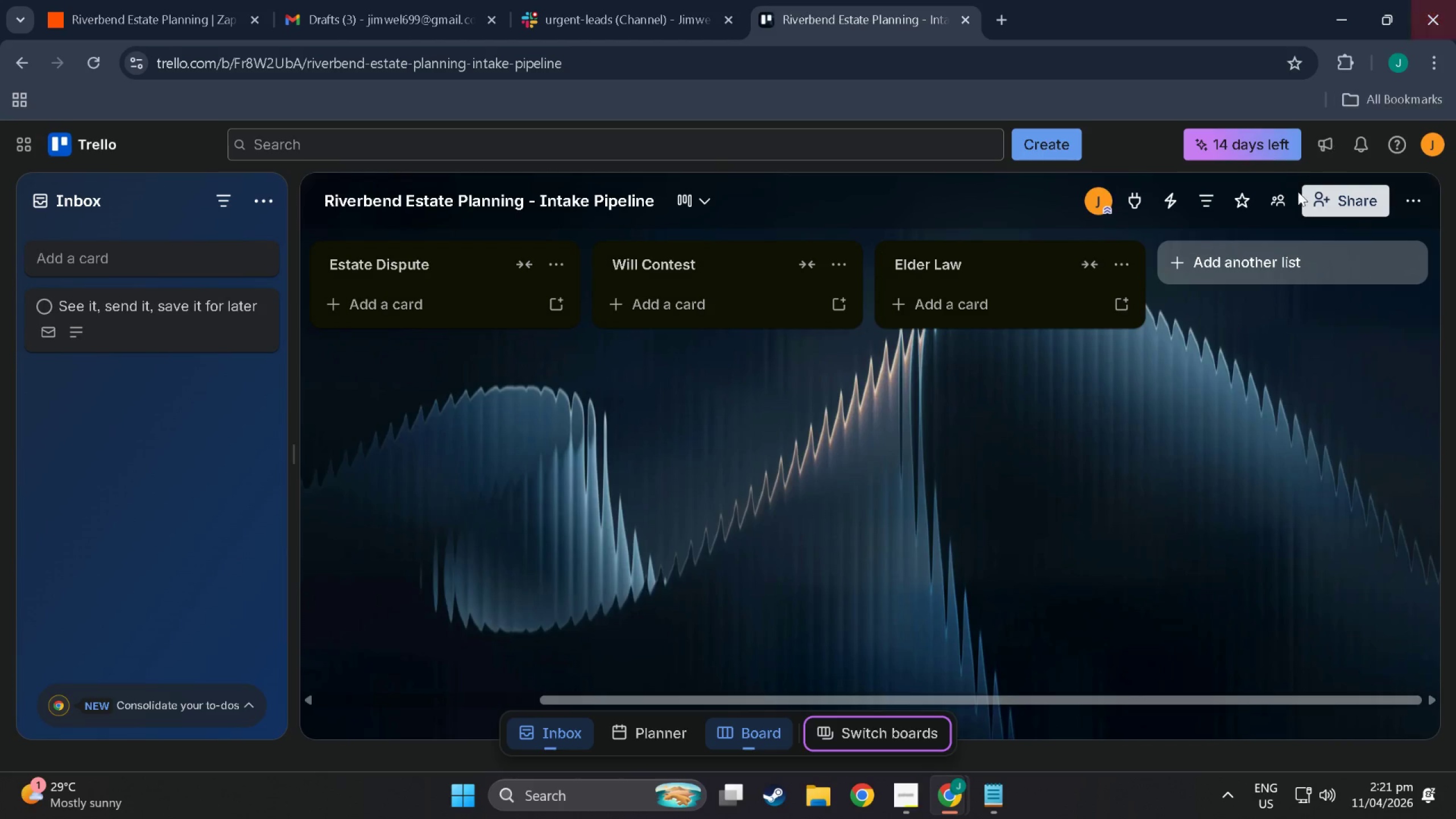 
mouse_move([1322, 205])
 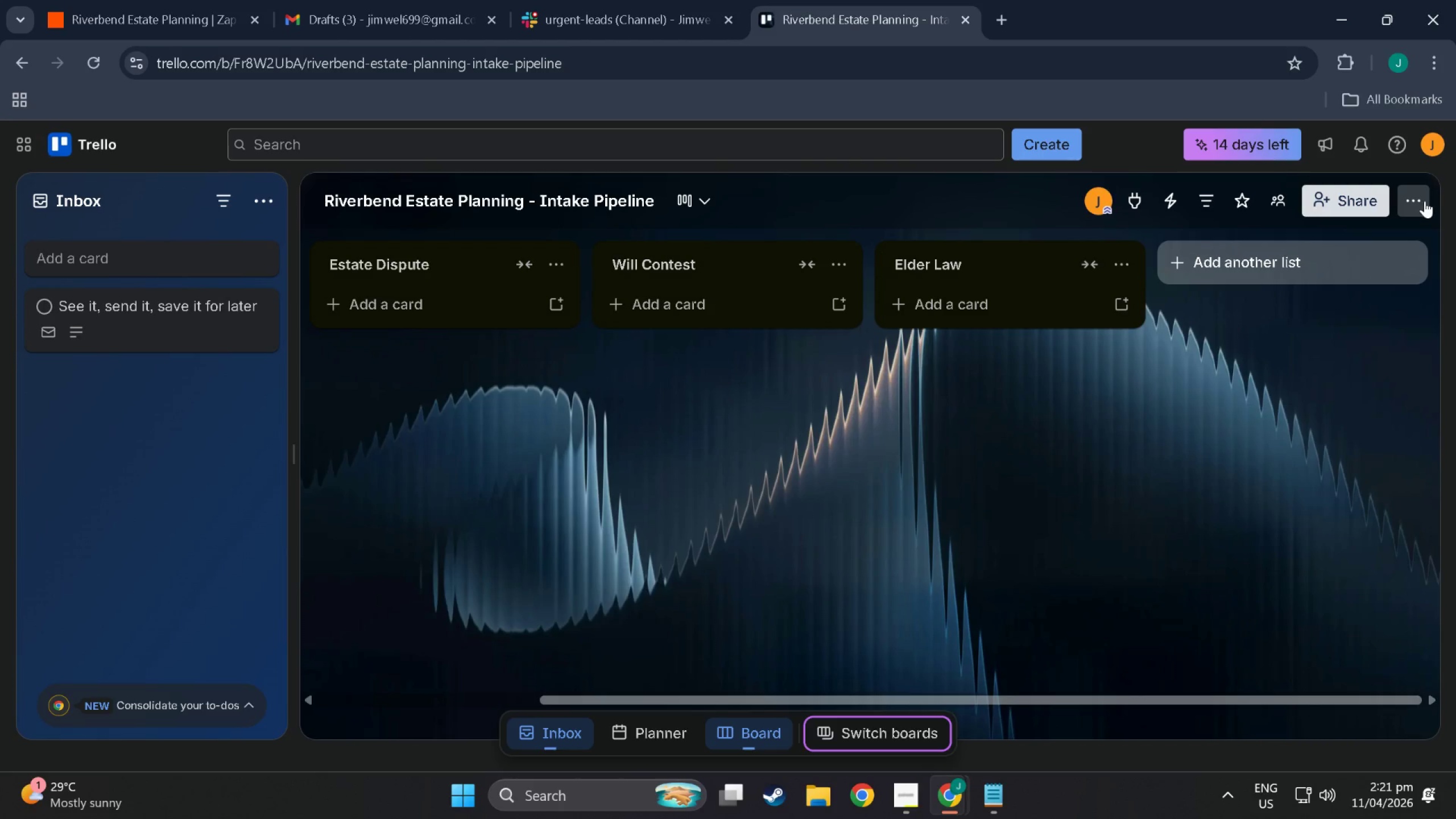 
left_click([1425, 201])
 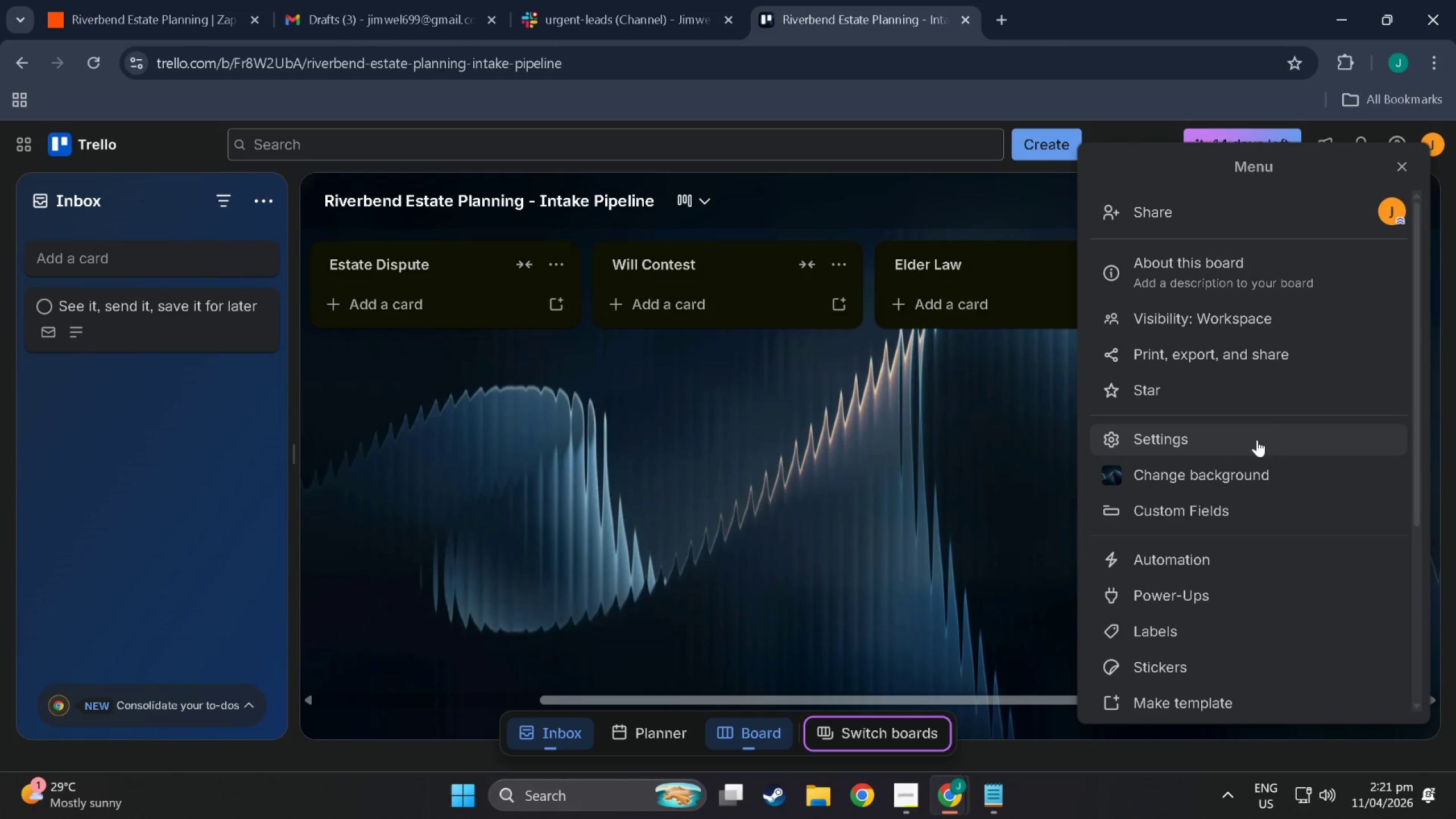 
left_click([1232, 427])
 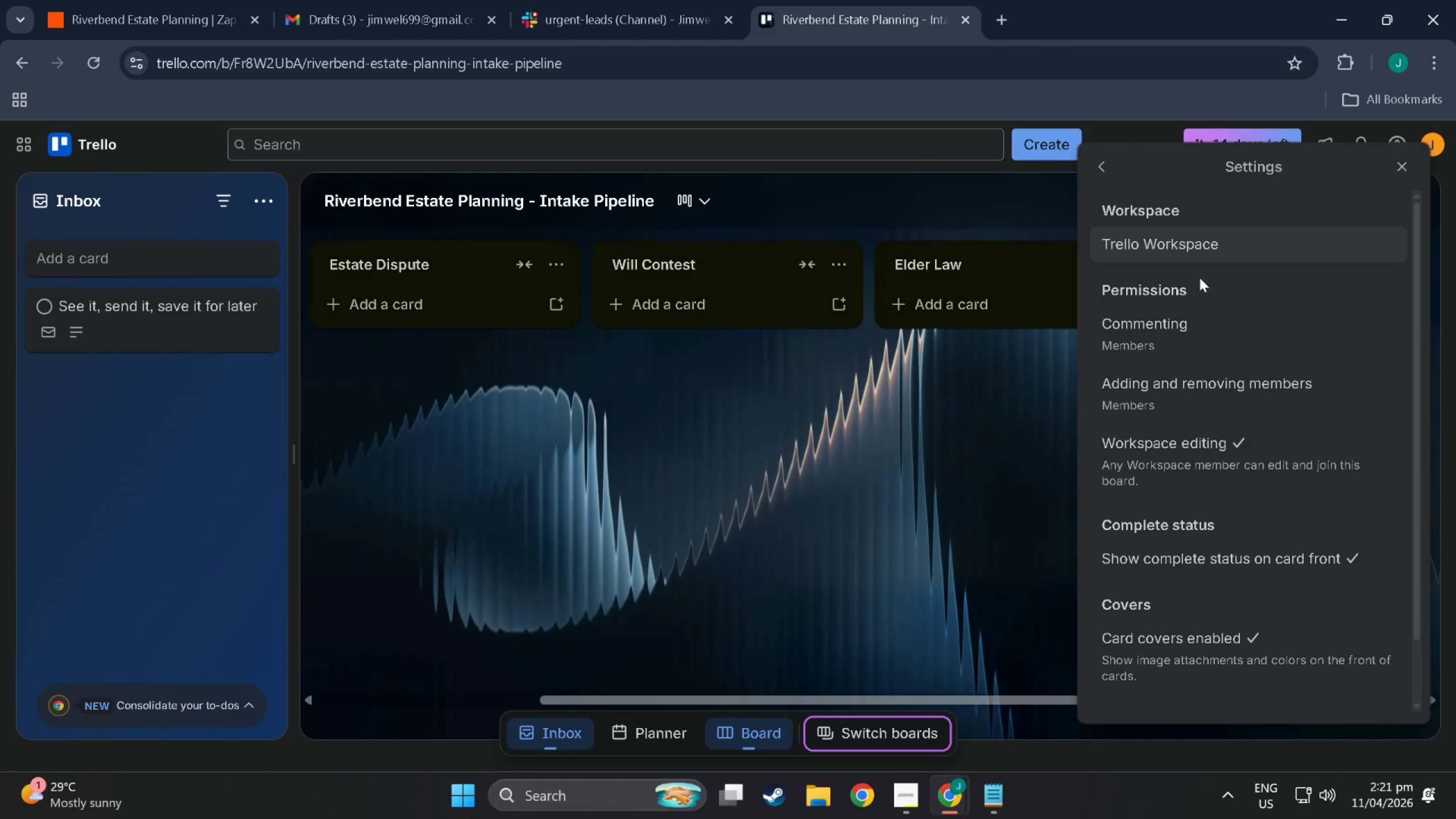 
scroll: coordinate [1176, 590], scroll_direction: down, amount: 6.0
 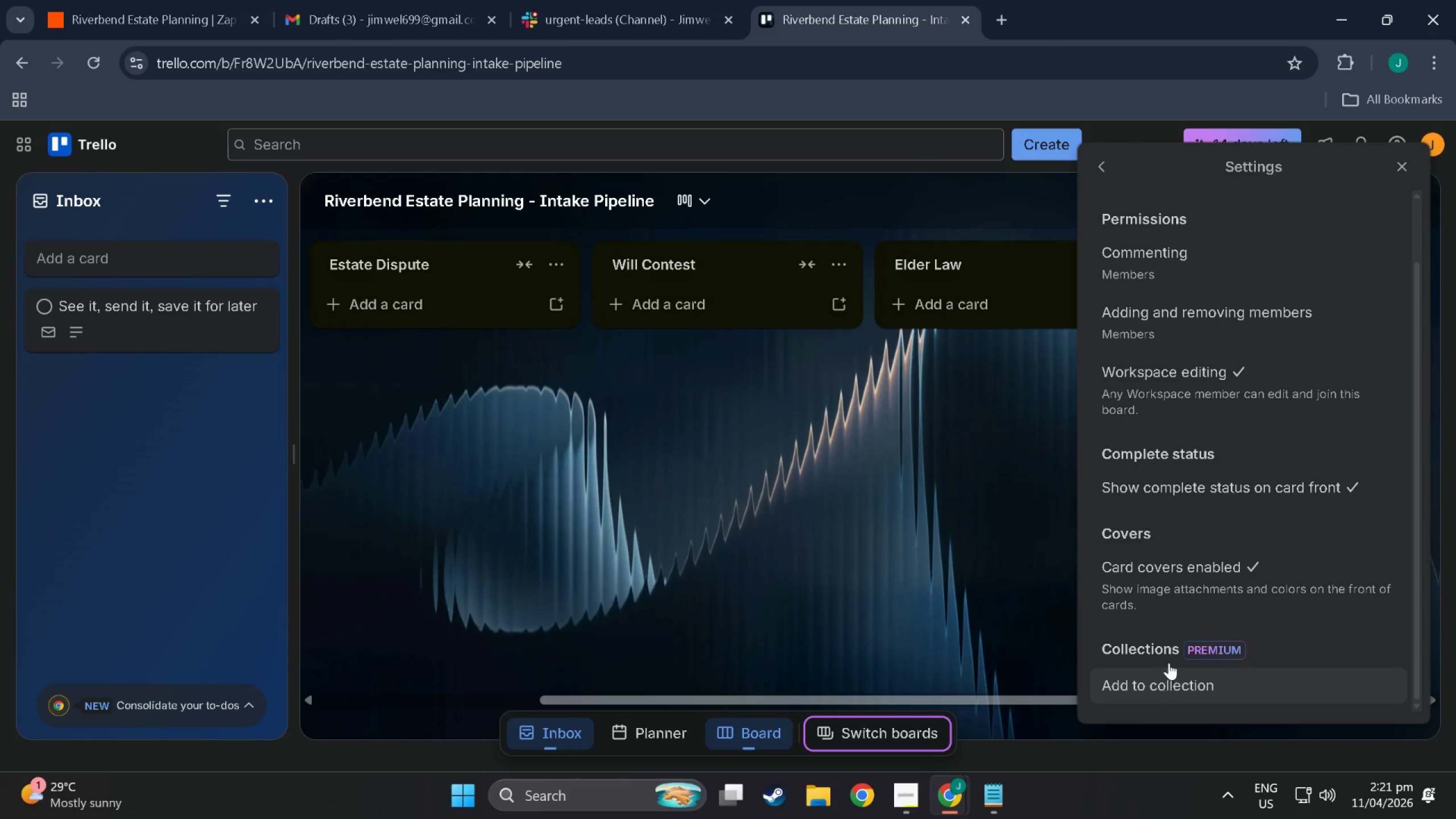 
scroll: coordinate [1206, 631], scroll_direction: up, amount: 5.0
 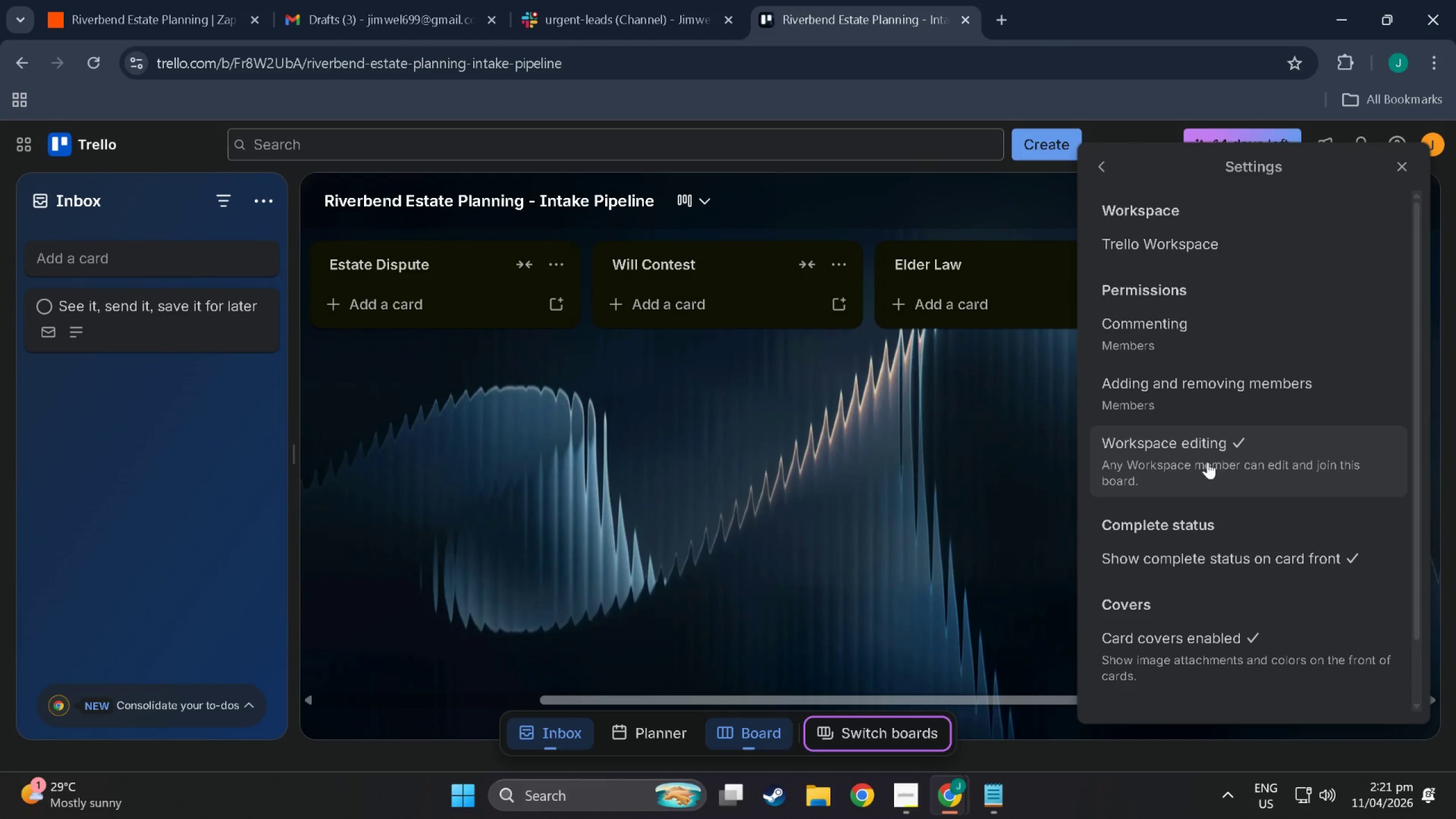 
wait(5.7)
 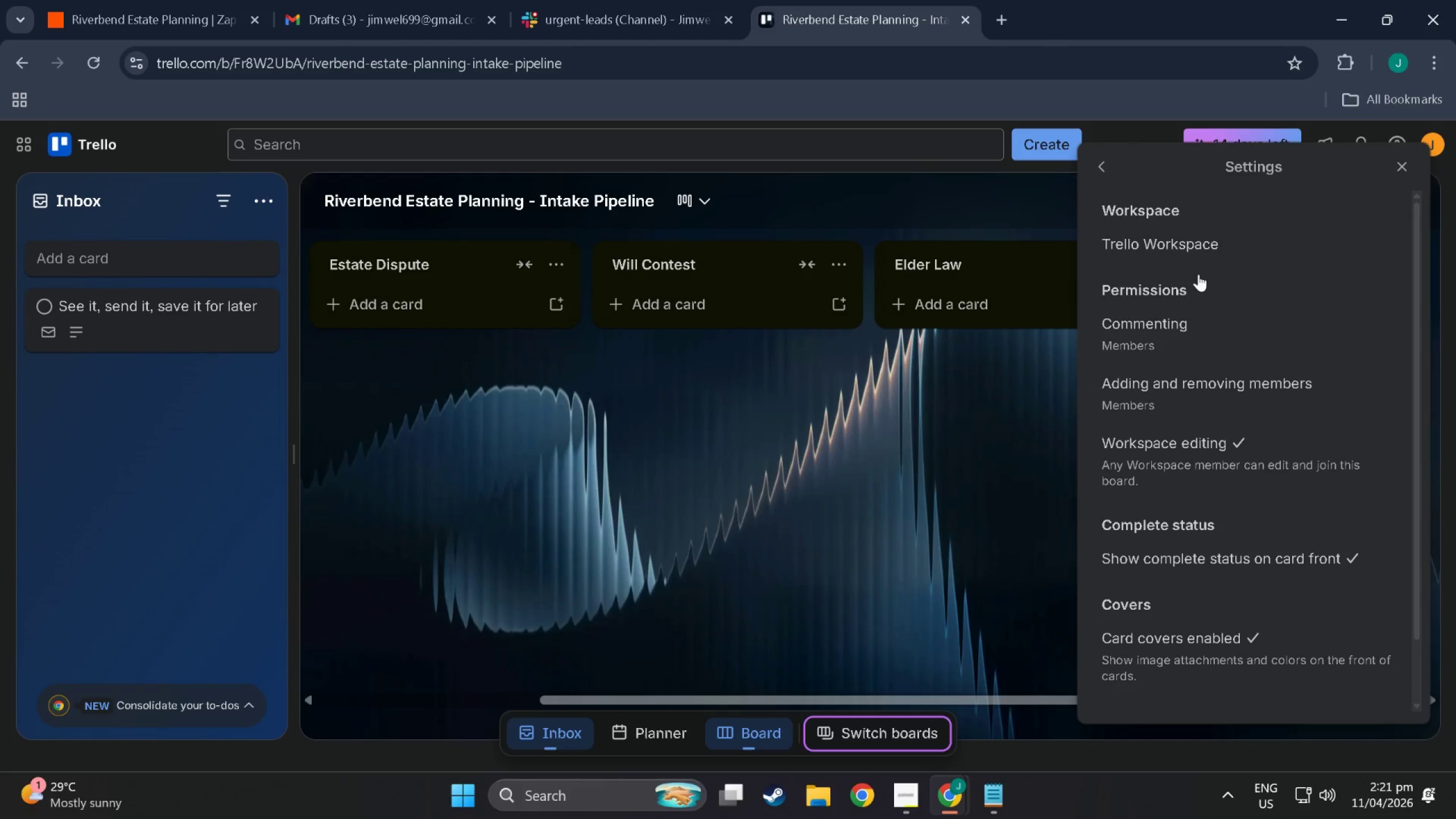 
scroll: coordinate [806, 429], scroll_direction: down, amount: 12.0
 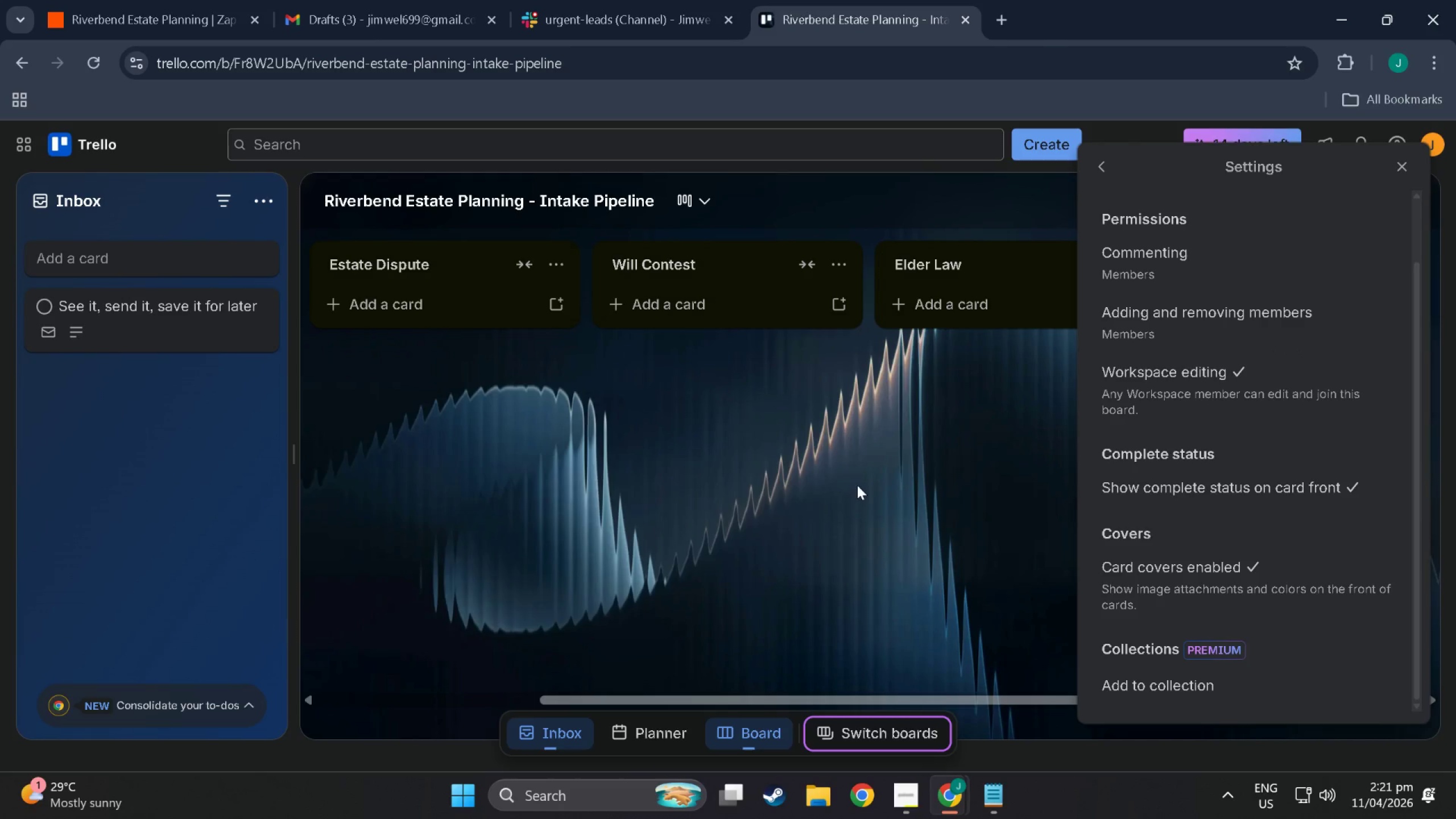 
left_click([857, 485])
 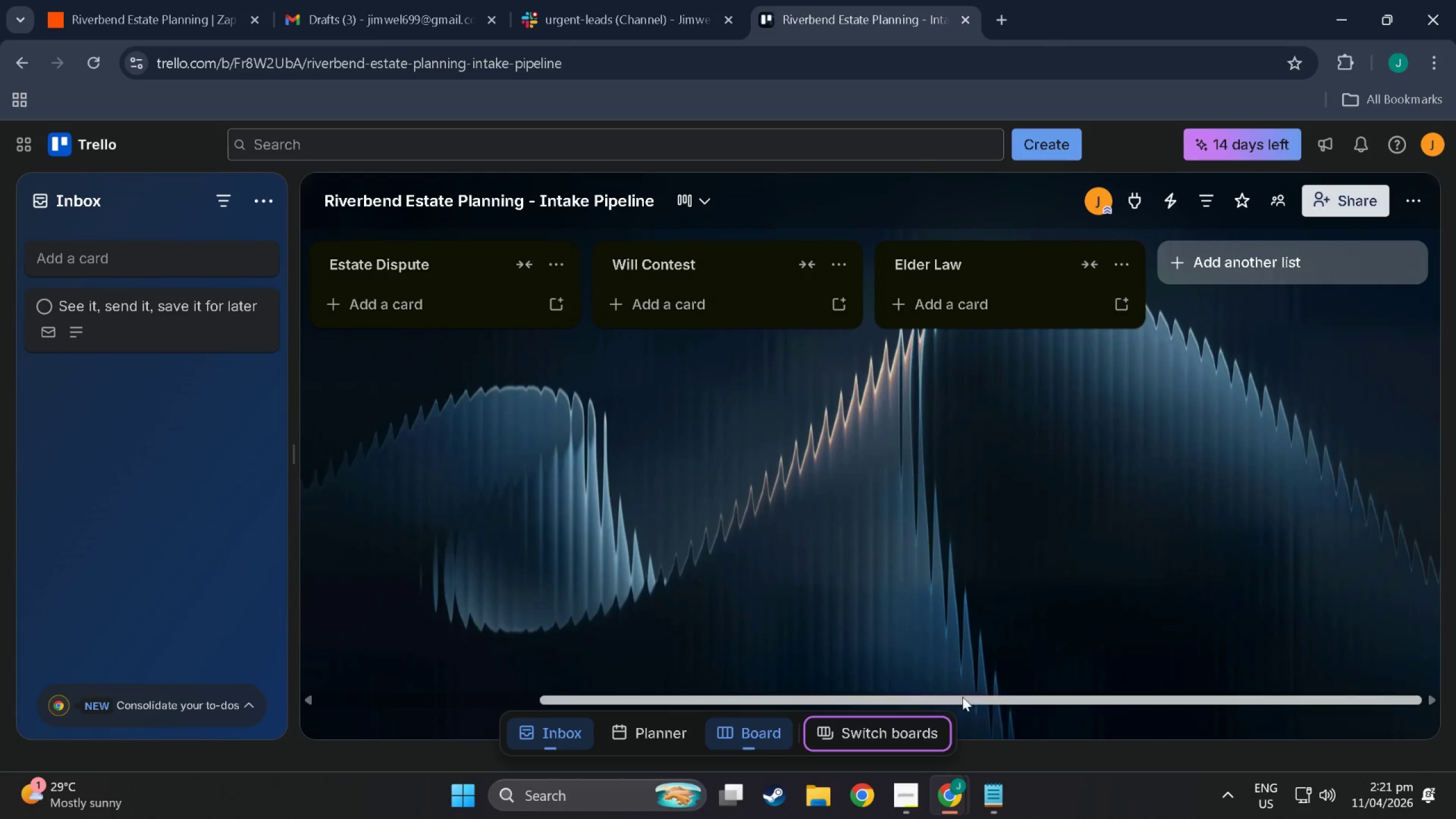 
left_click_drag(start_coordinate=[962, 699], to_coordinate=[1031, 533])
 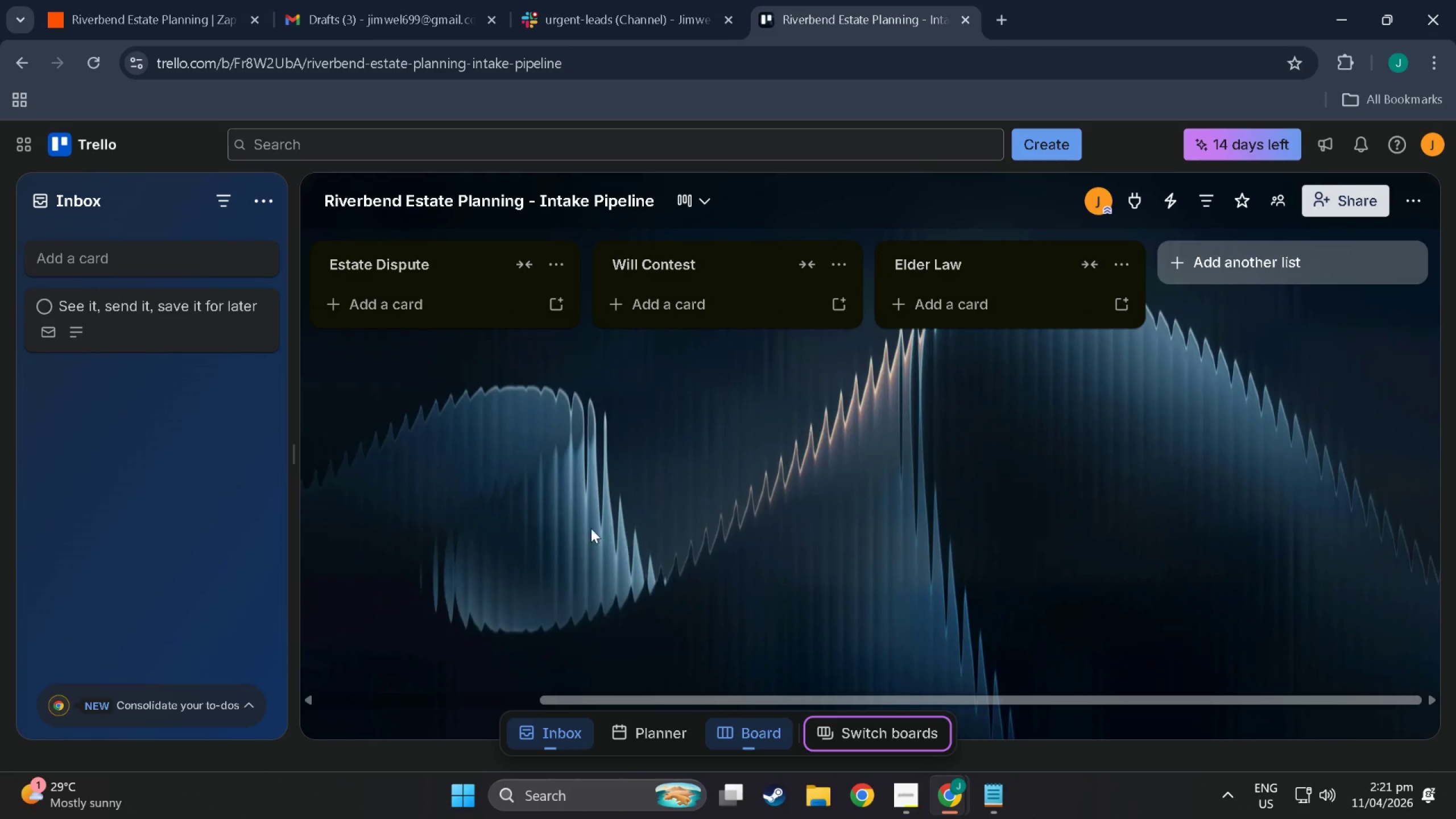 
scroll: coordinate [580, 562], scroll_direction: up, amount: 2.0
 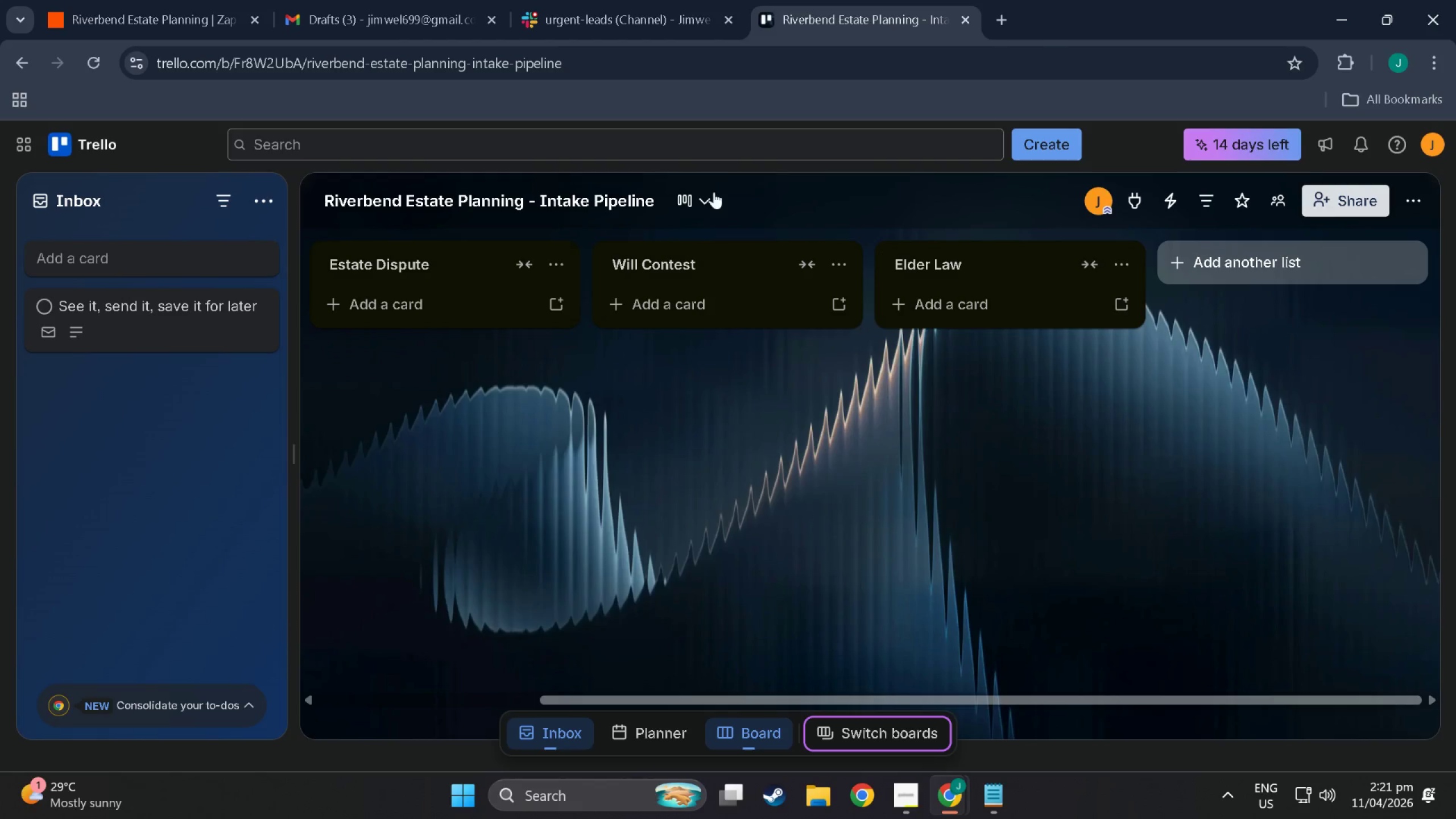 
left_click([704, 194])
 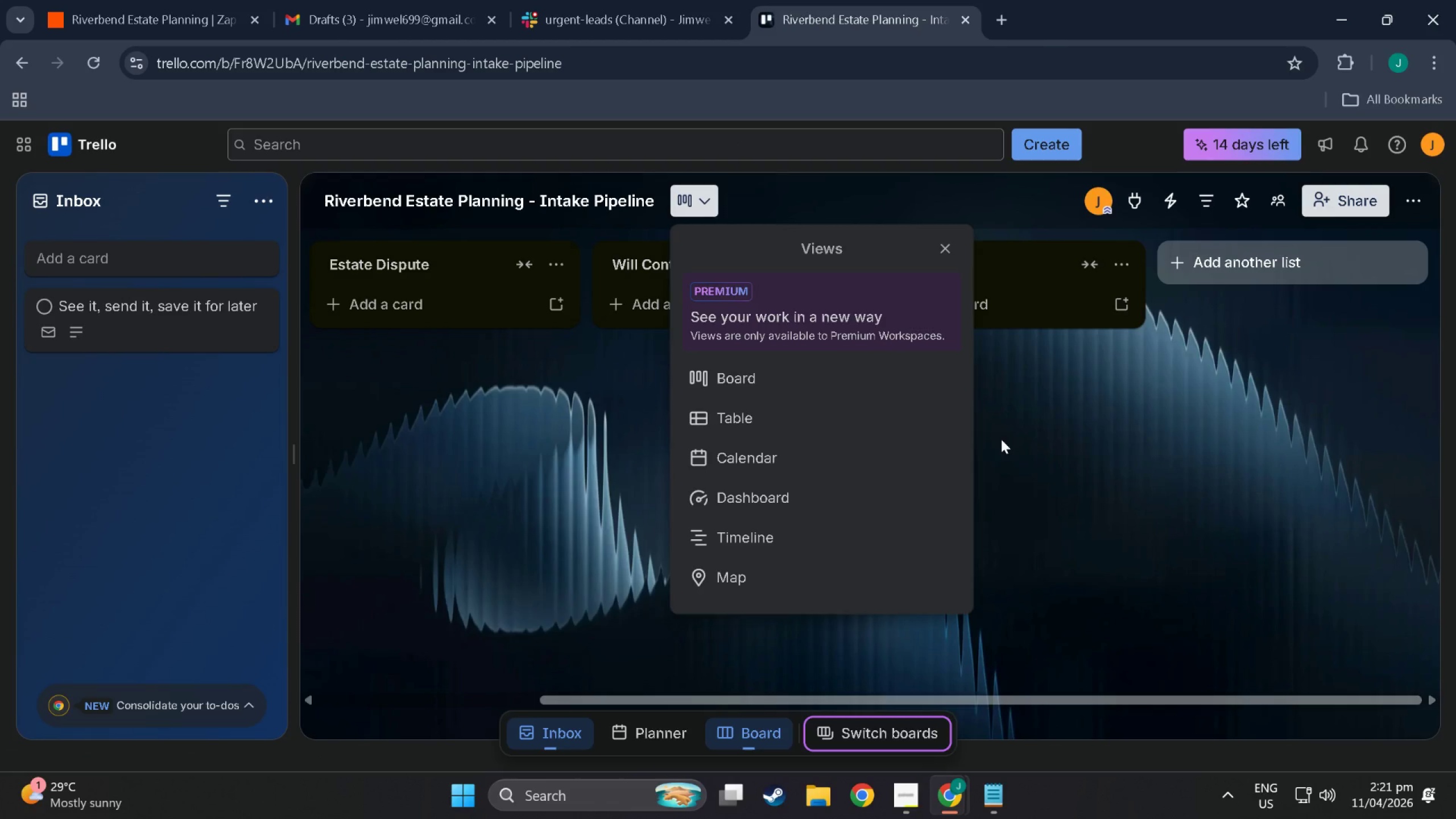 
wait(5.94)
 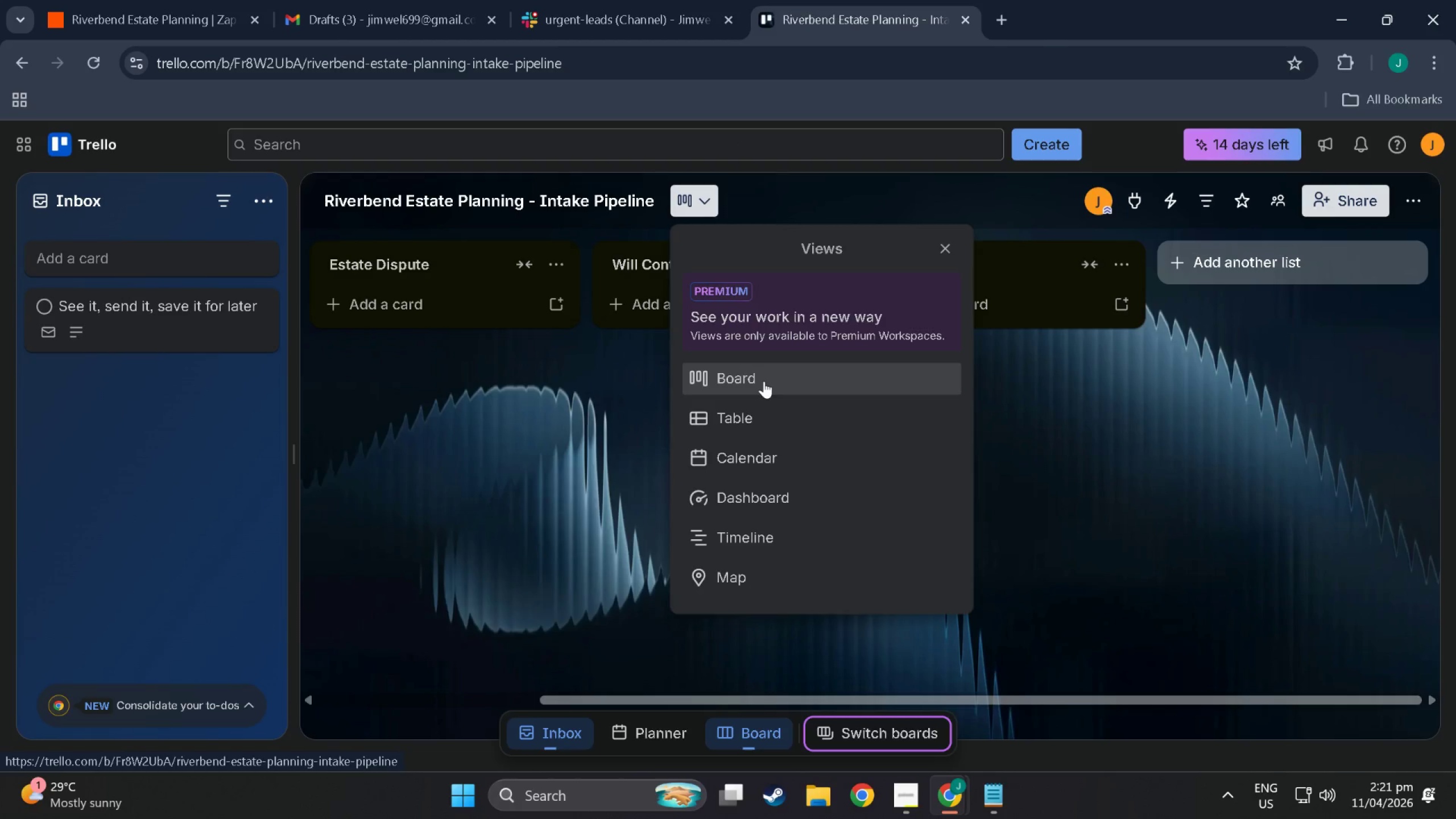 
left_click([1002, 439])
 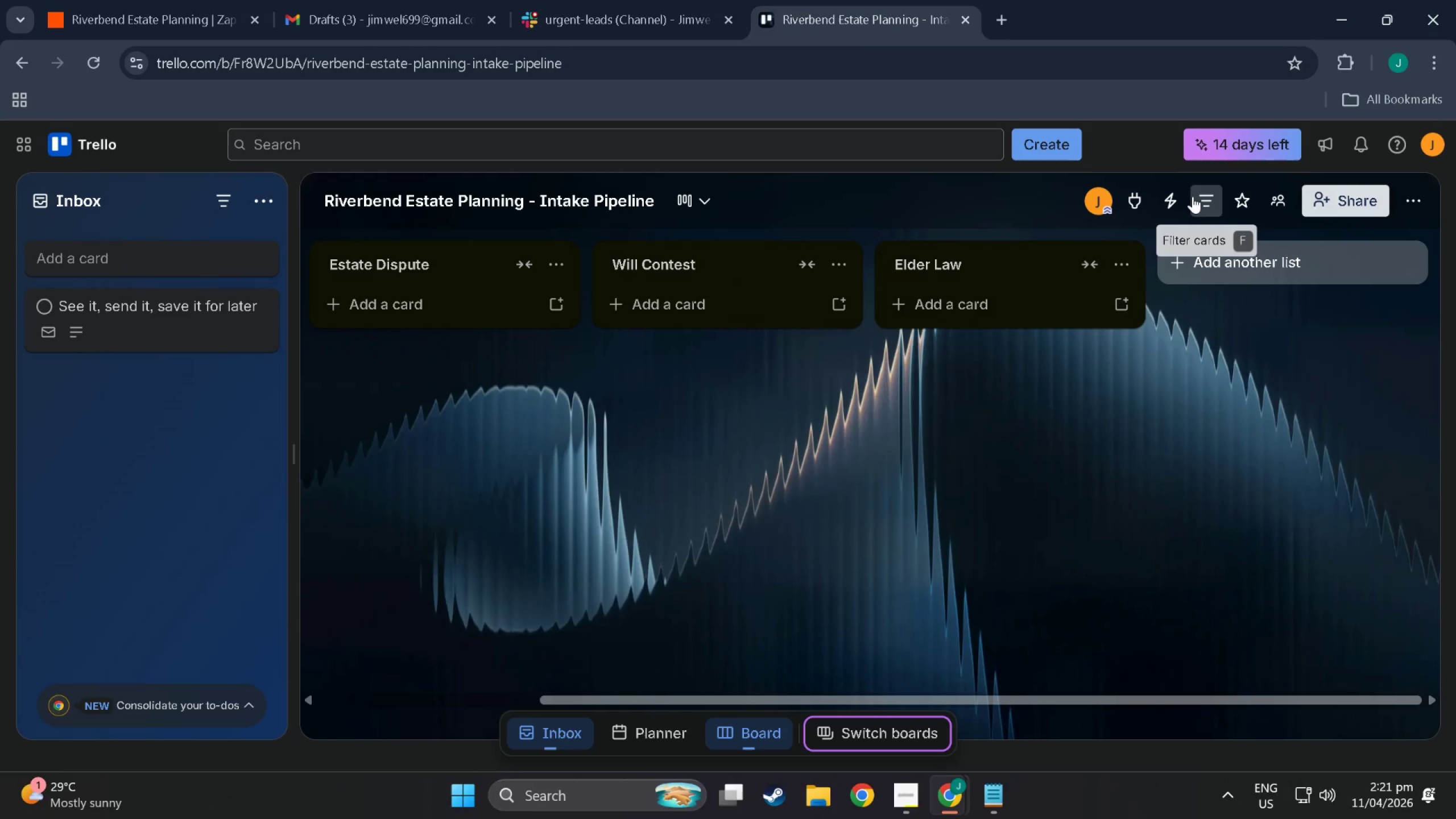 
left_click([1212, 196])
 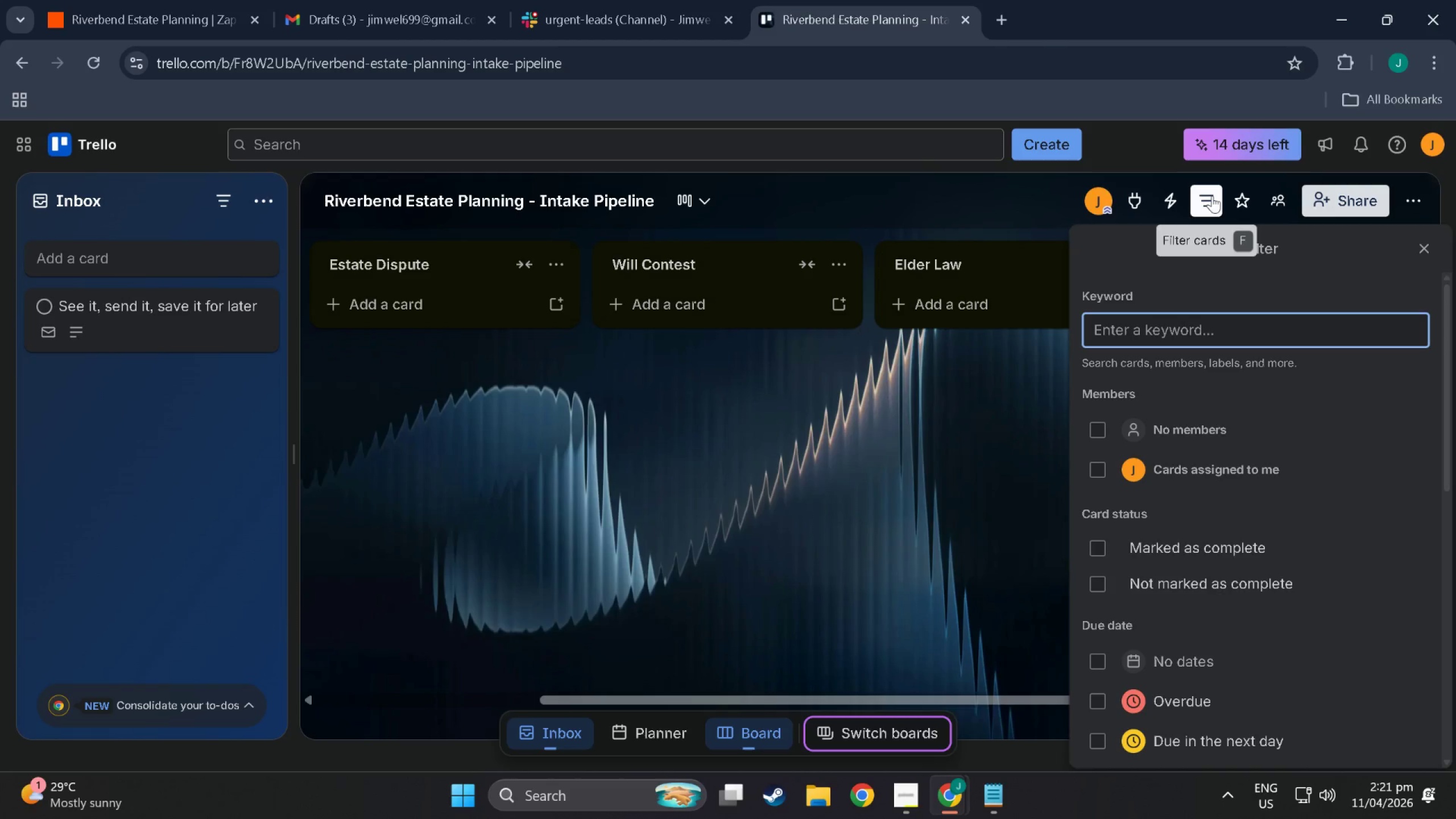 
left_click([1212, 196])
 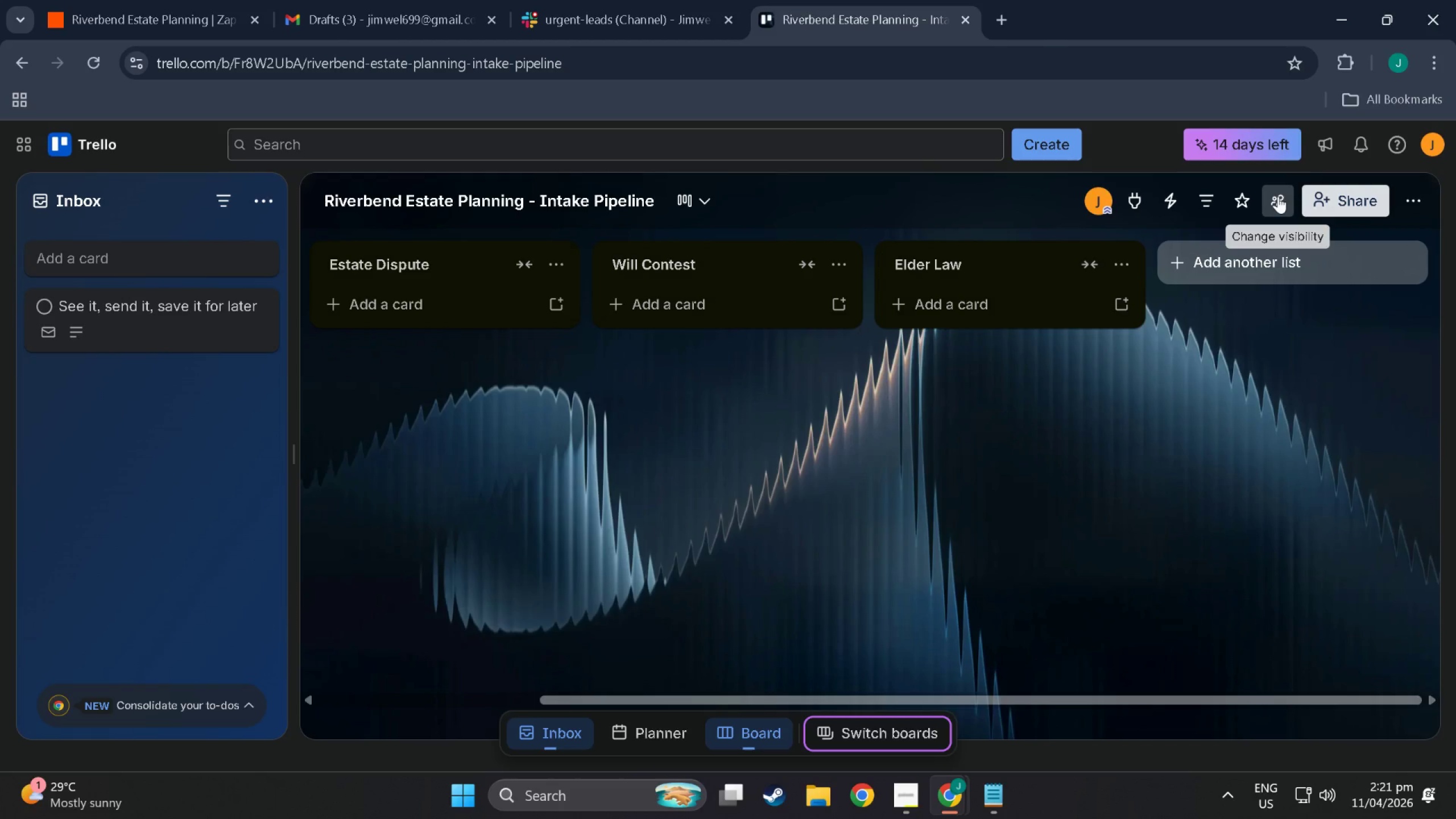 
left_click([1278, 196])
 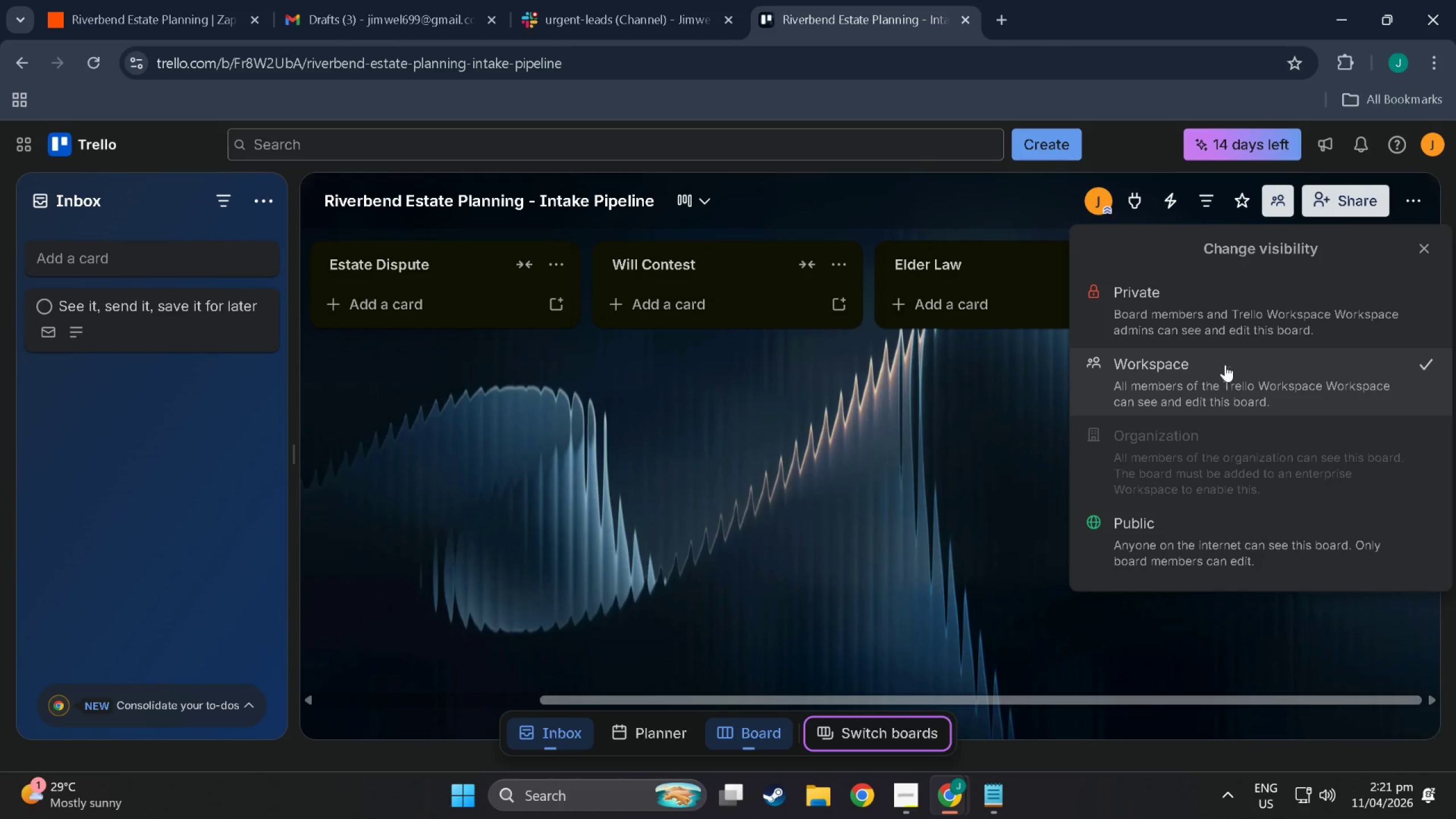 
left_click([1228, 544])
 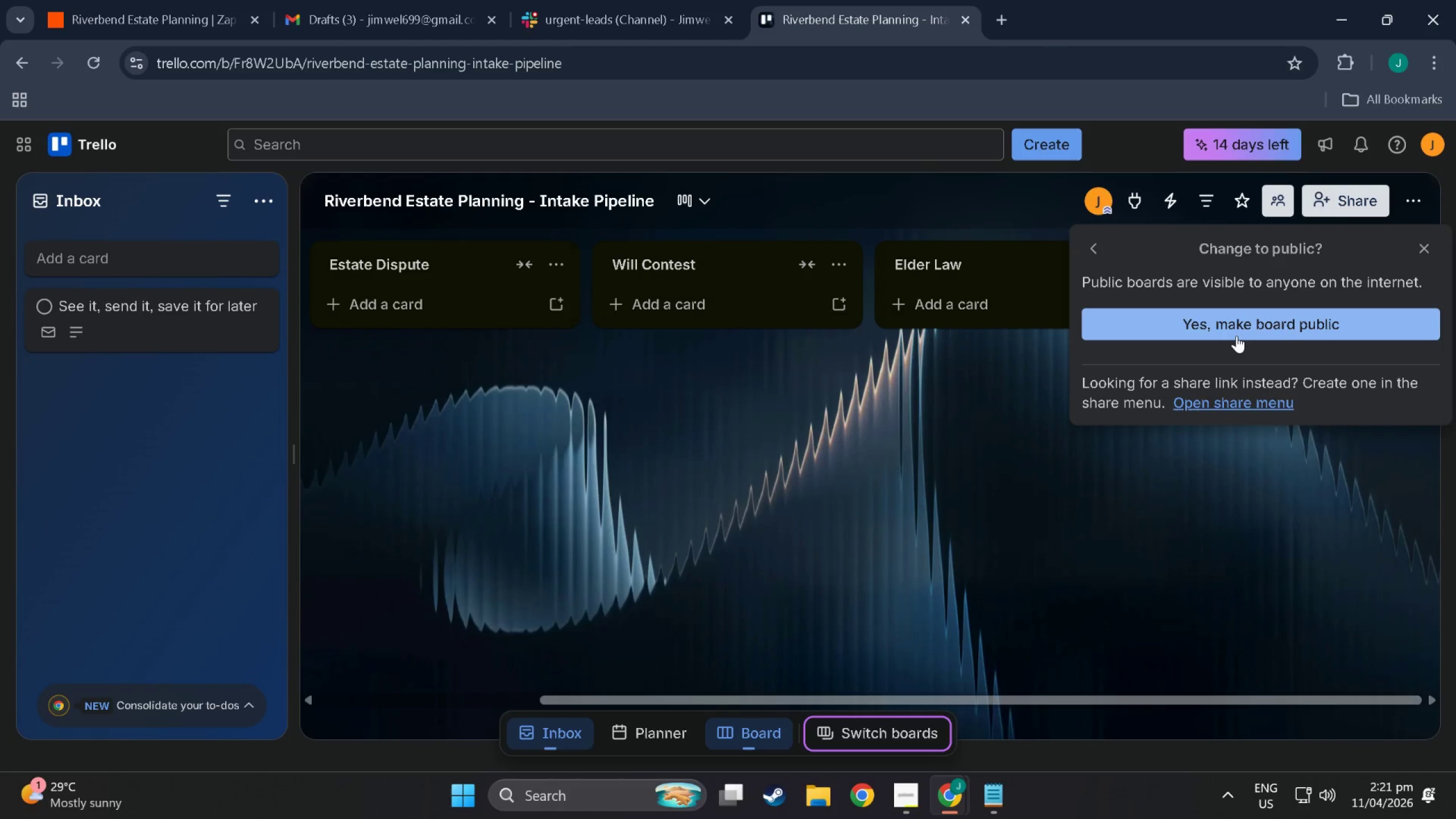 
left_click([1236, 336])
 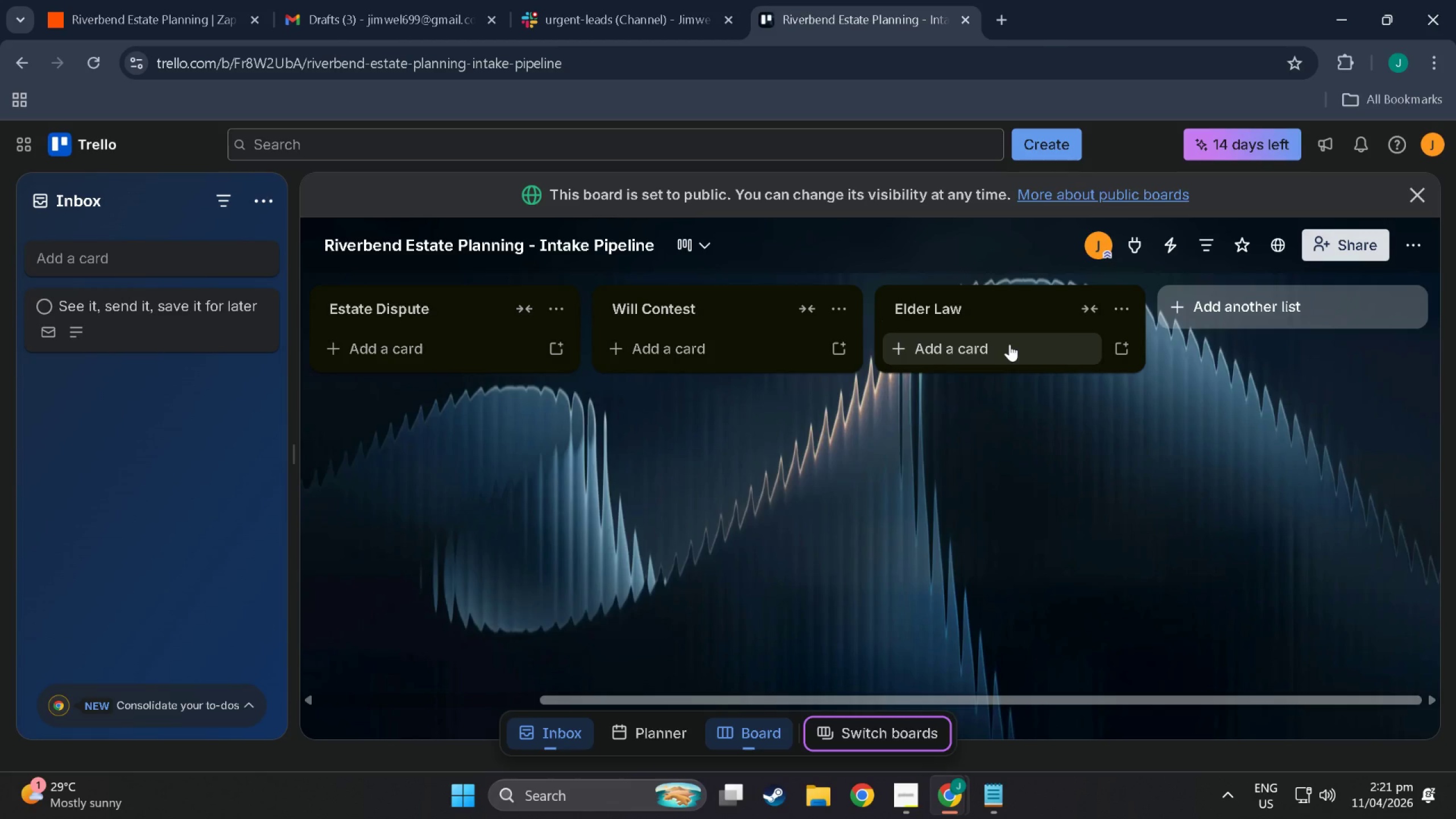 
wait(9.92)
 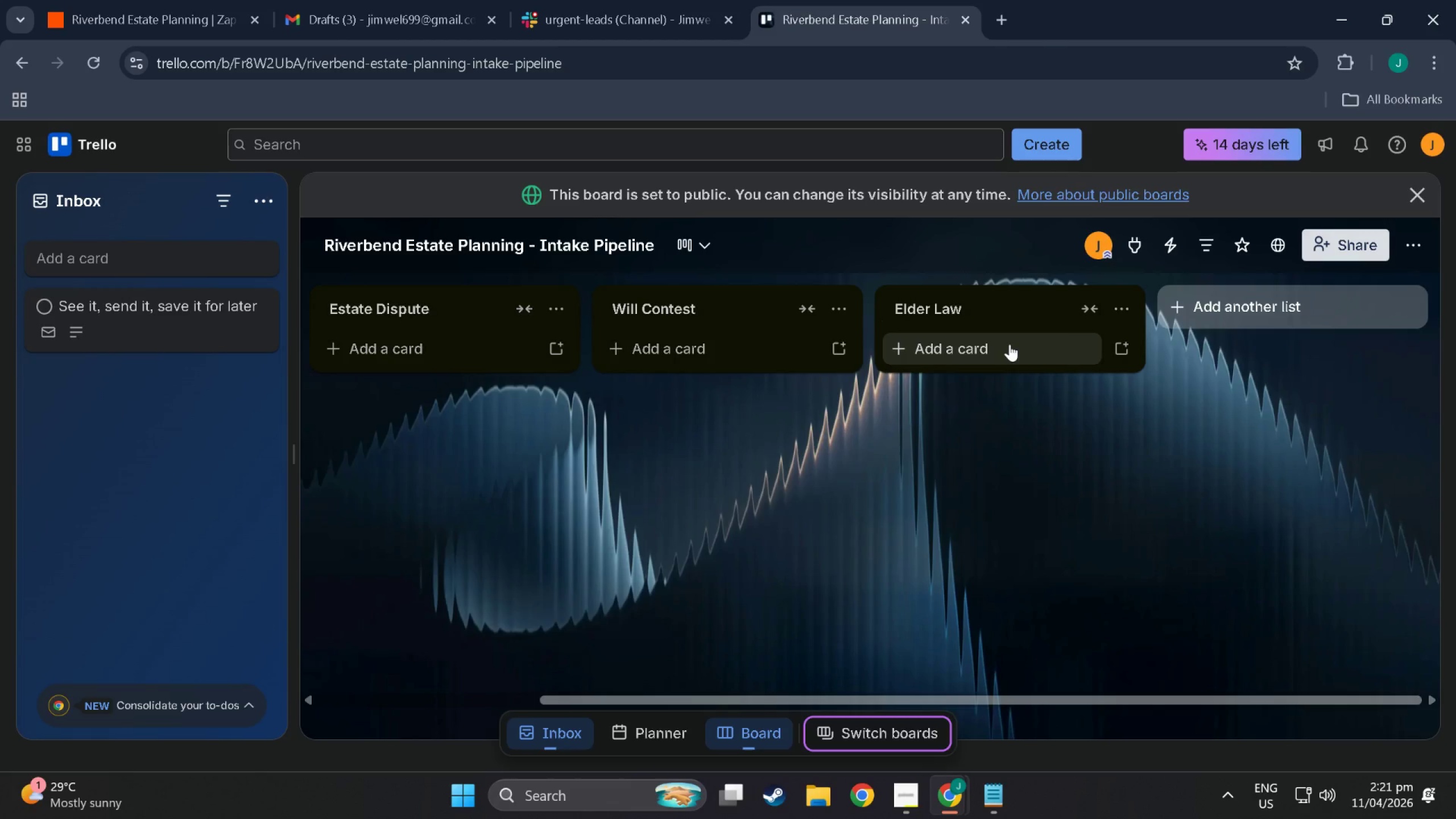 
left_click([99, 0])
 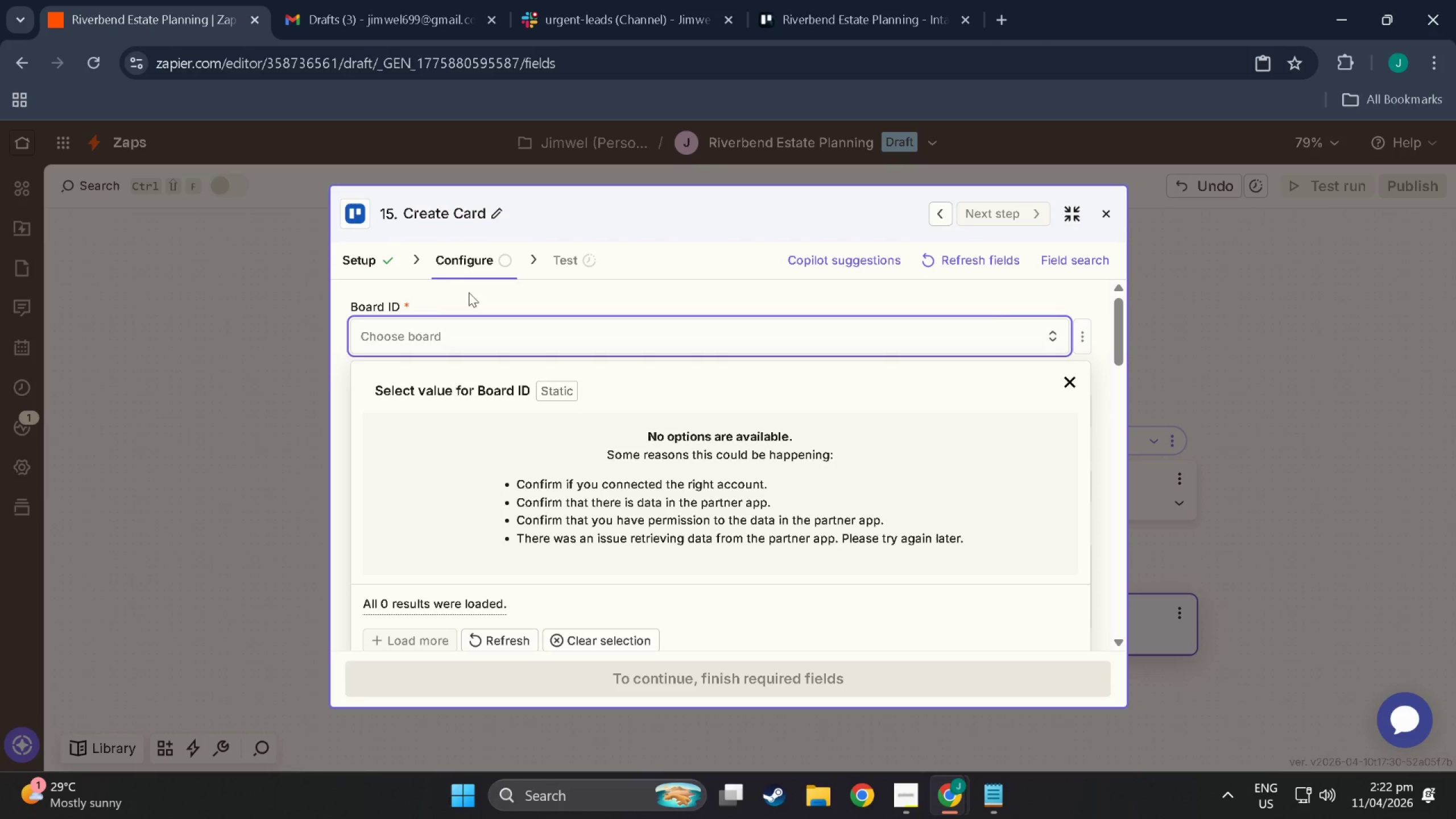 
left_click([413, 338])
 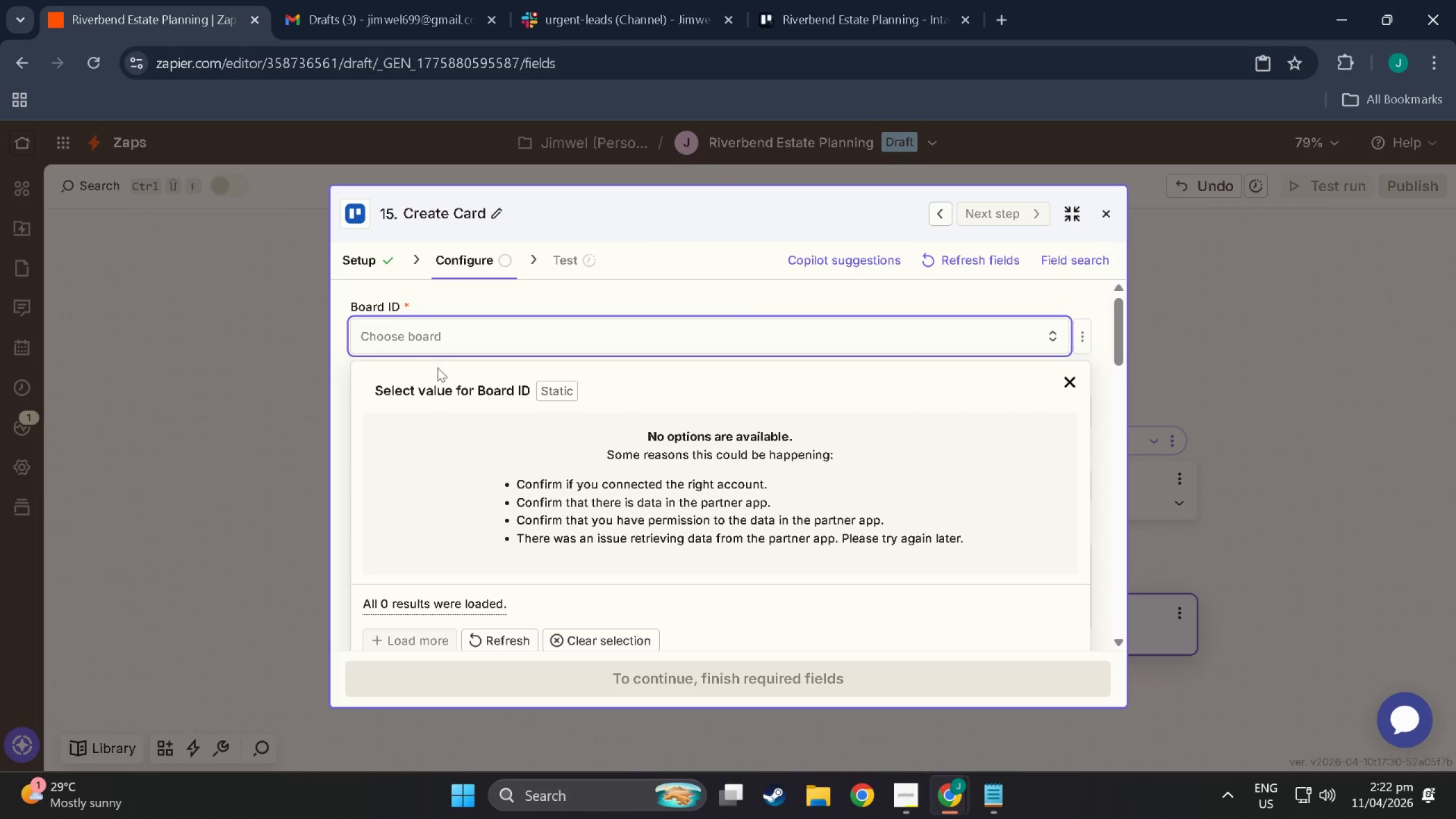 
left_click([453, 333])
 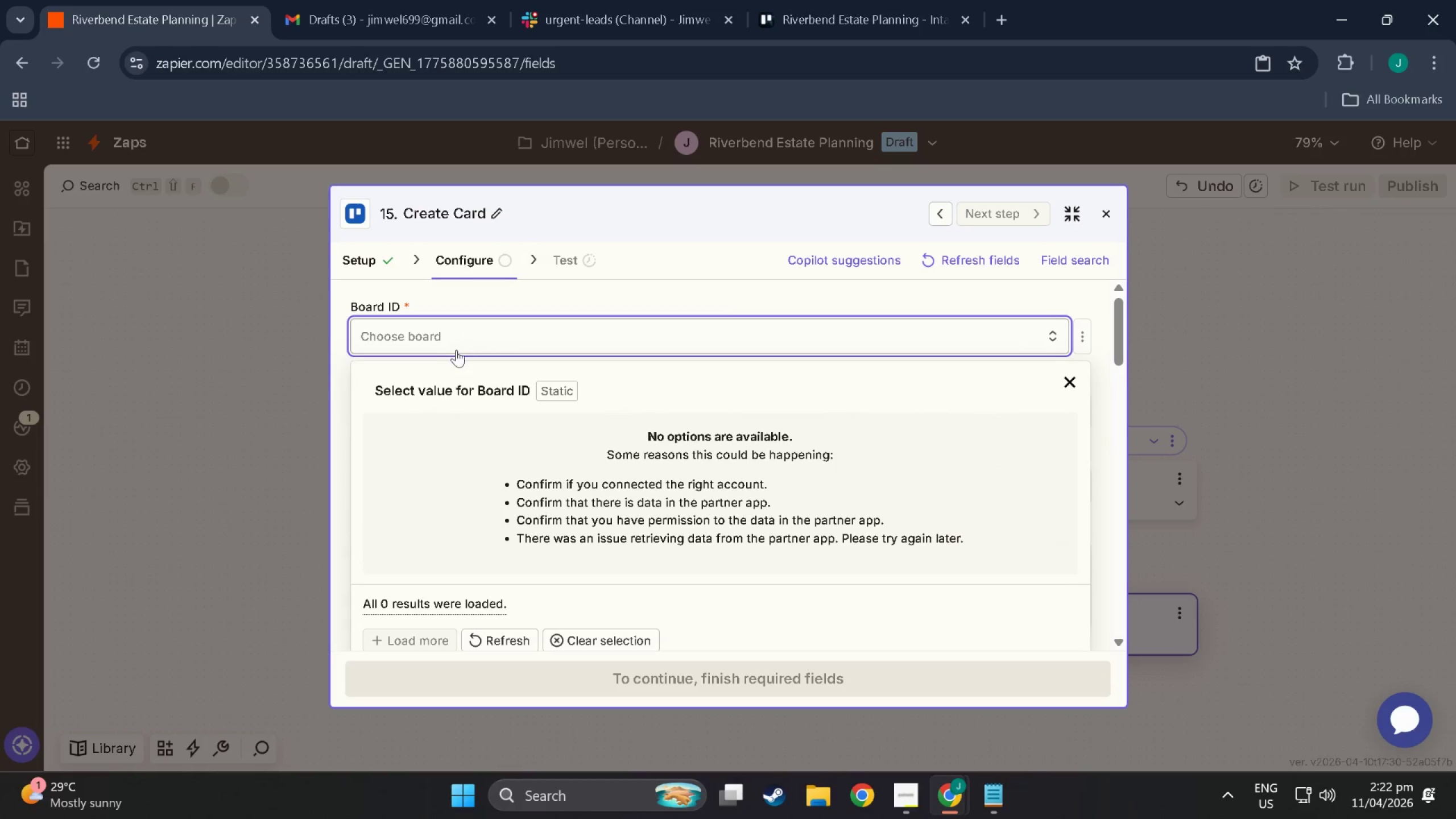 
left_click([457, 350])
 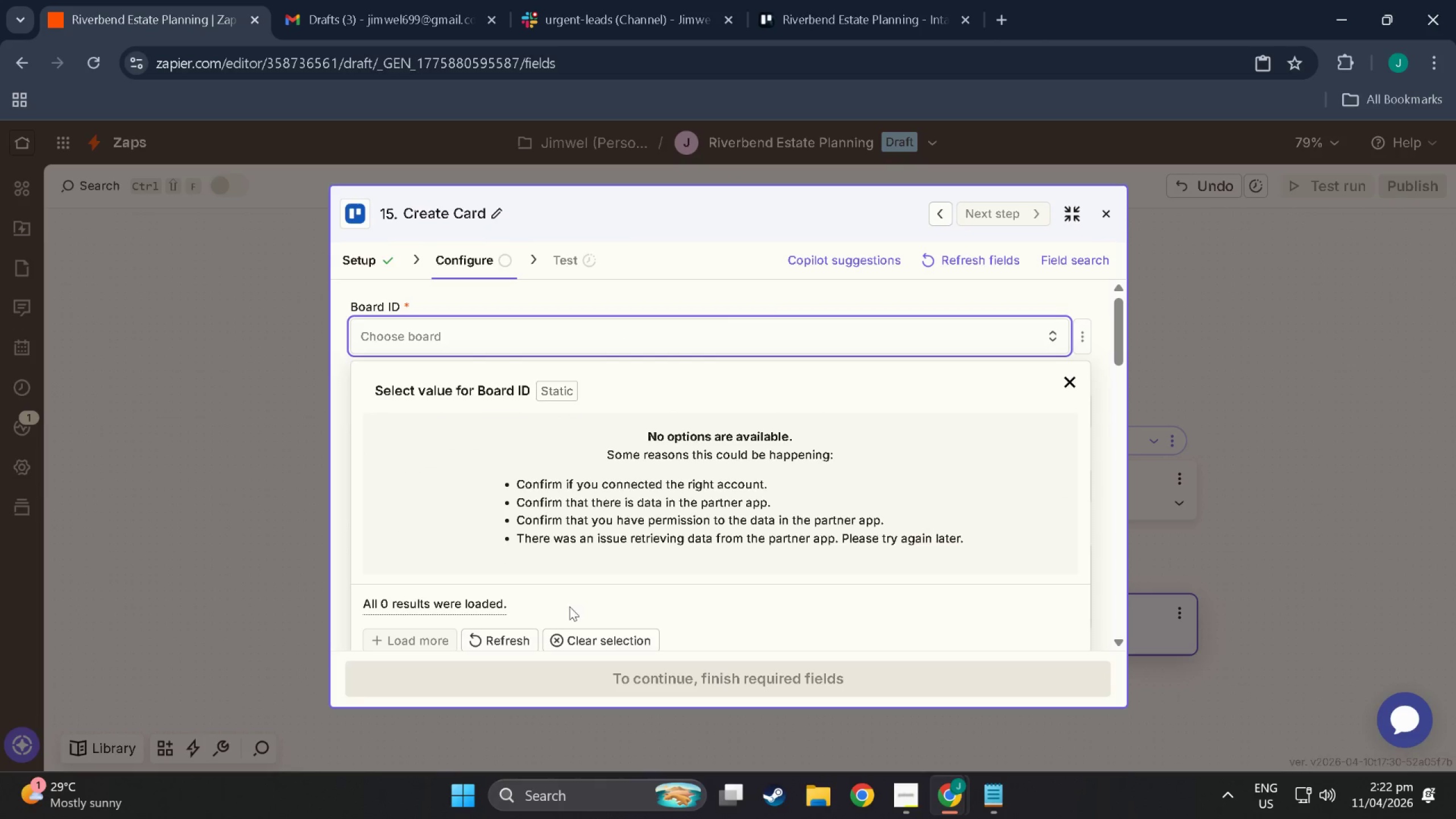 
left_click([508, 635])
 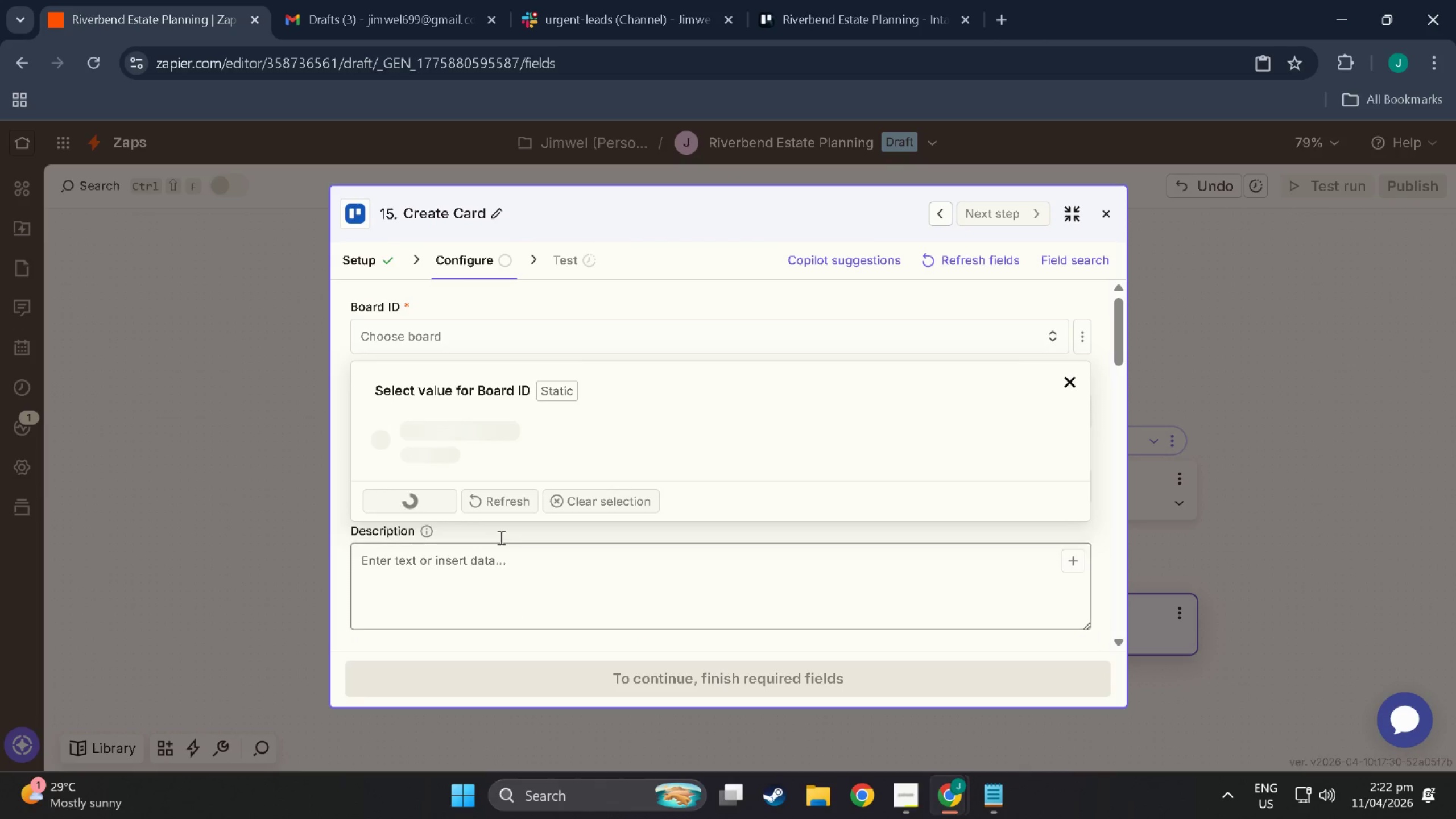 
mouse_move([512, 433])
 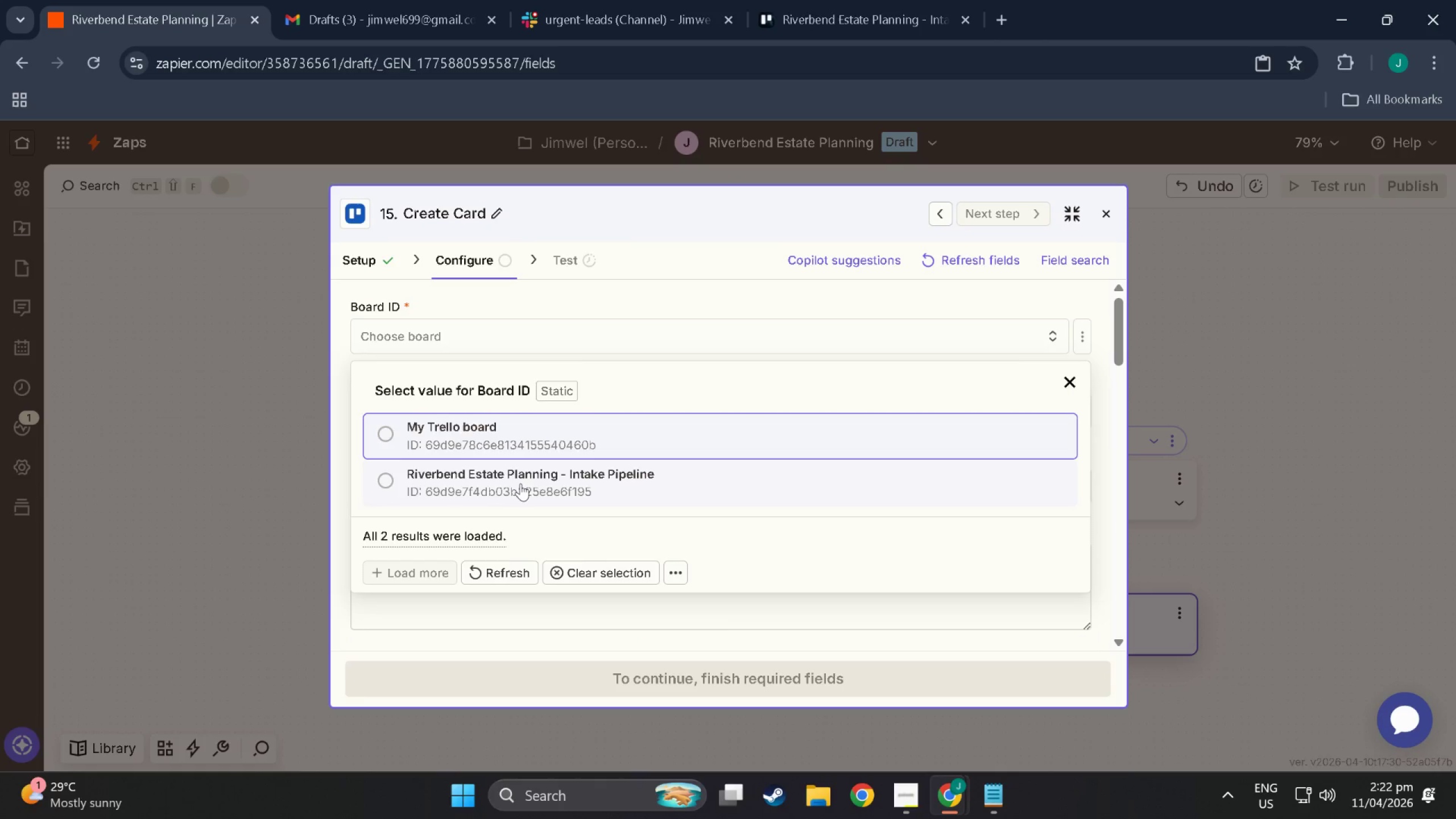 
left_click([519, 480])
 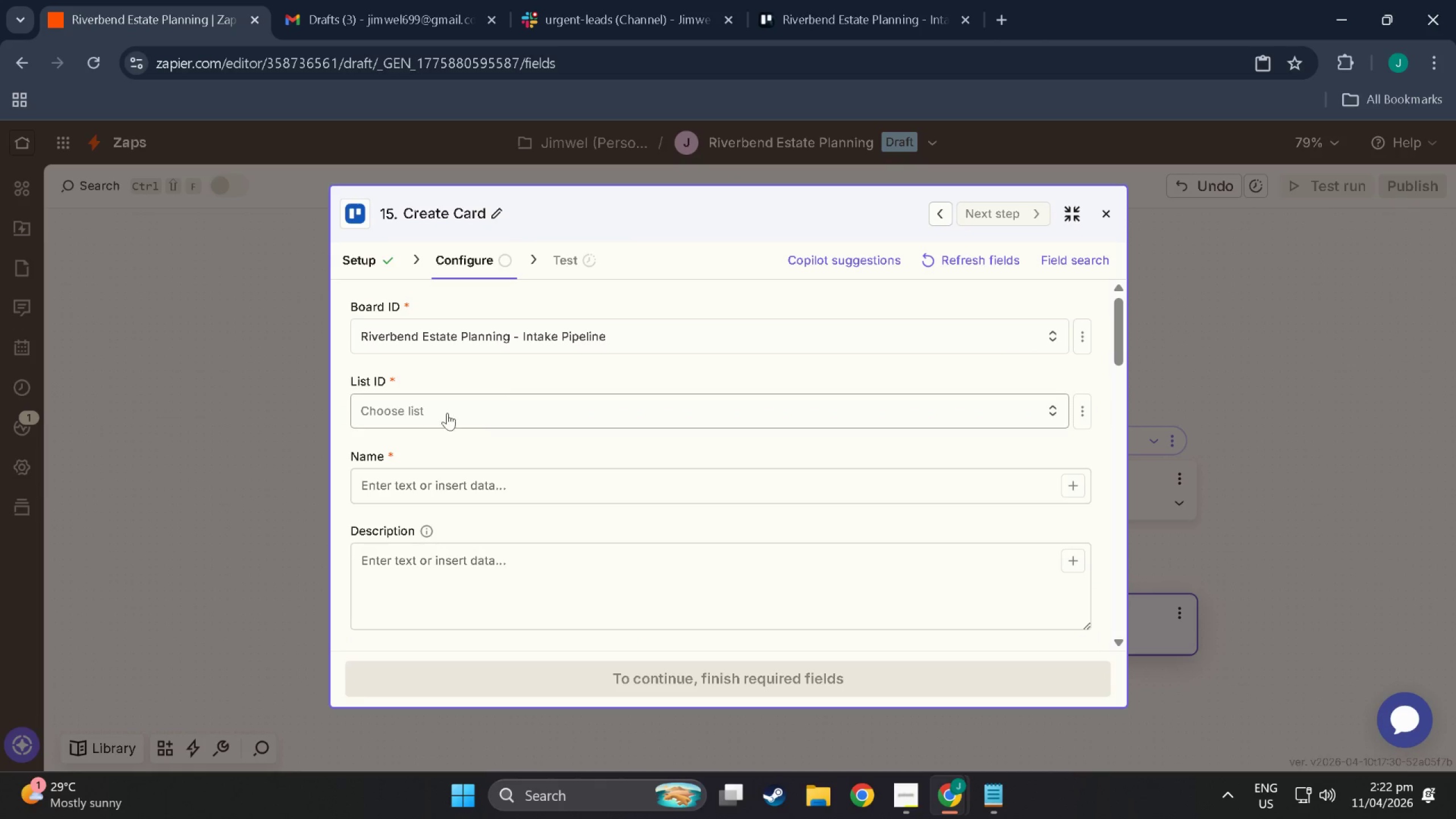 
left_click([458, 411])
 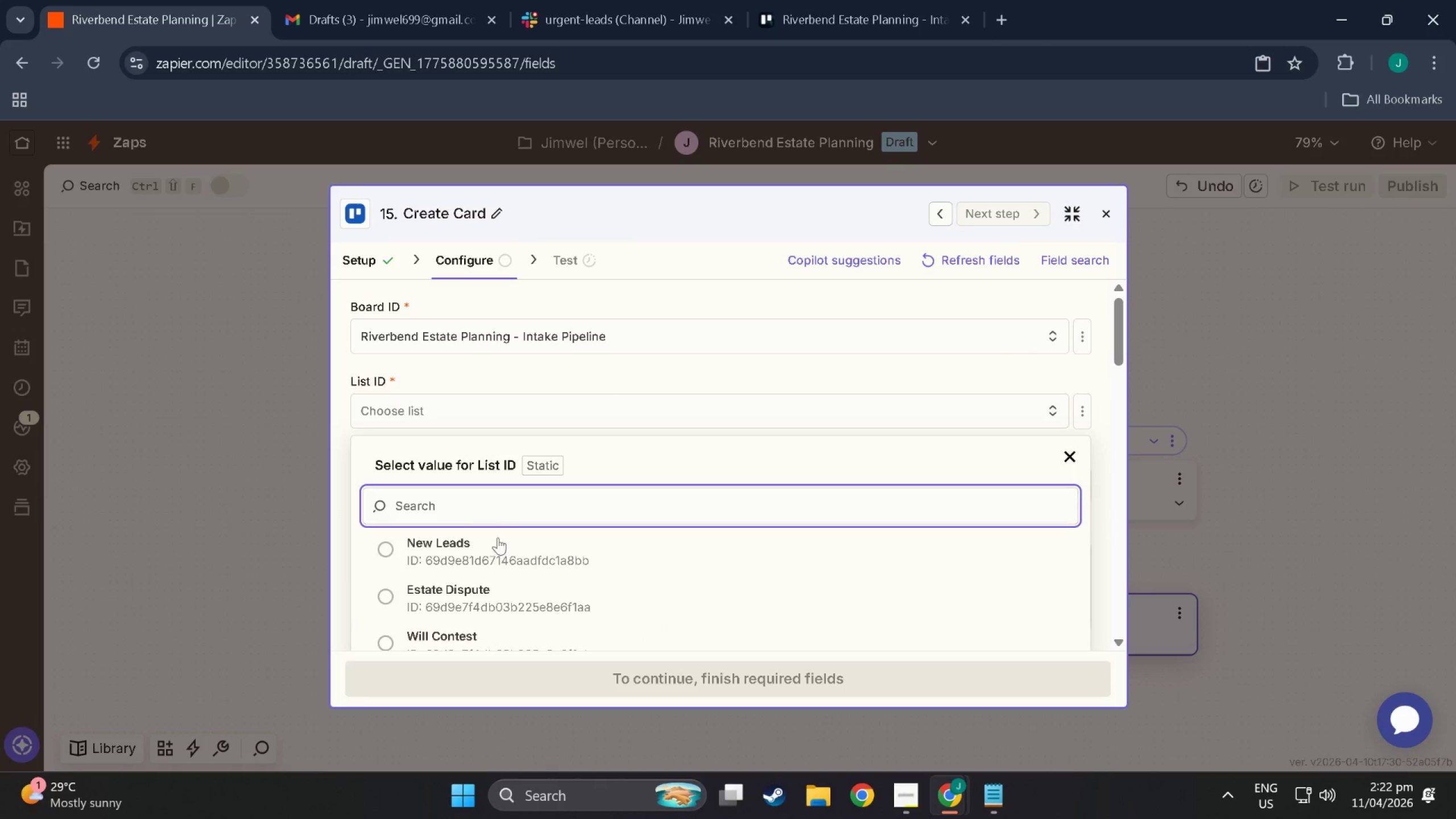 
scroll: coordinate [502, 562], scroll_direction: down, amount: 1.0
 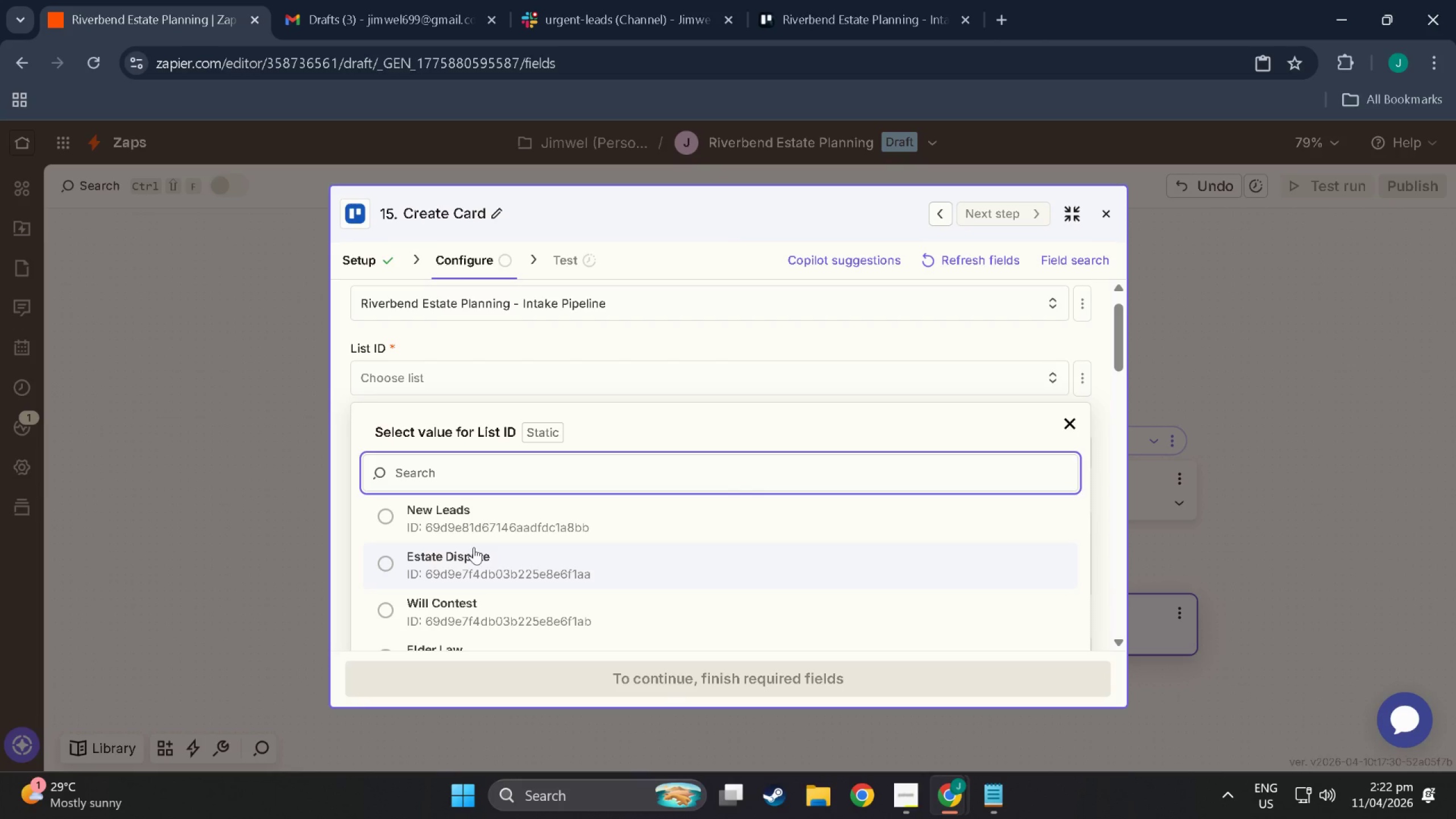 
wait(13.94)
 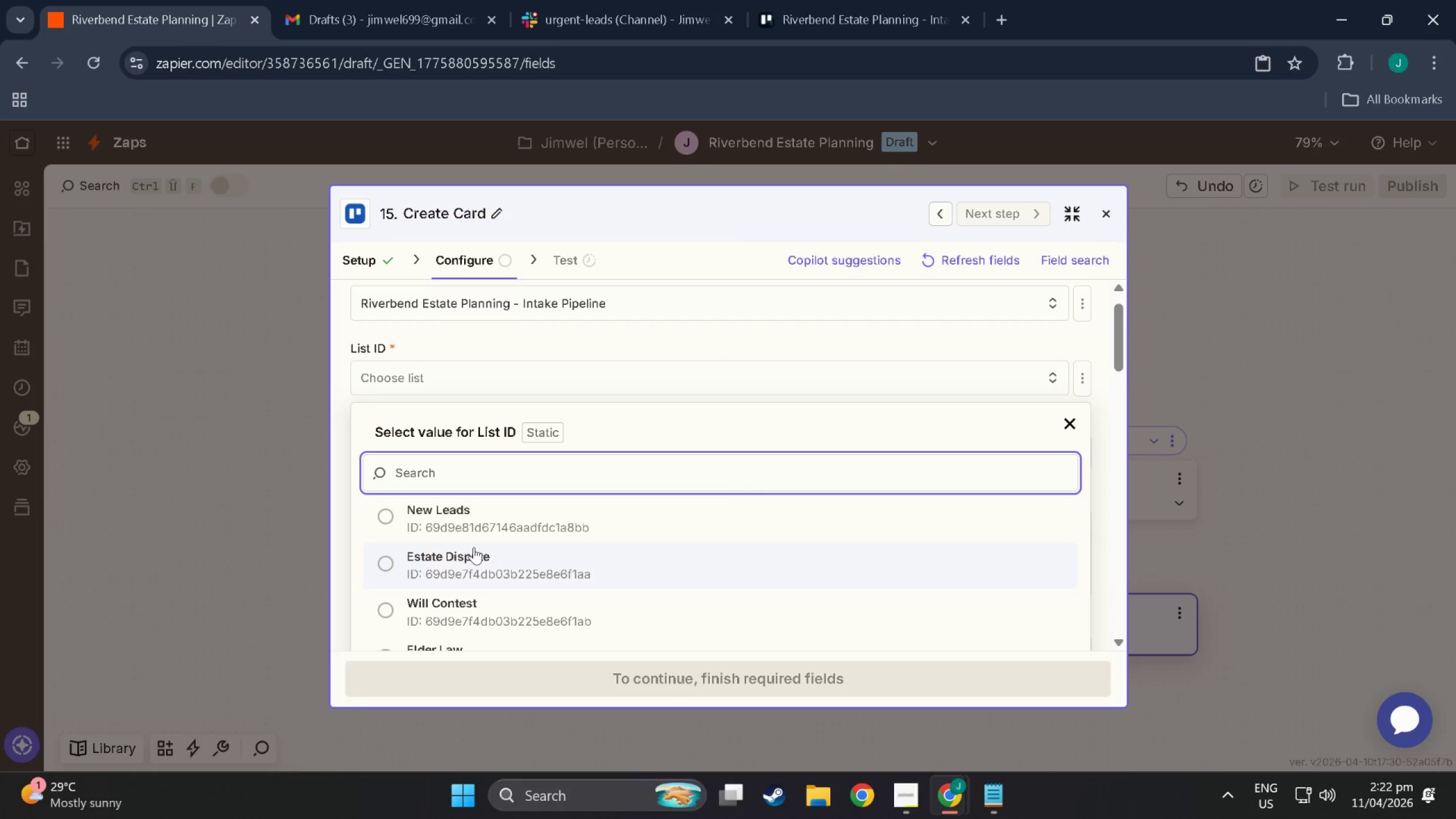 
scroll: coordinate [452, 477], scroll_direction: down, amount: 2.0
 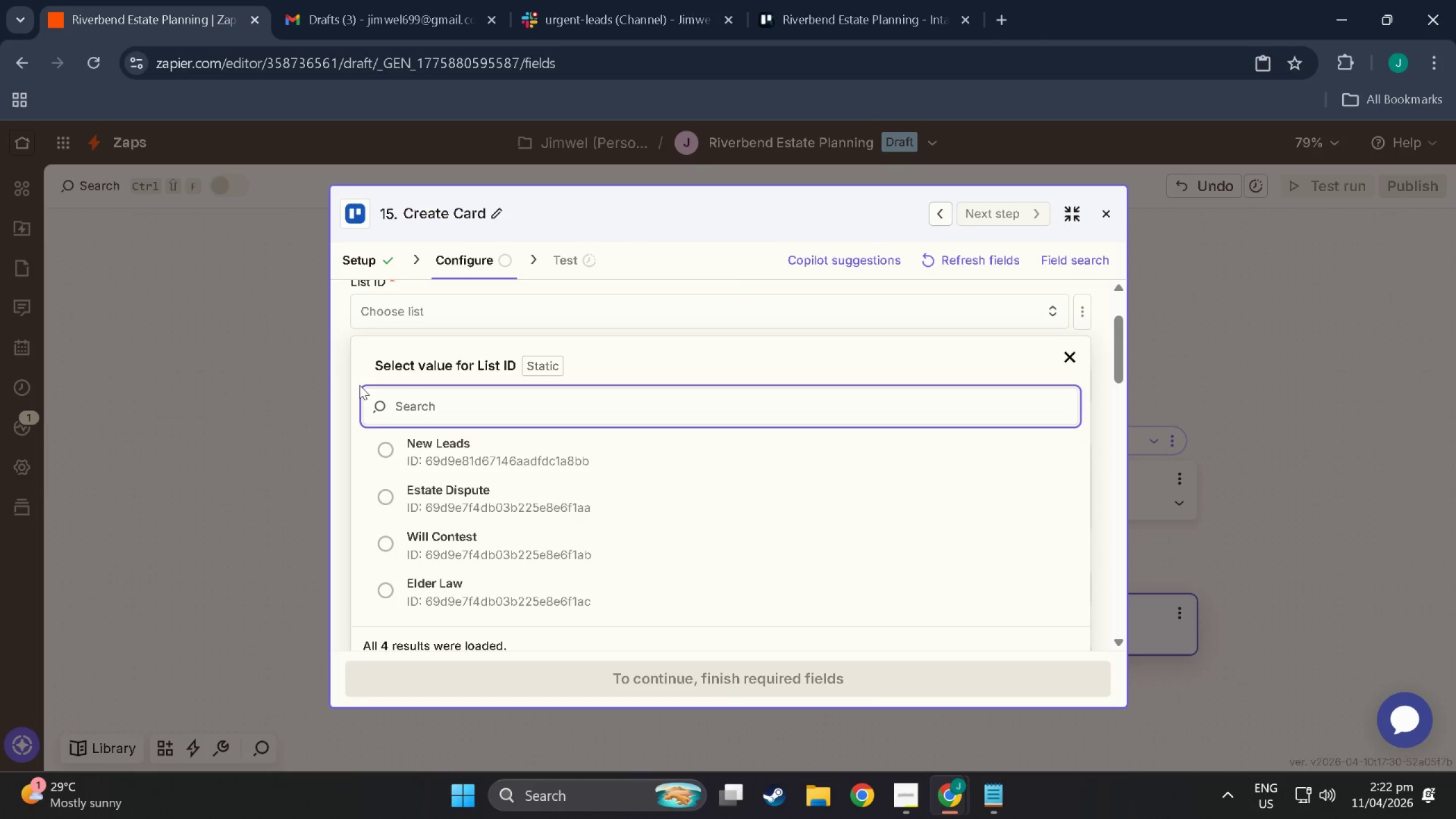 
wait(9.21)
 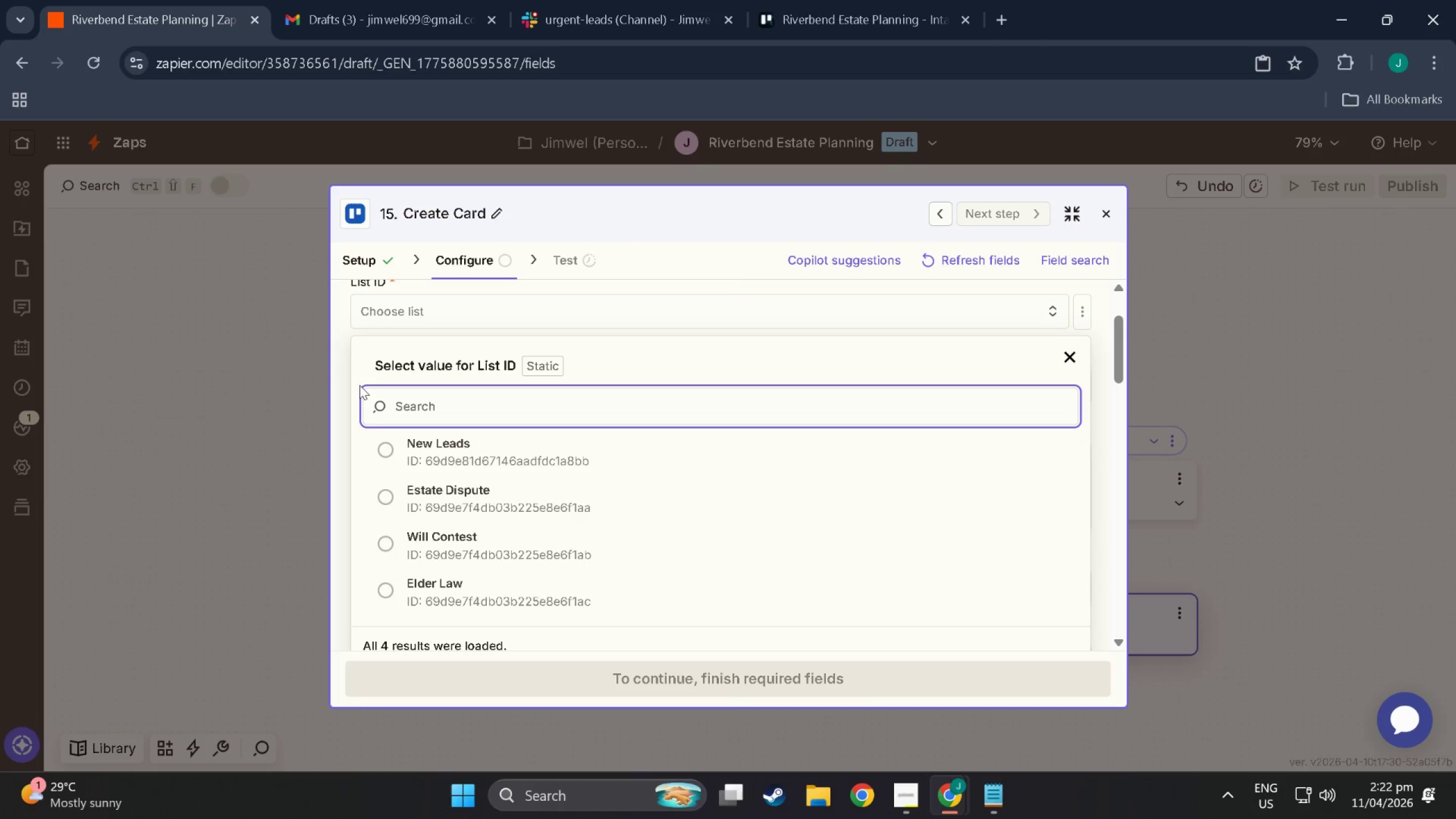 
scroll: coordinate [437, 449], scroll_direction: up, amount: 6.0
 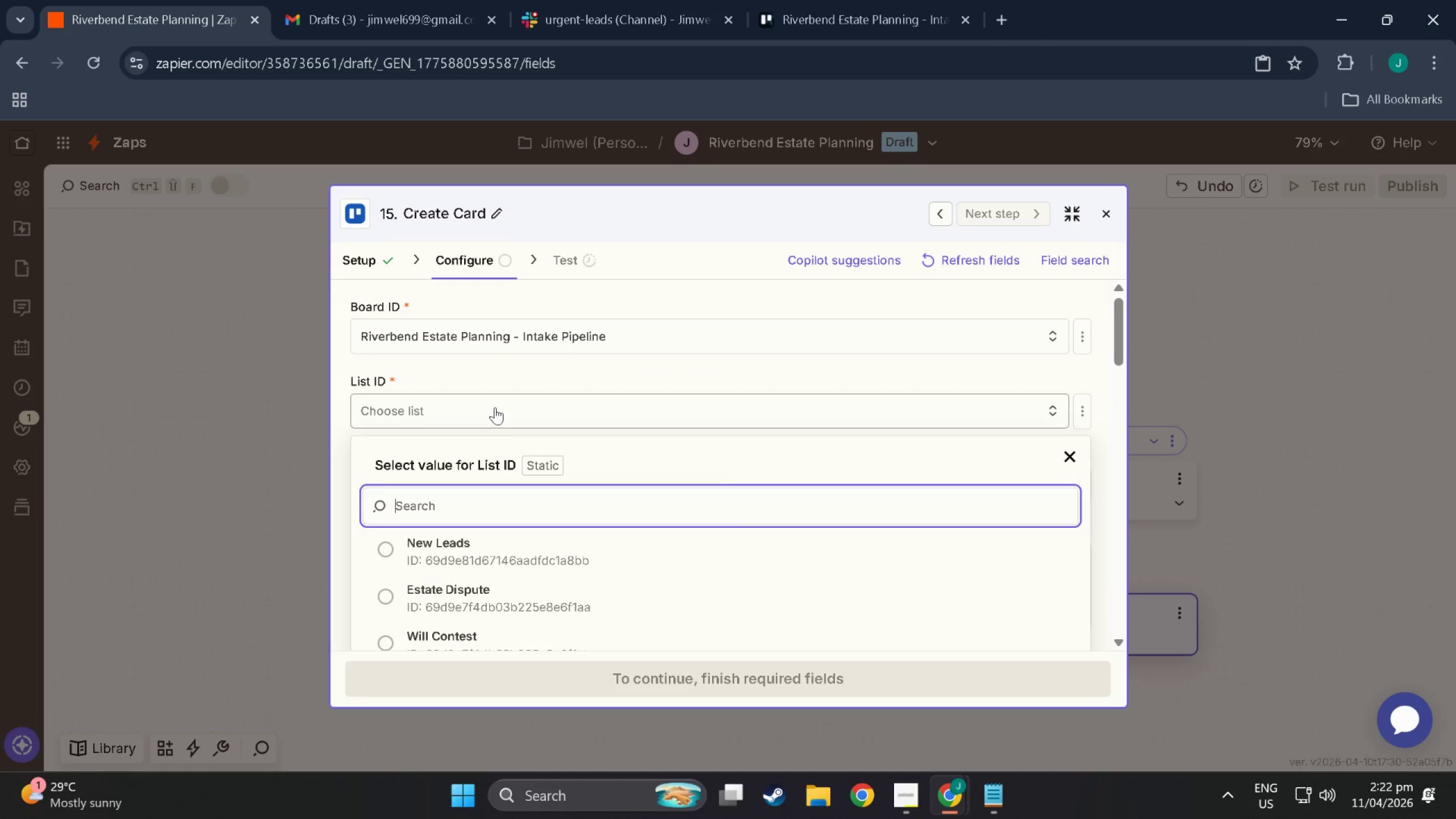 
left_click([495, 407])
 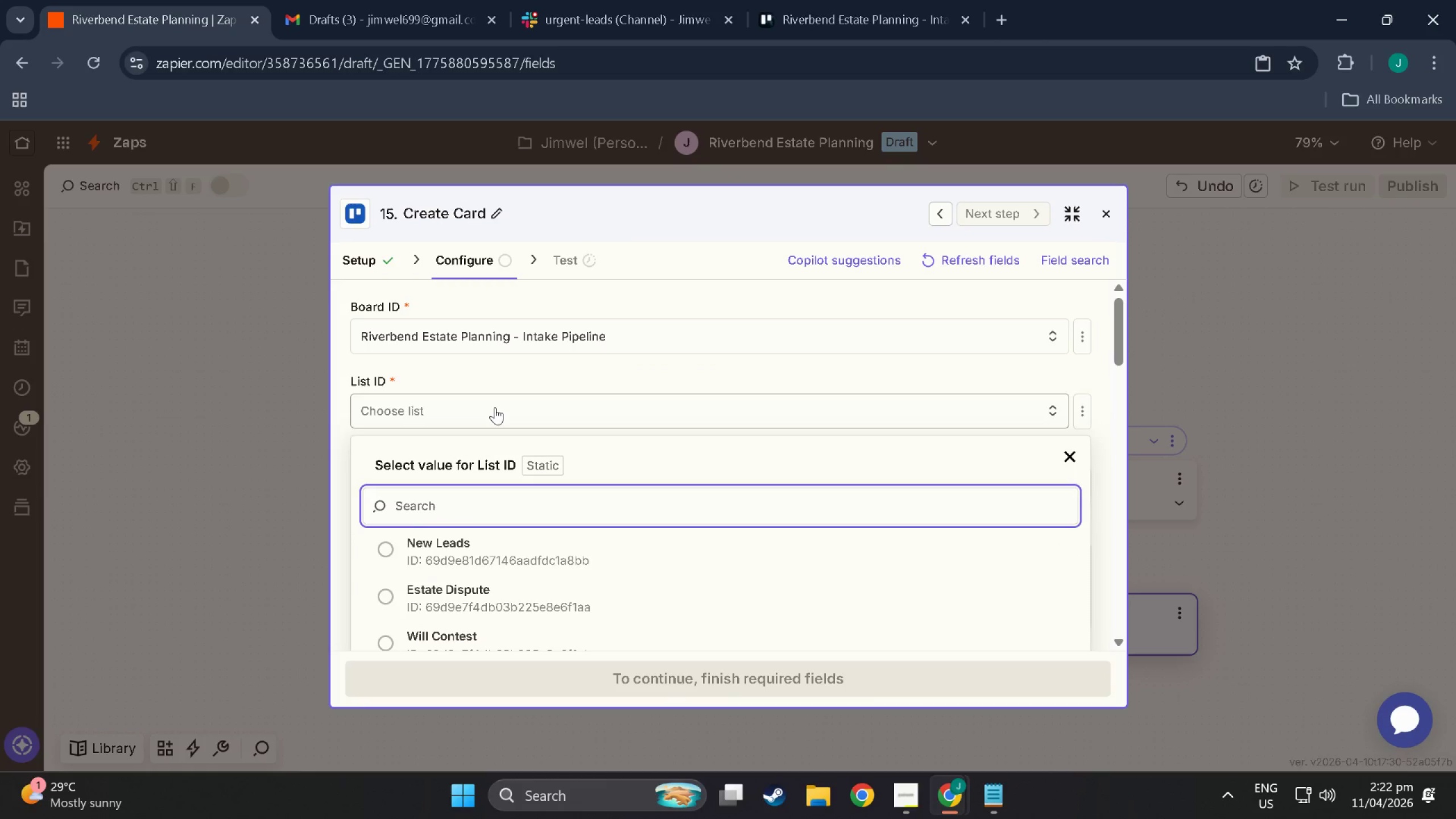 
left_click([495, 407])
 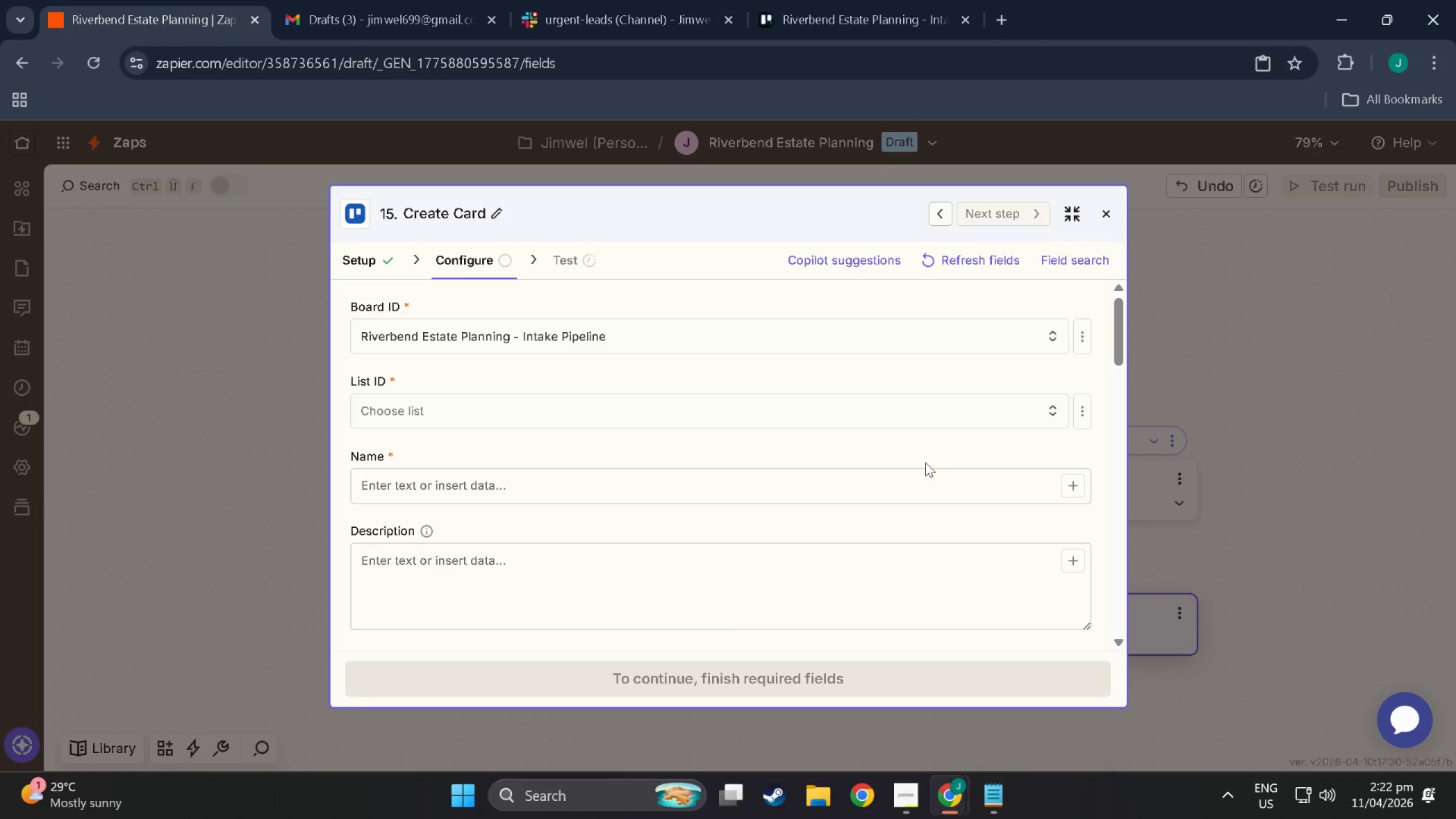 
wait(7.1)
 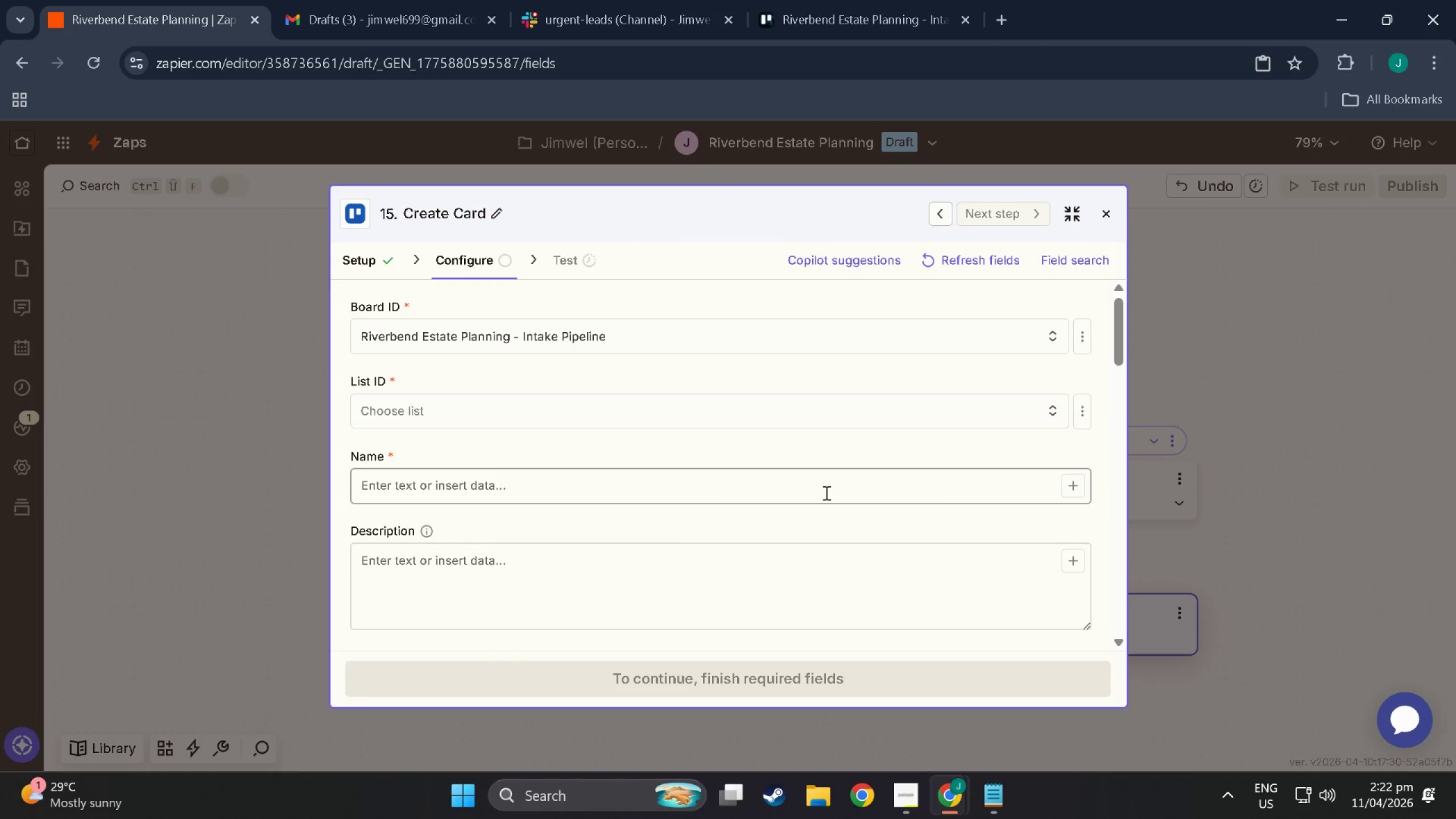 
scroll: coordinate [515, 555], scroll_direction: down, amount: 7.0
 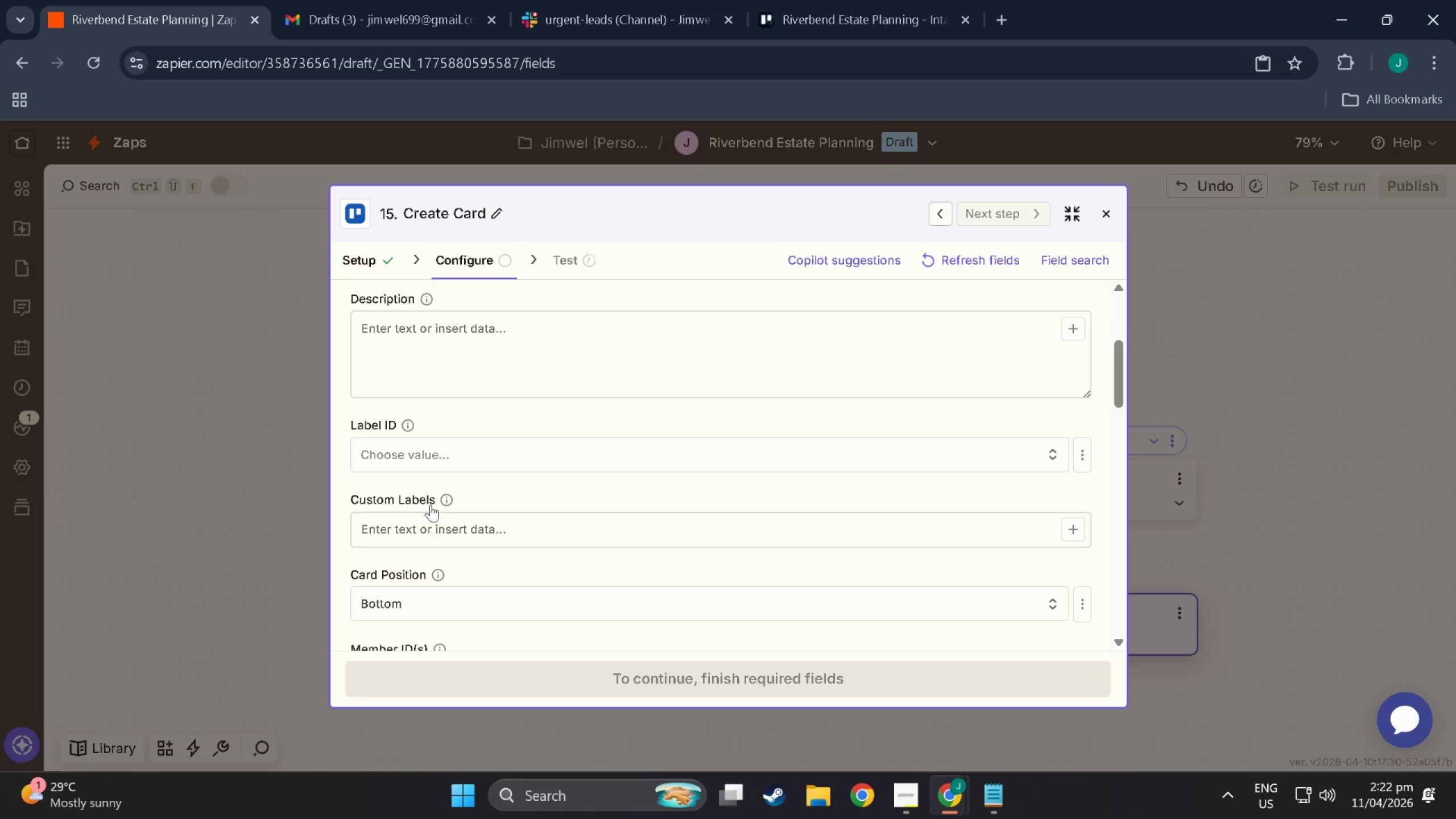 
scroll: coordinate [497, 415], scroll_direction: up, amount: 13.0
 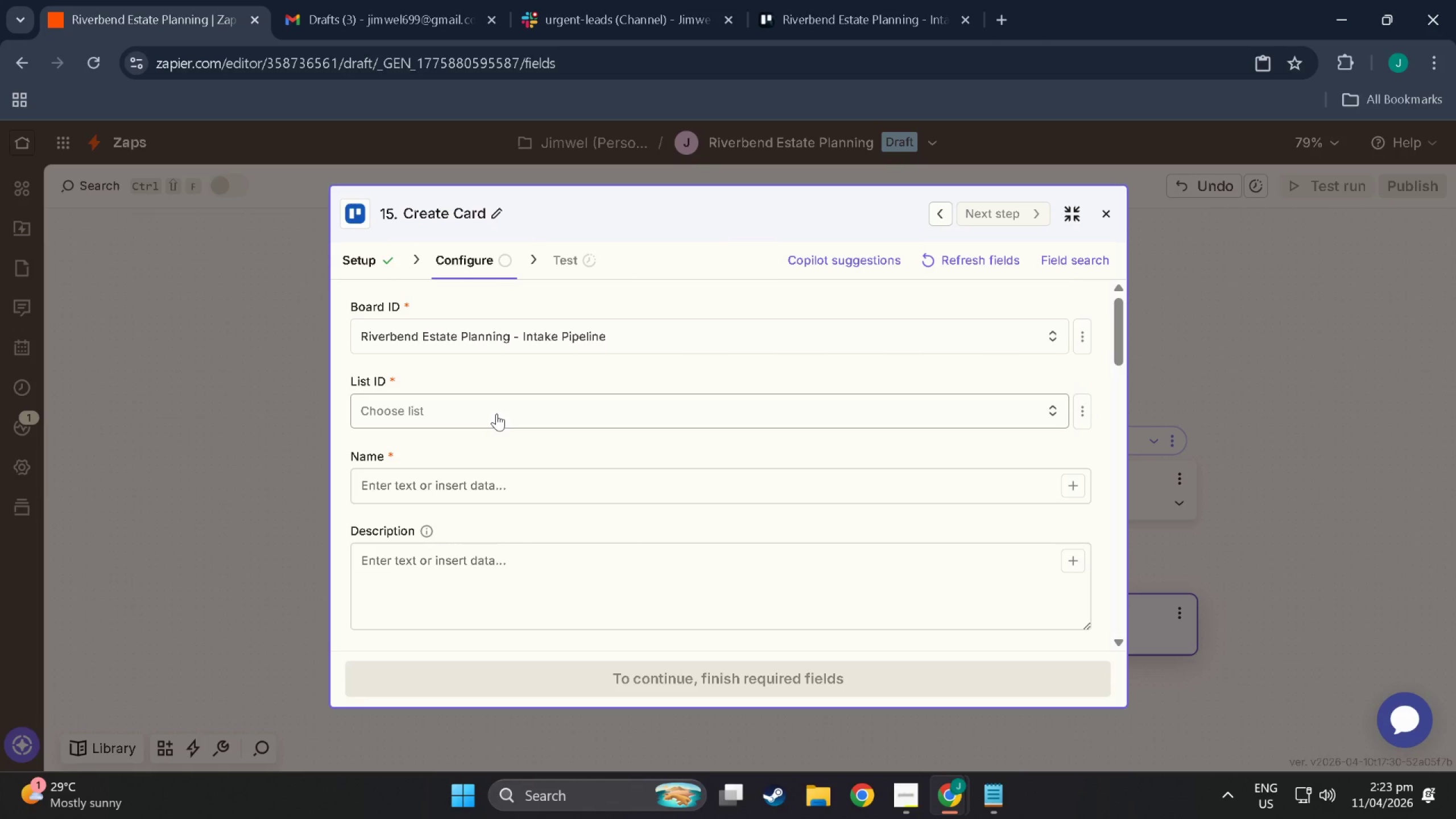 
wait(15.43)
 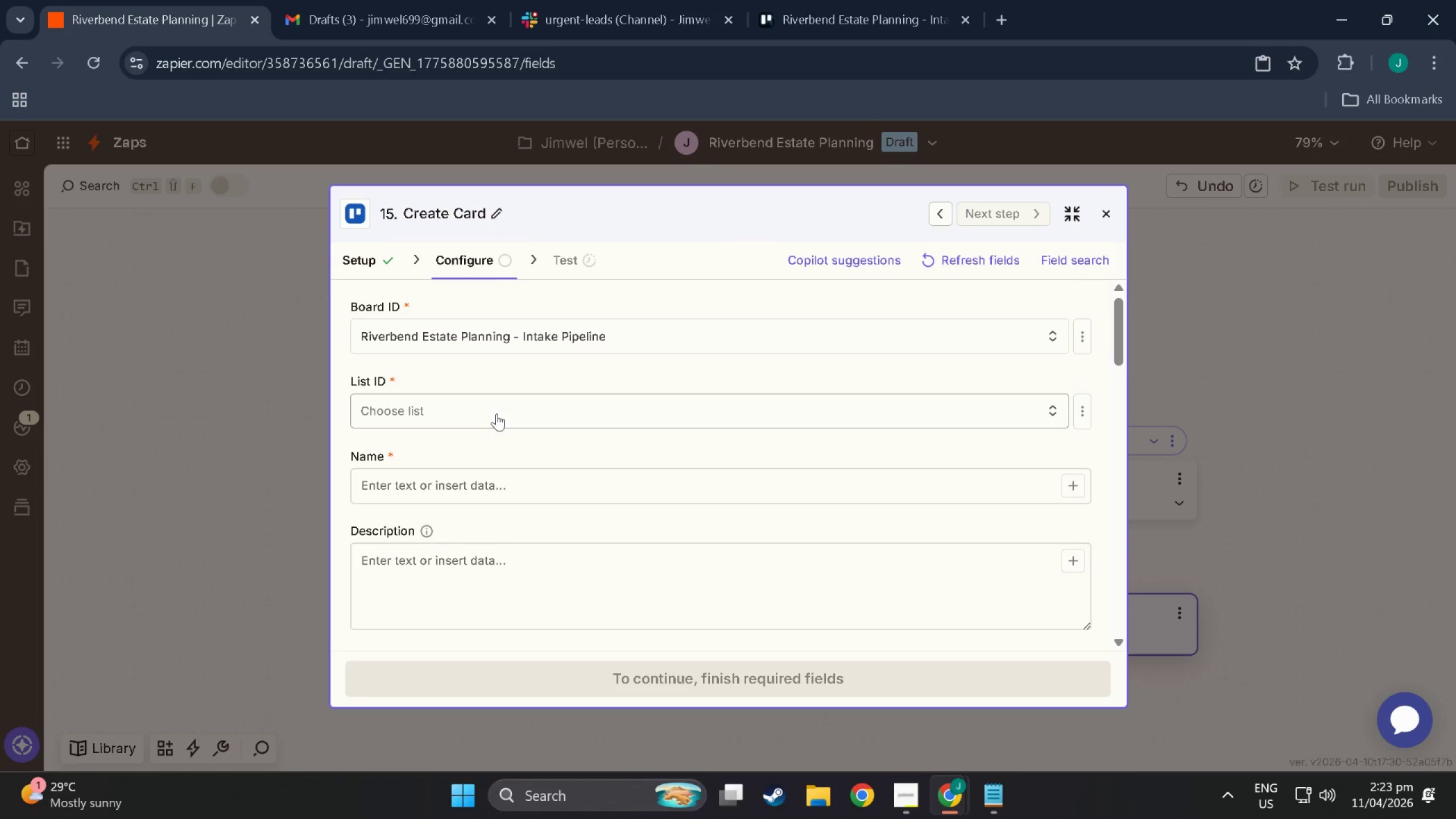 
scroll: coordinate [463, 370], scroll_direction: up, amount: 3.0
 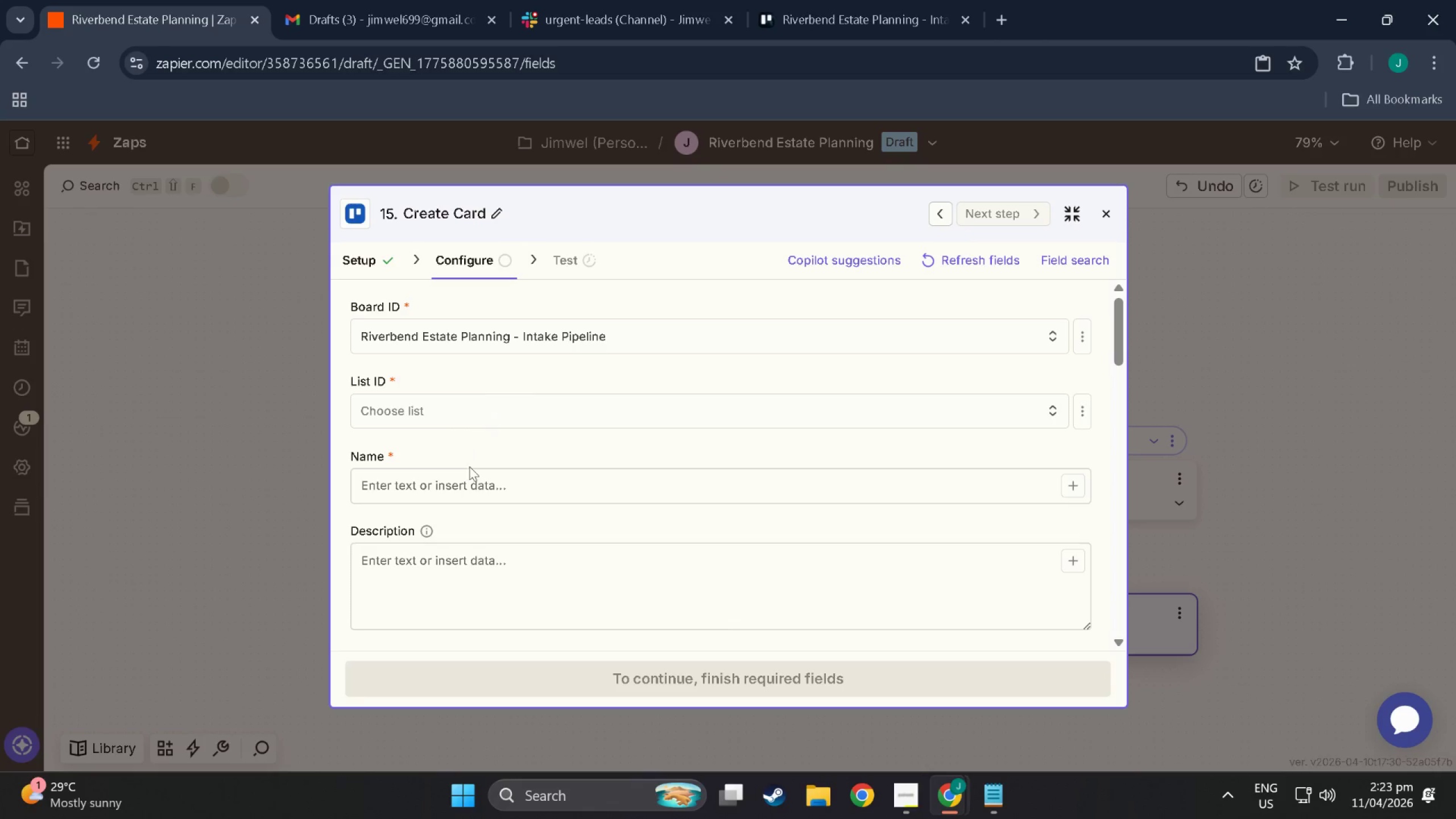 
left_click([480, 487])
 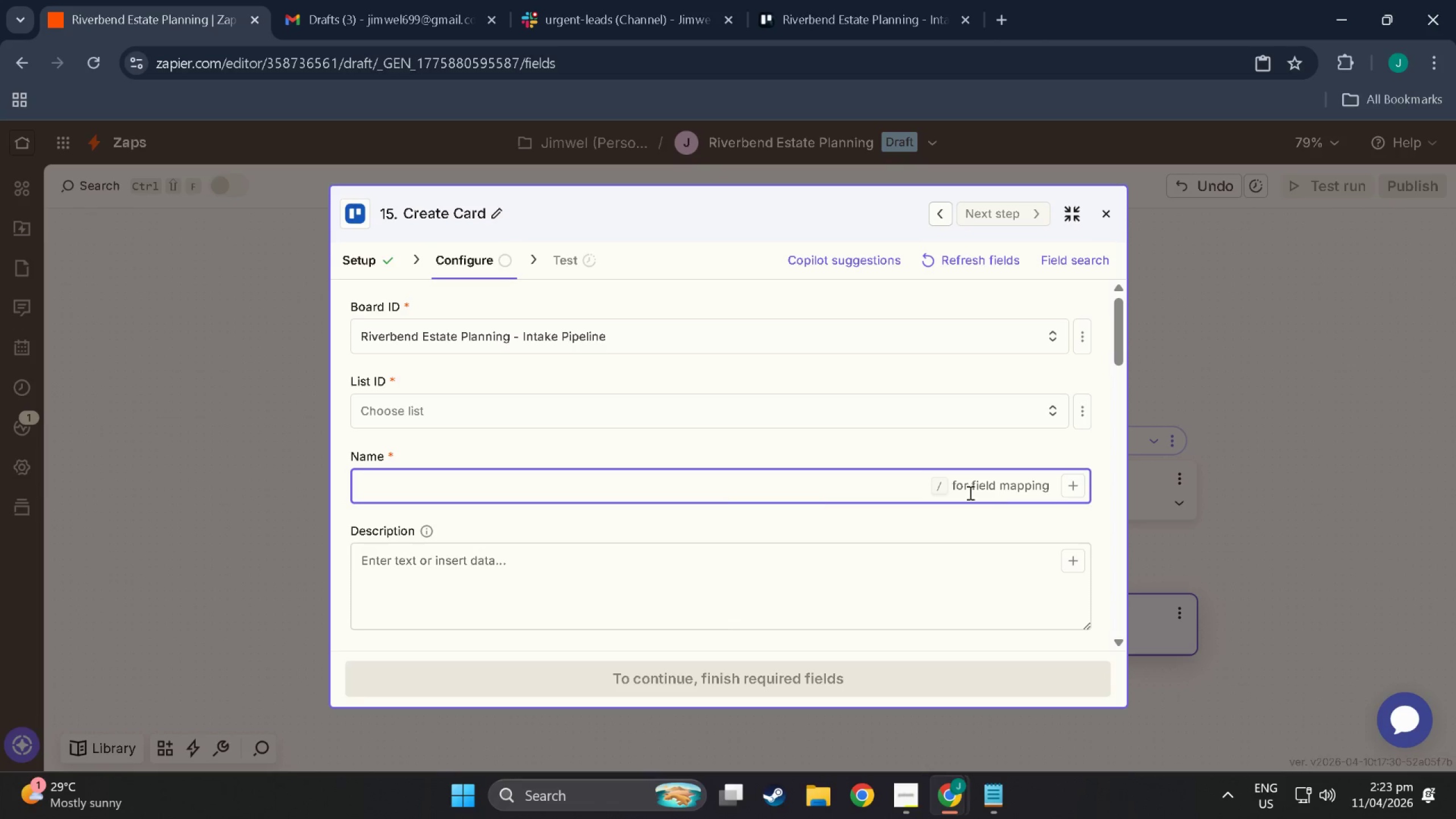 
left_click([574, 573])
 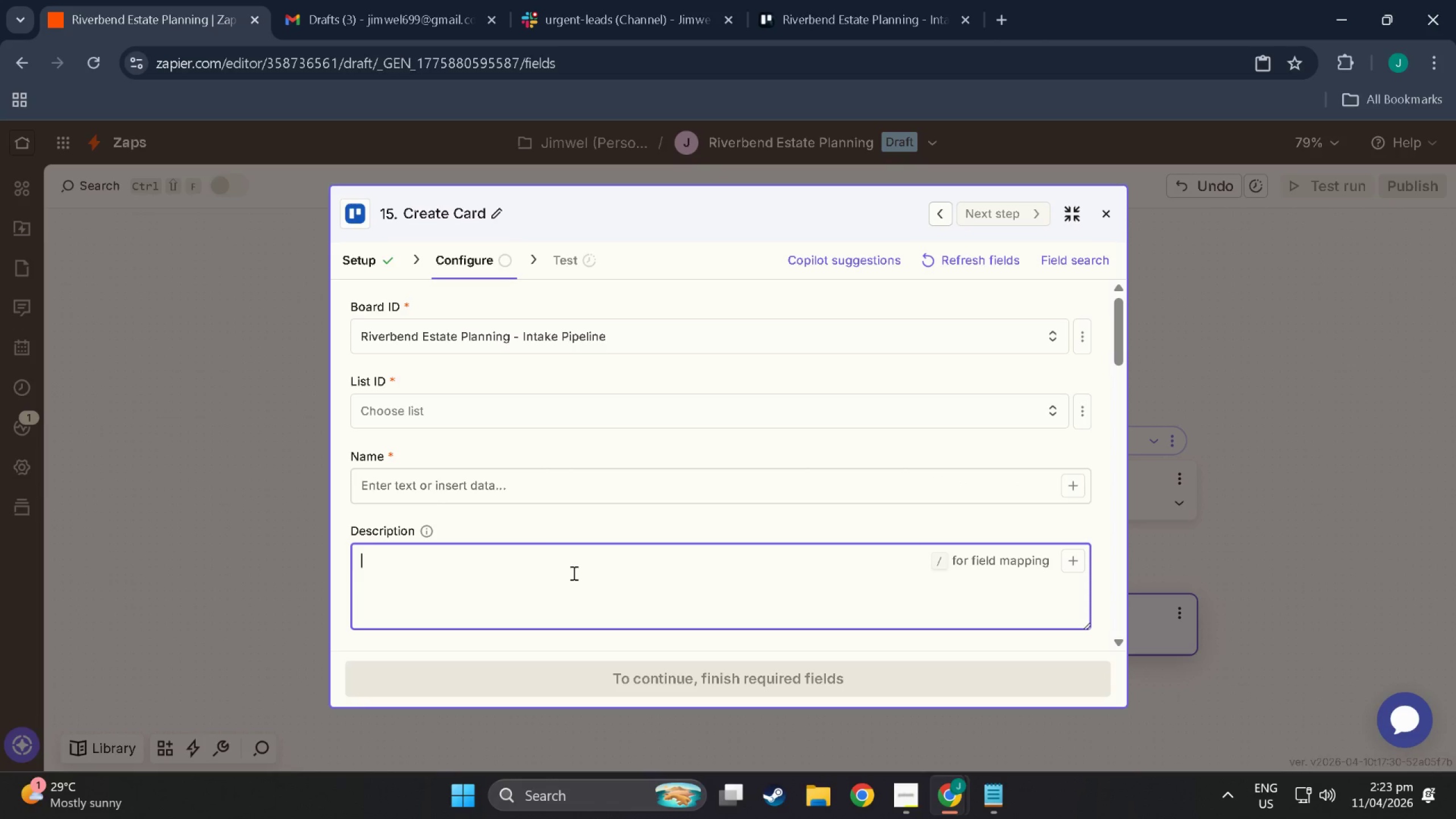 
scroll: coordinate [523, 429], scroll_direction: down, amount: 9.0
 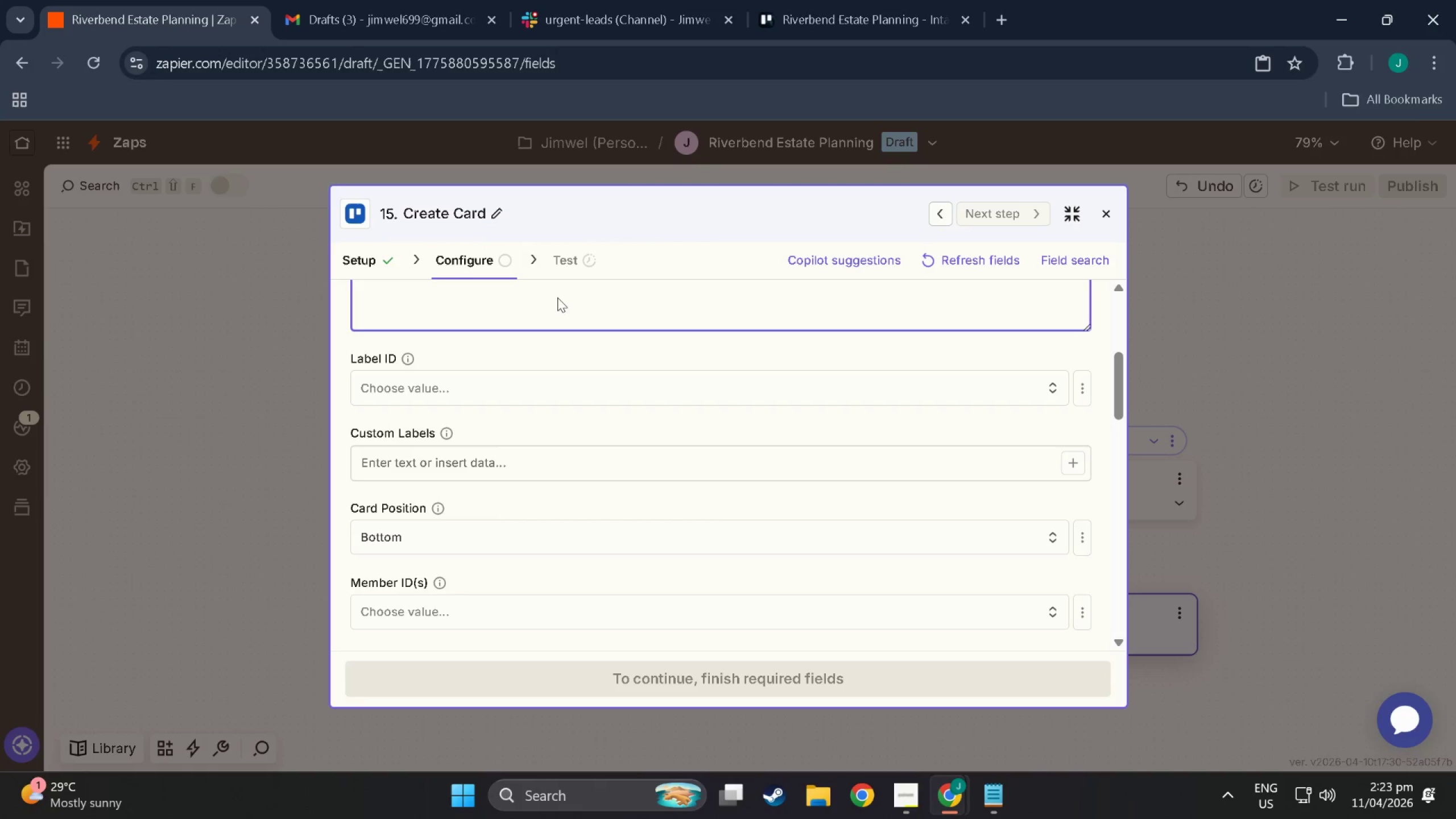 
wait(38.69)
 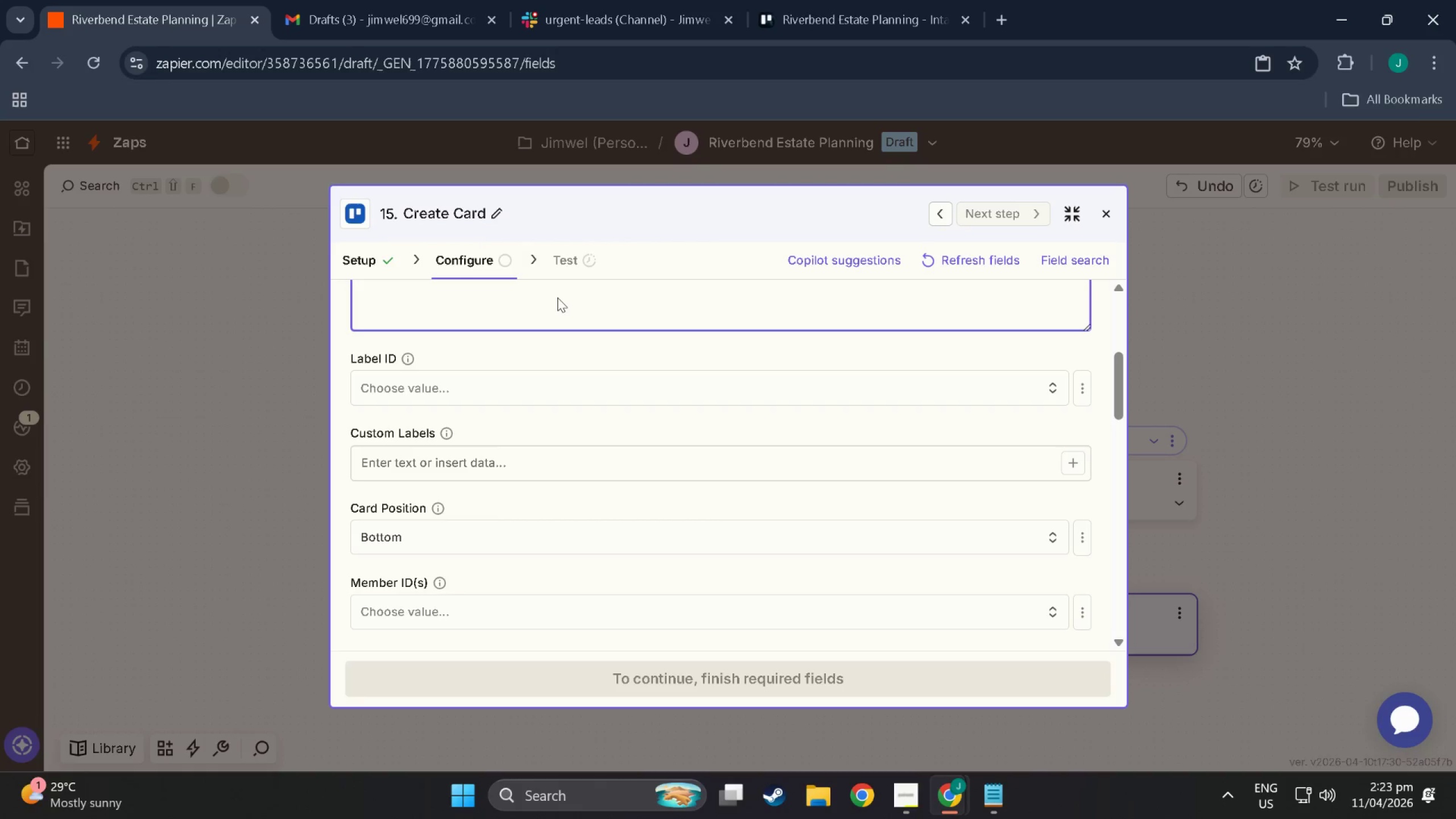 
scroll: coordinate [446, 460], scroll_direction: up, amount: 12.0
 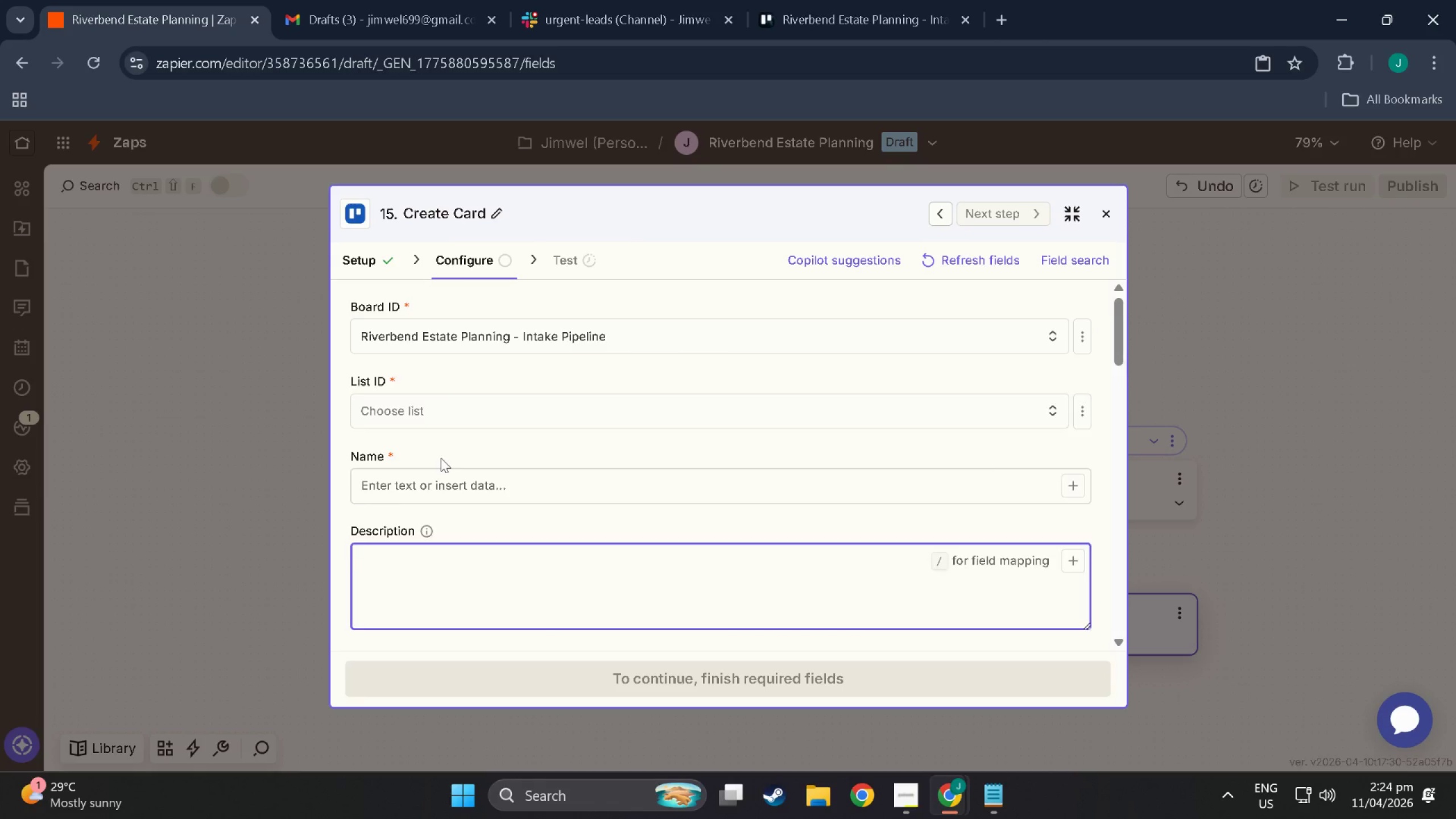 
scroll: coordinate [456, 561], scroll_direction: down, amount: 41.0
 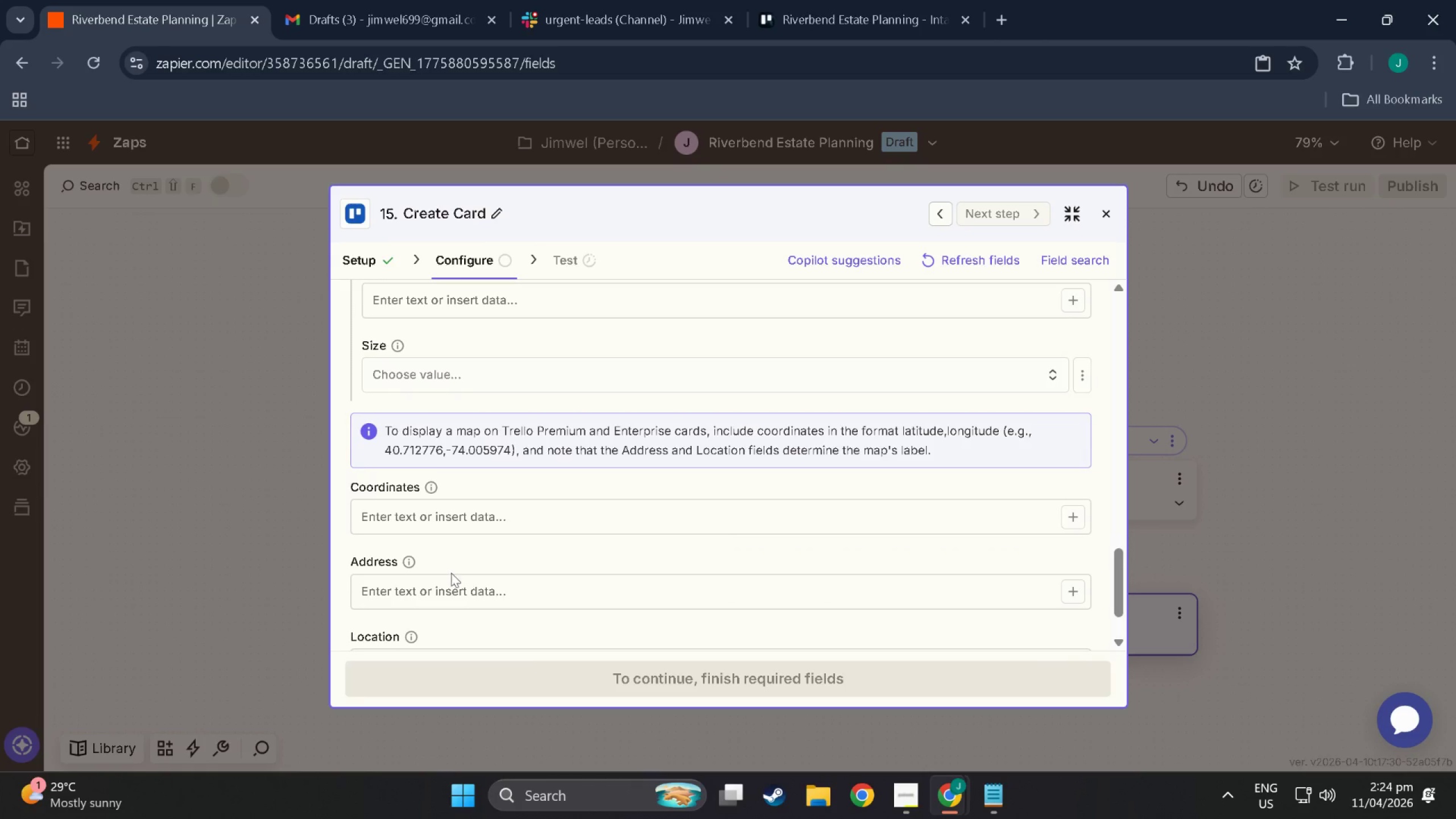 
scroll: coordinate [428, 466], scroll_direction: up, amount: 31.0
 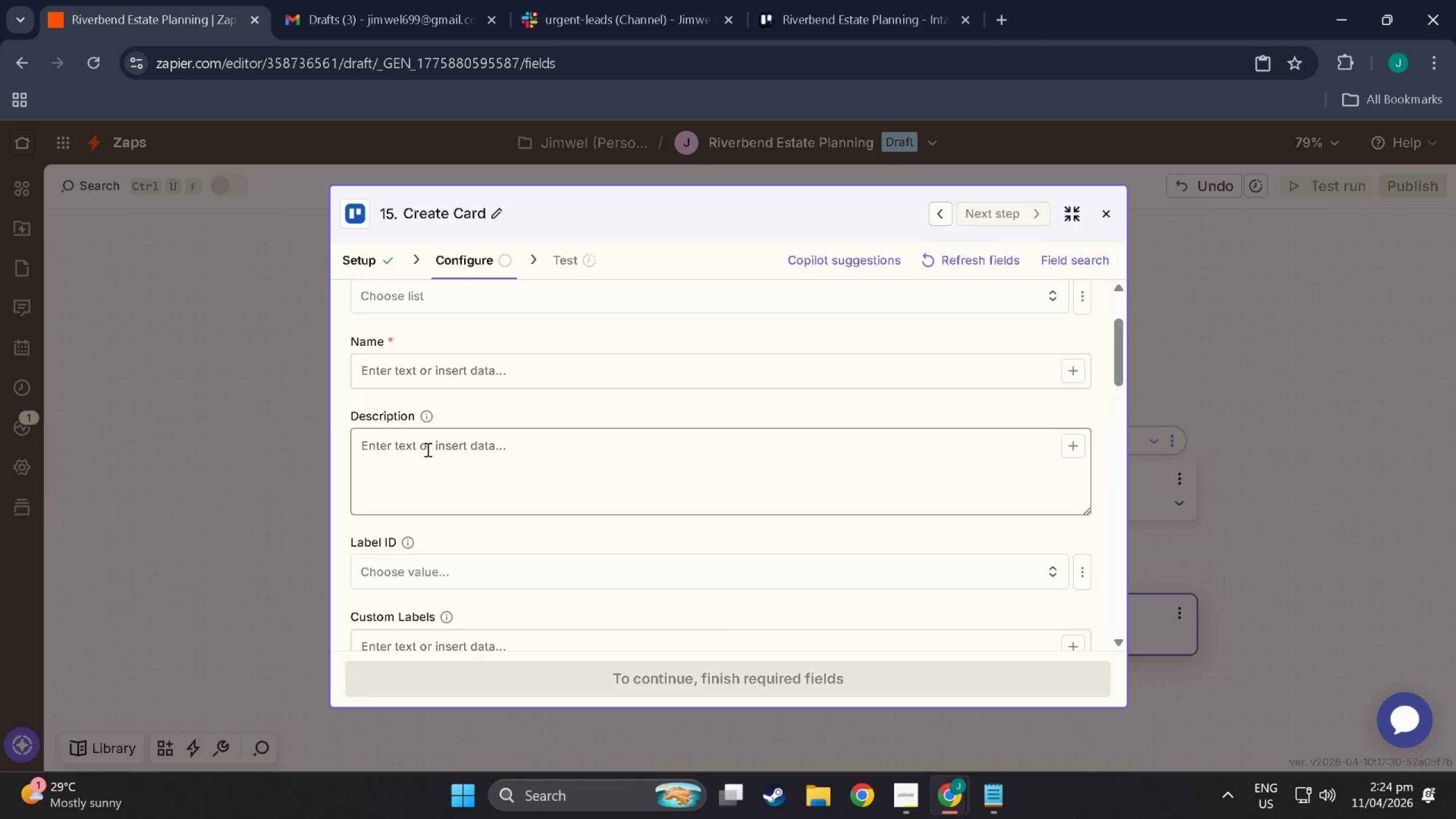 
left_click([445, 446])
 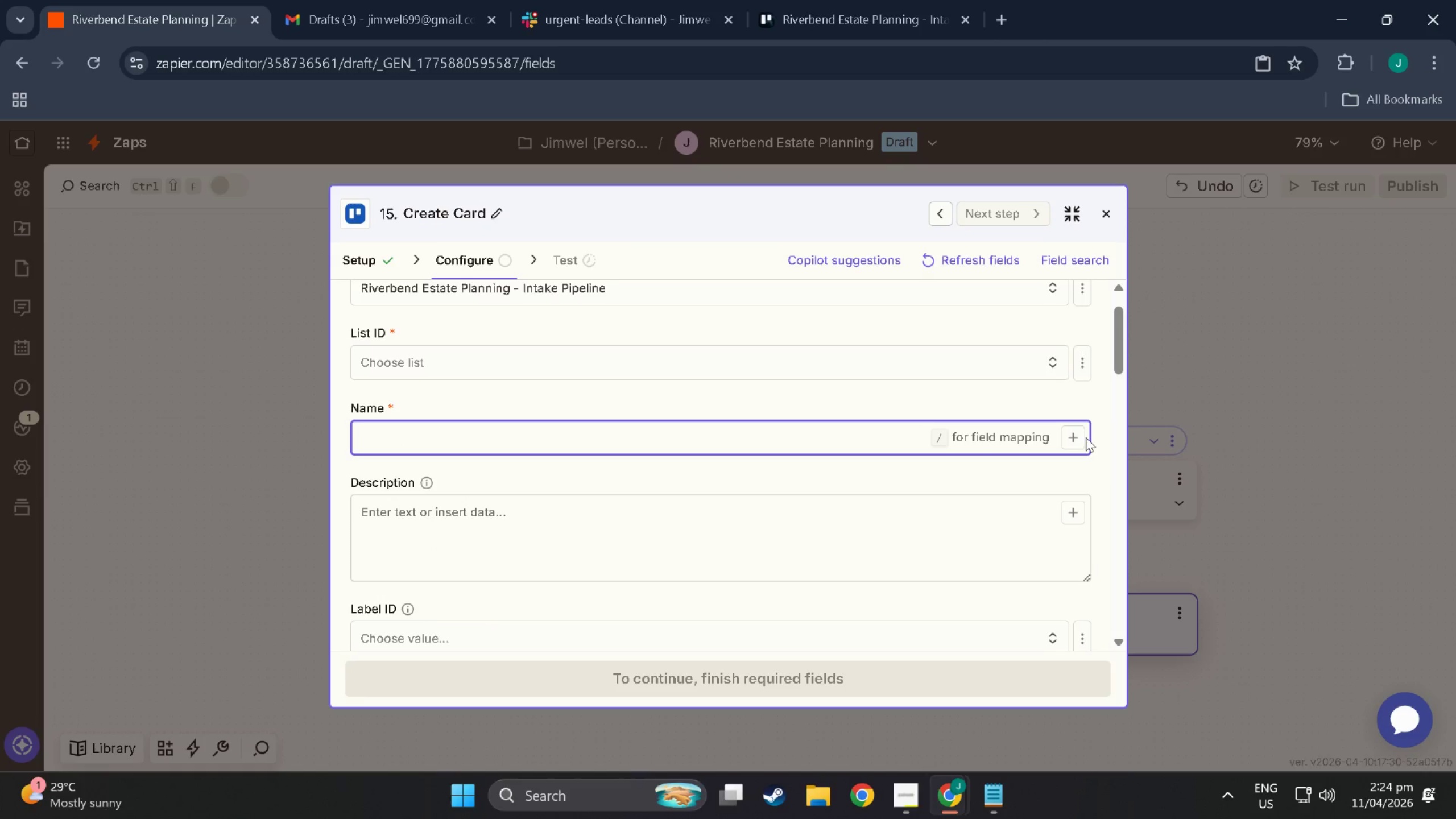 
scroll: coordinate [425, 390], scroll_direction: up, amount: 2.0
 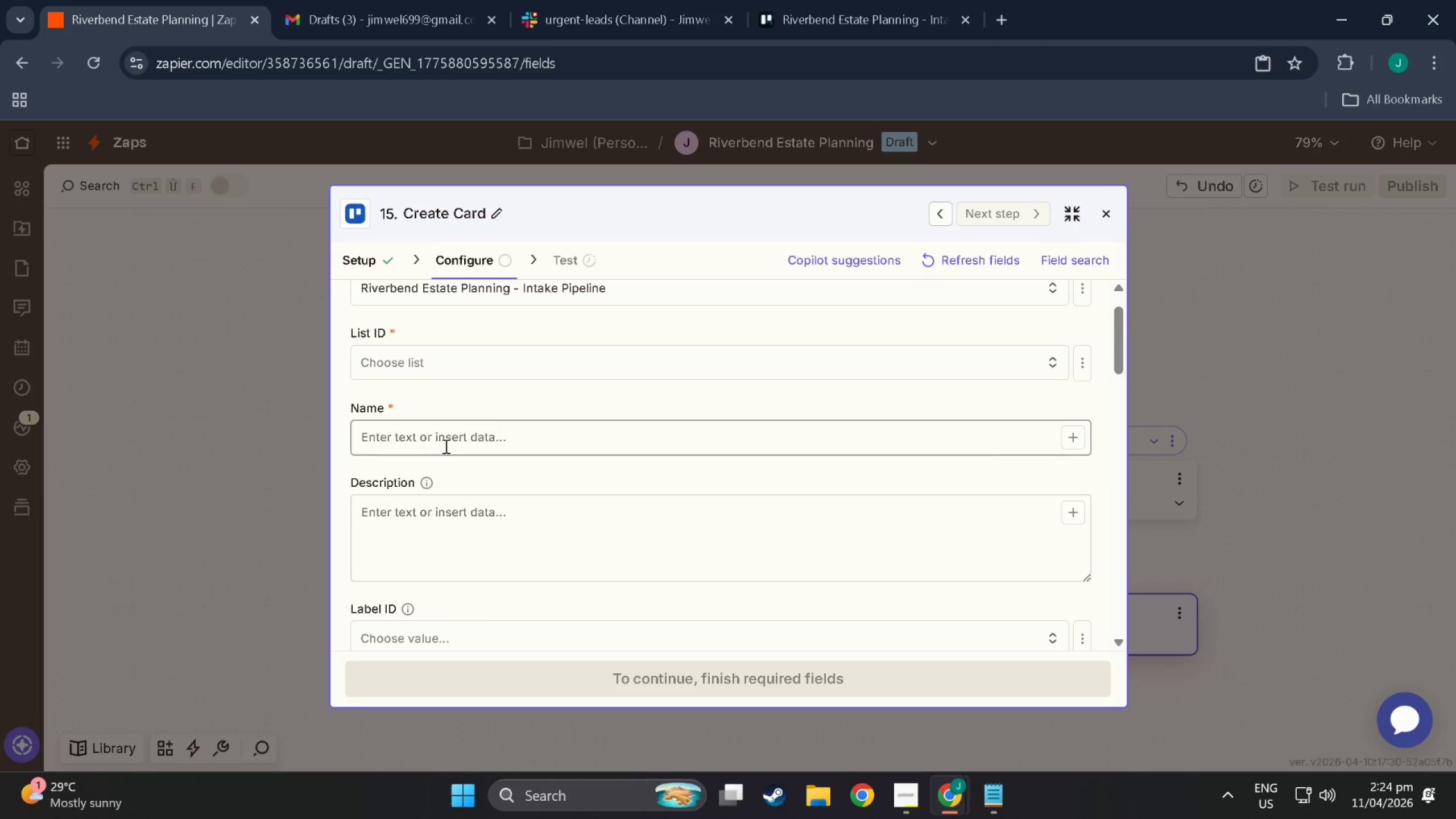 
left_click([1068, 446])
 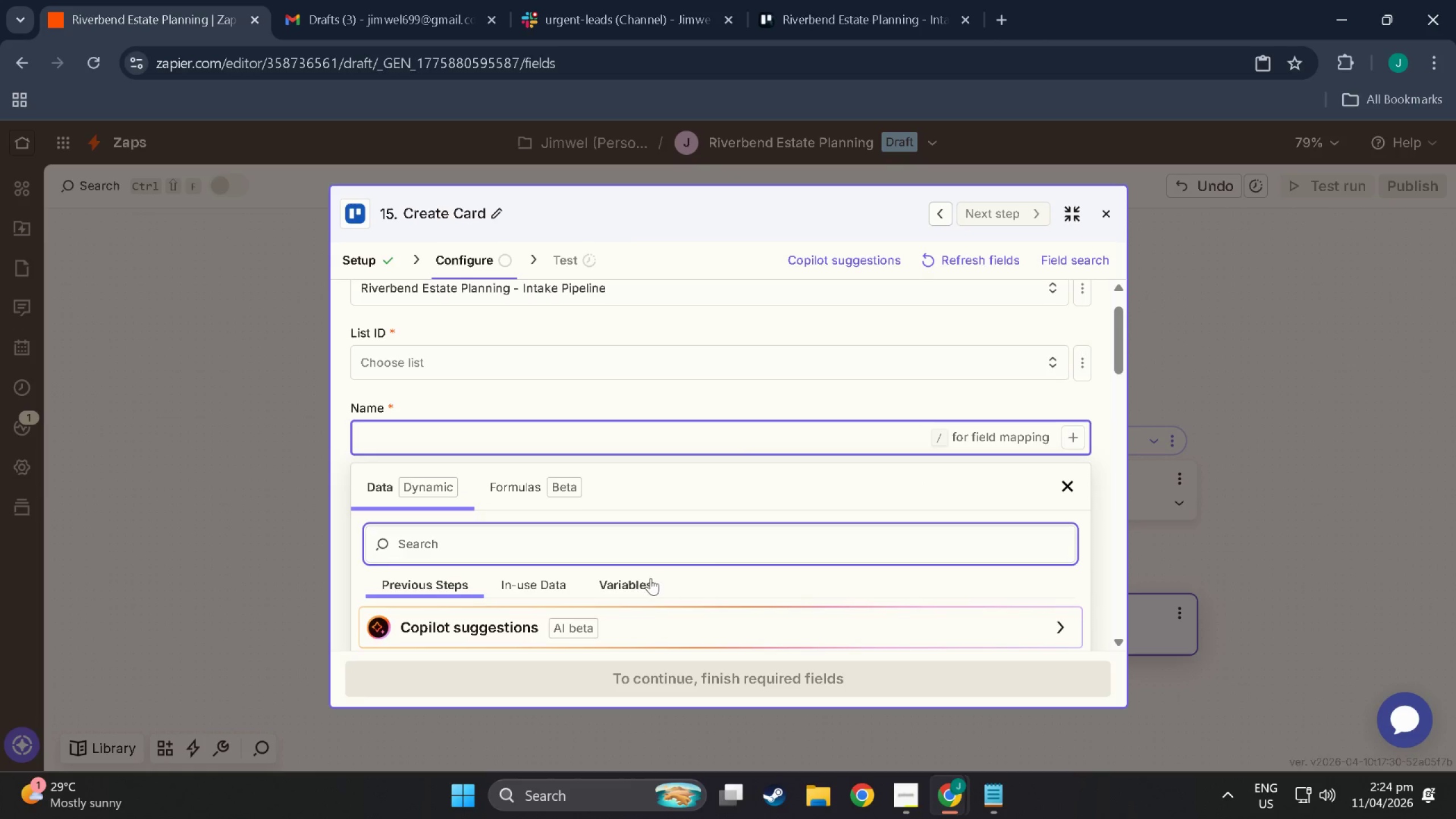 
scroll: coordinate [517, 594], scroll_direction: down, amount: 12.0
 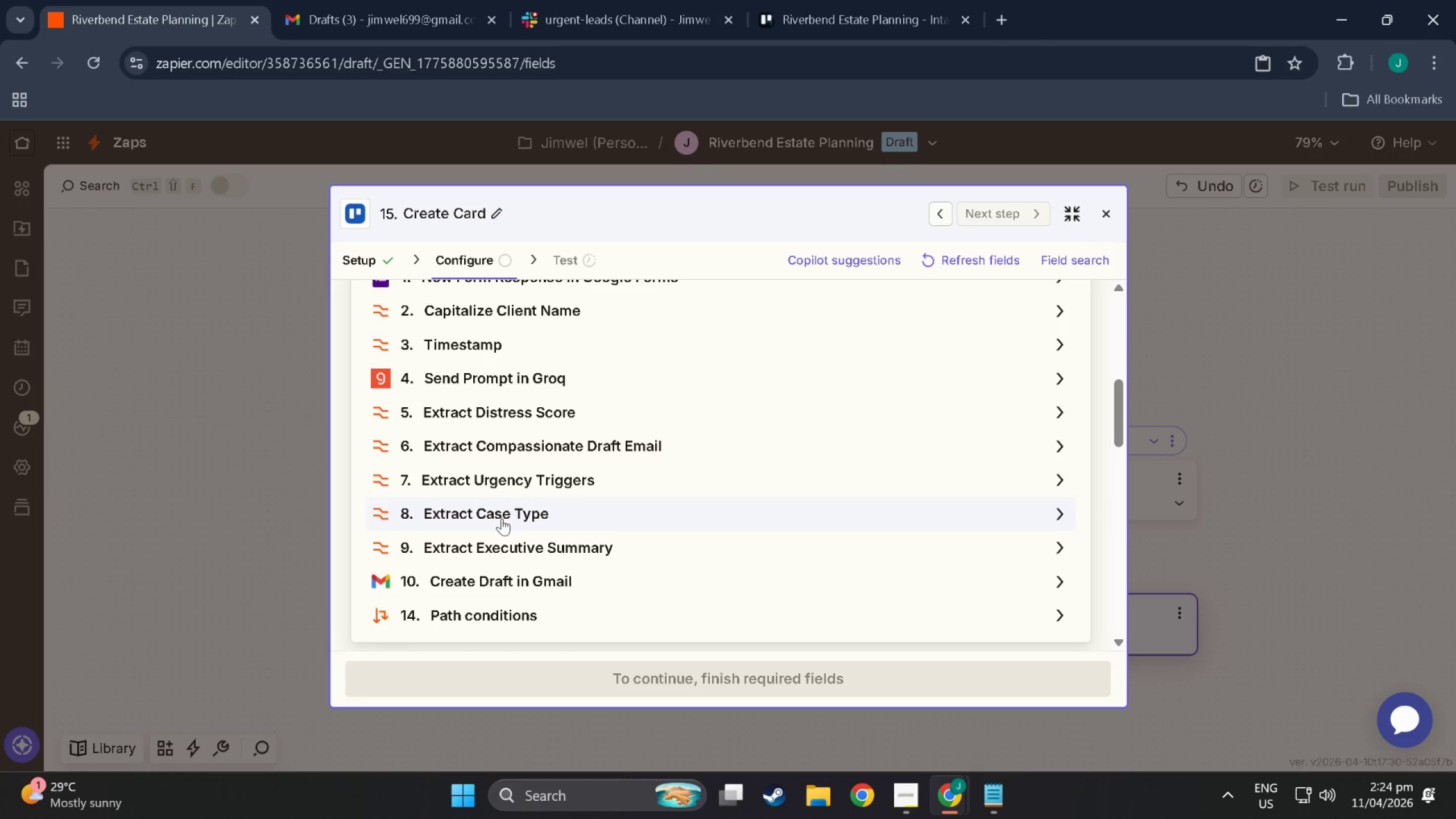 
left_click([502, 518])
 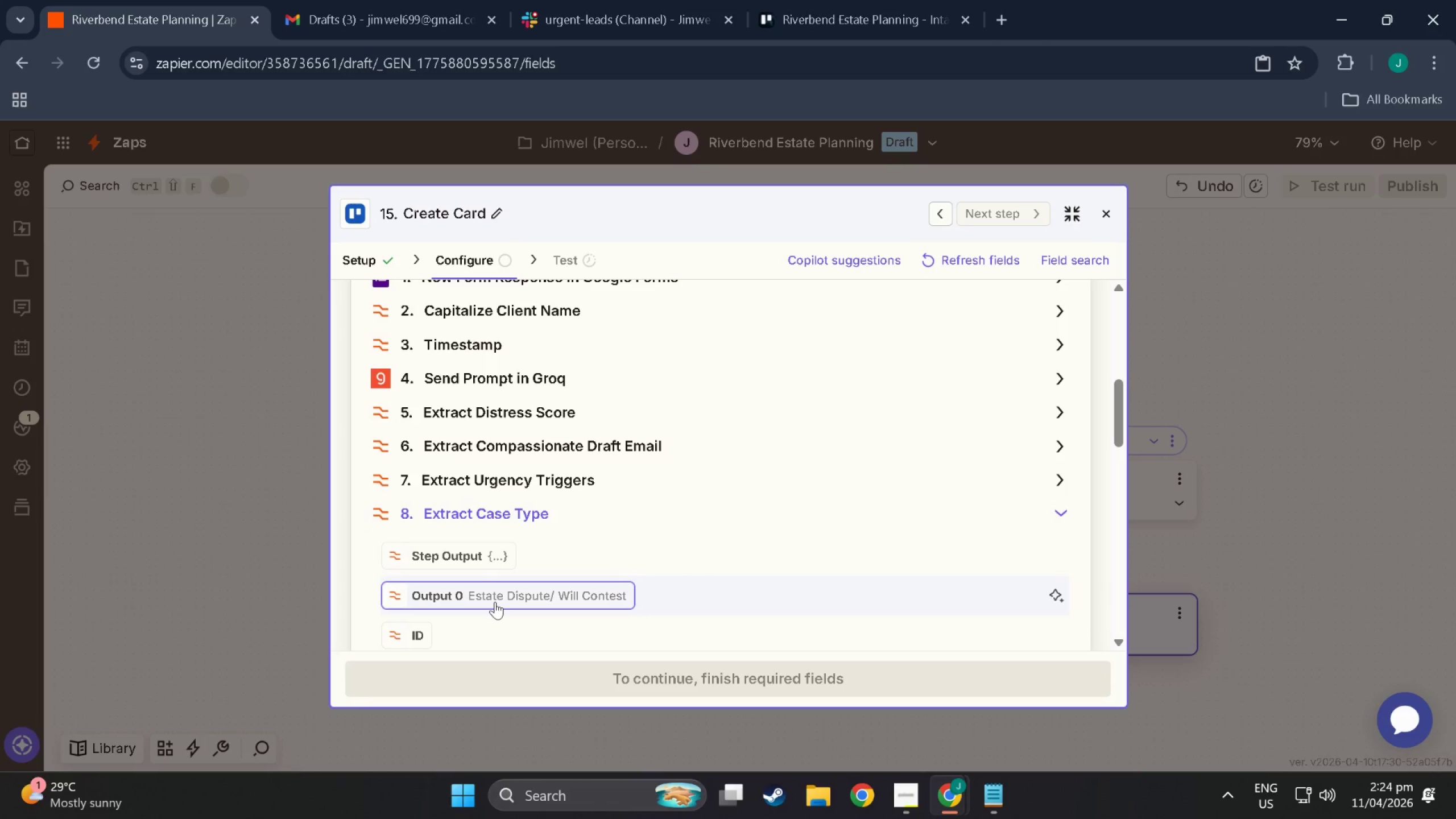 
left_click([495, 601])
 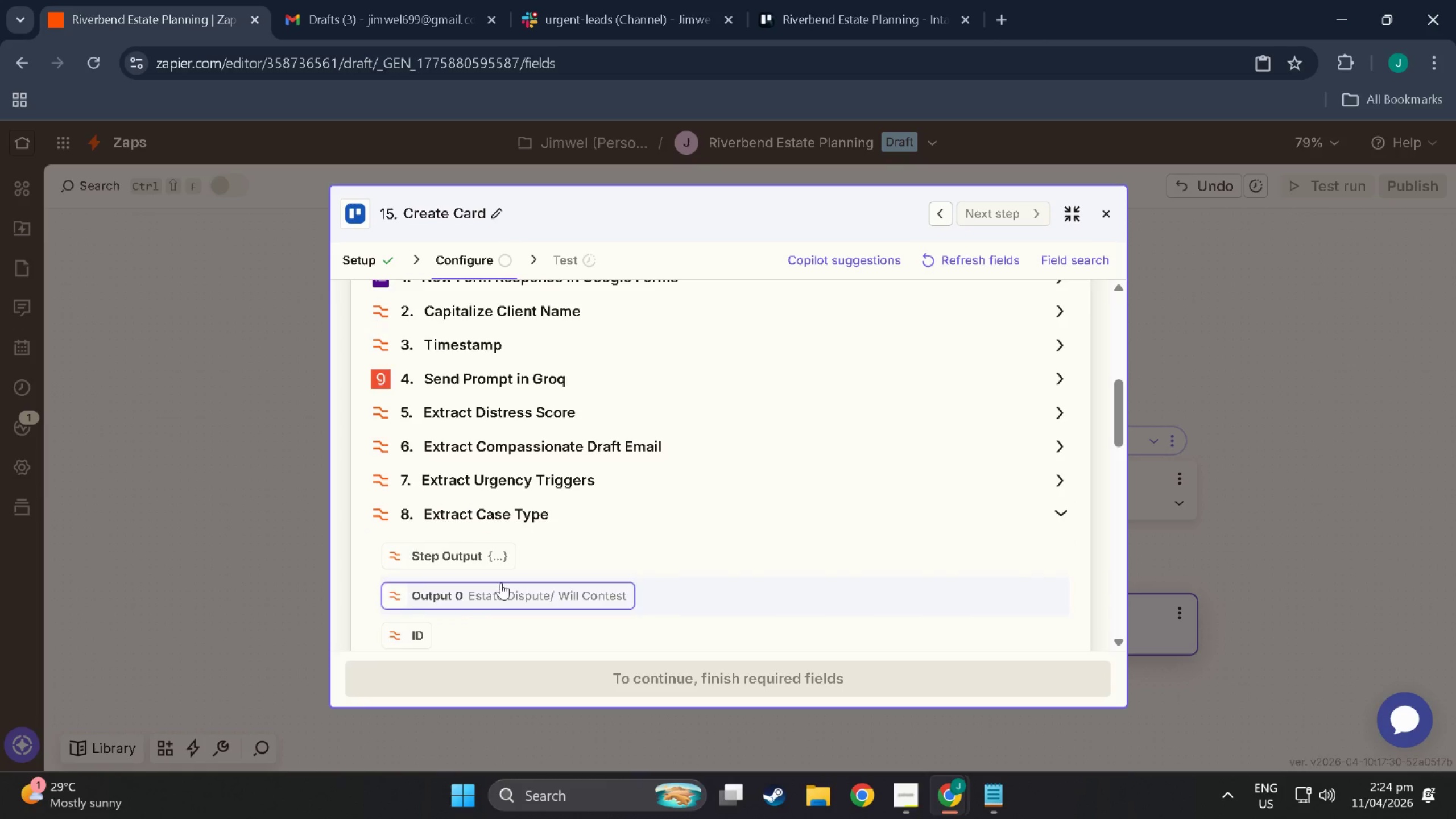 
scroll: coordinate [531, 568], scroll_direction: up, amount: 16.0
 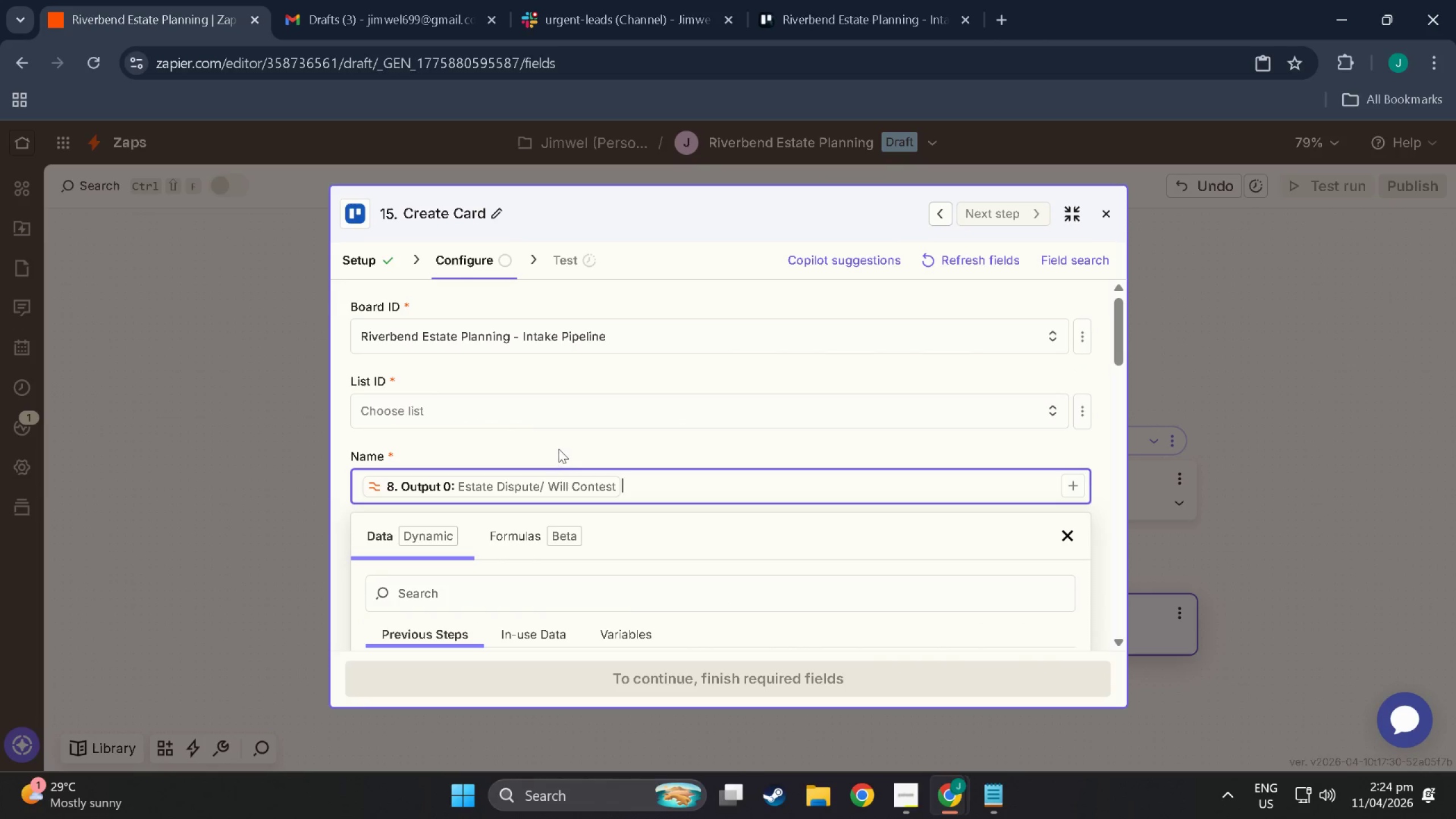 
left_click([559, 447])
 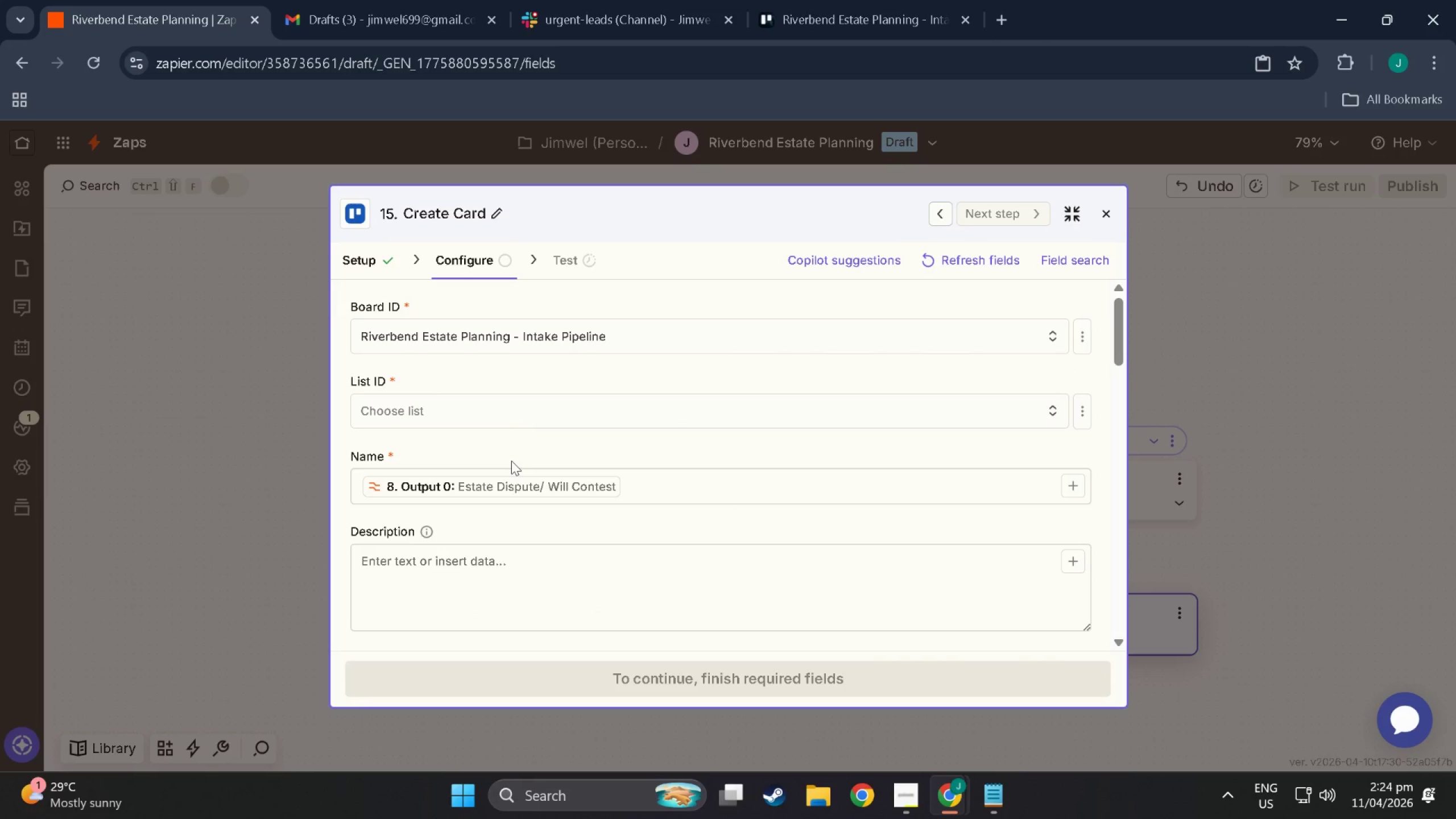 
wait(10.98)
 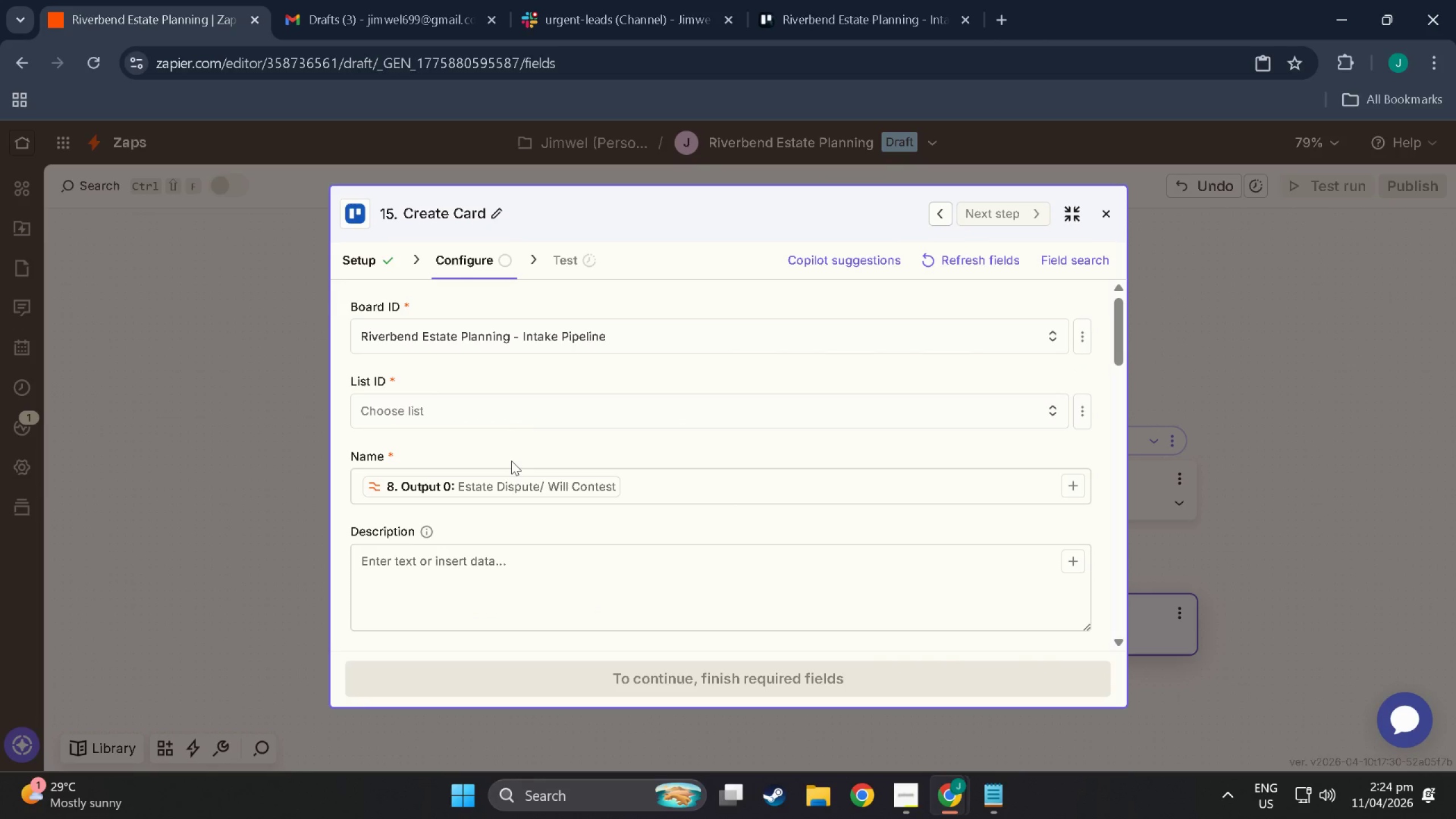 
scroll: coordinate [506, 514], scroll_direction: down, amount: 3.0
 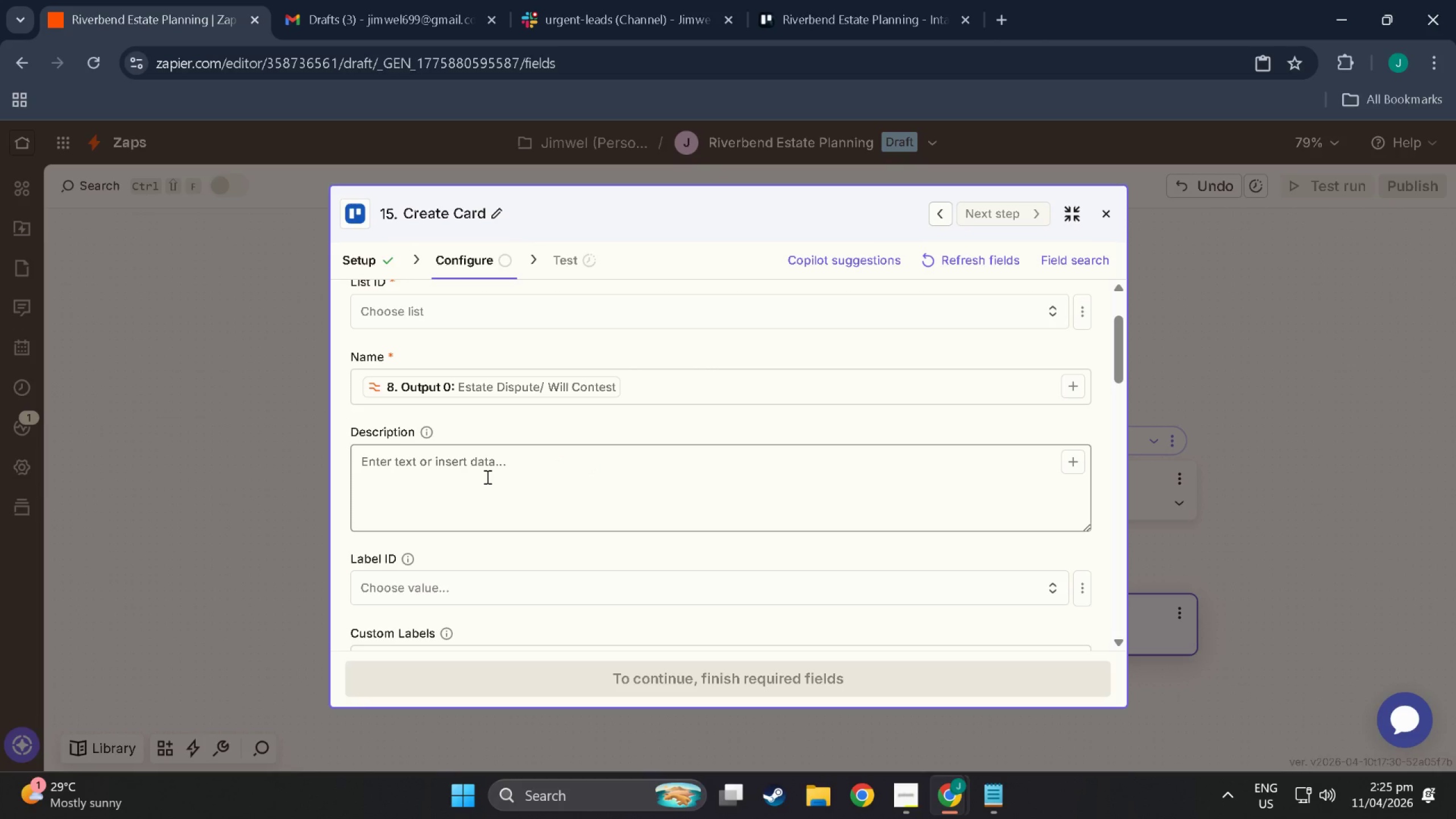 
wait(30.75)
 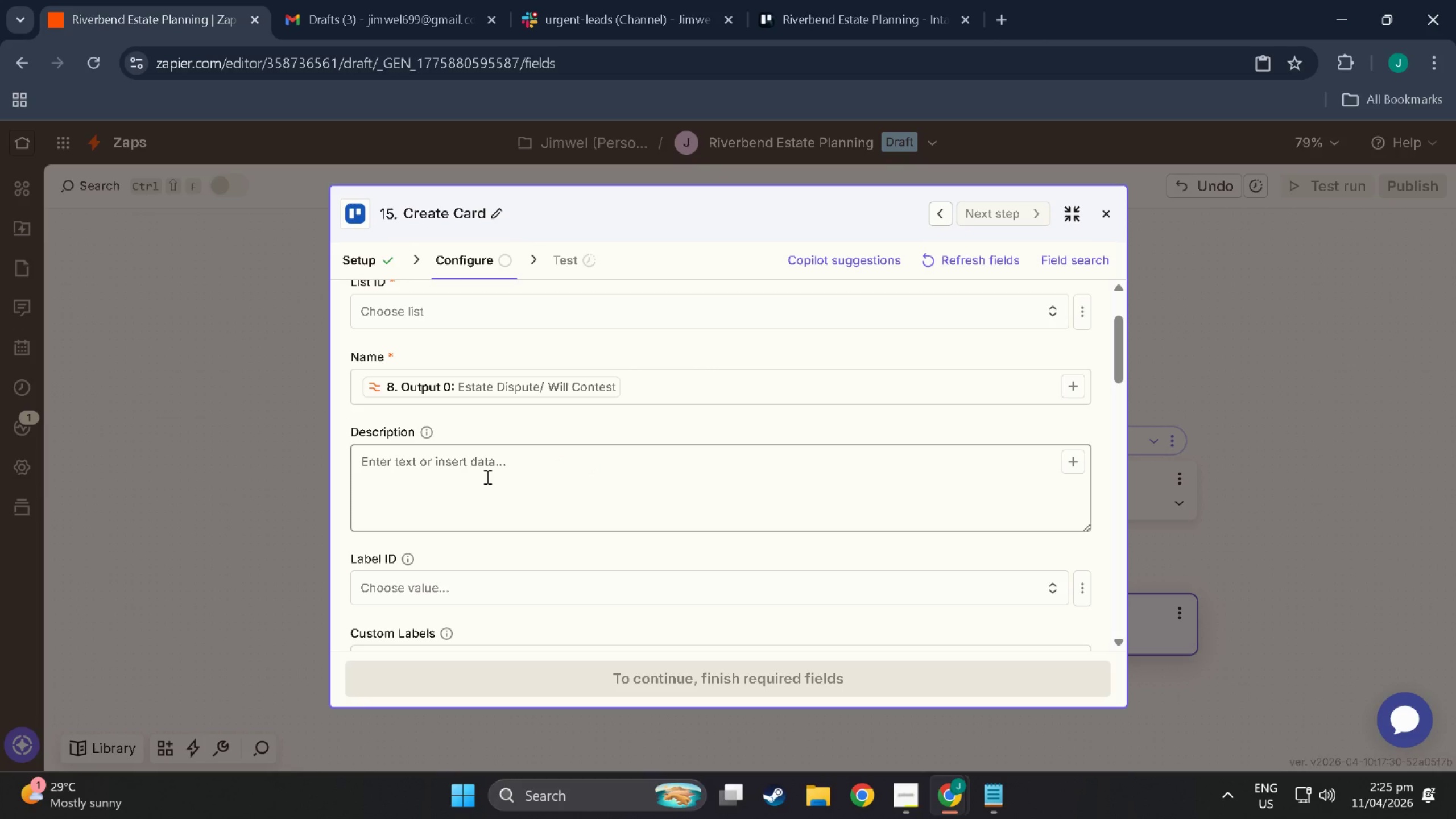 
left_click([359, 393])
 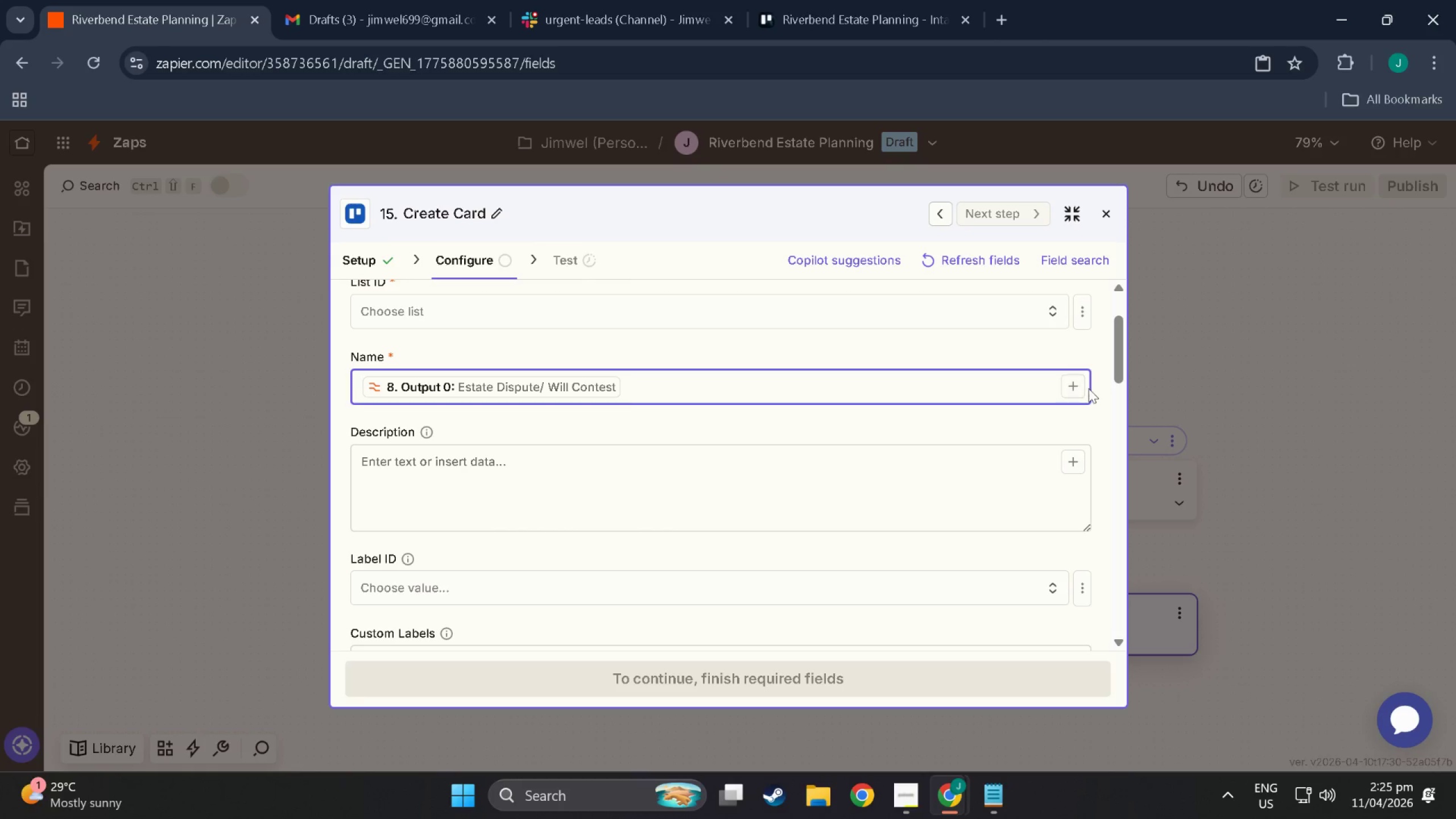 
left_click([1068, 386])
 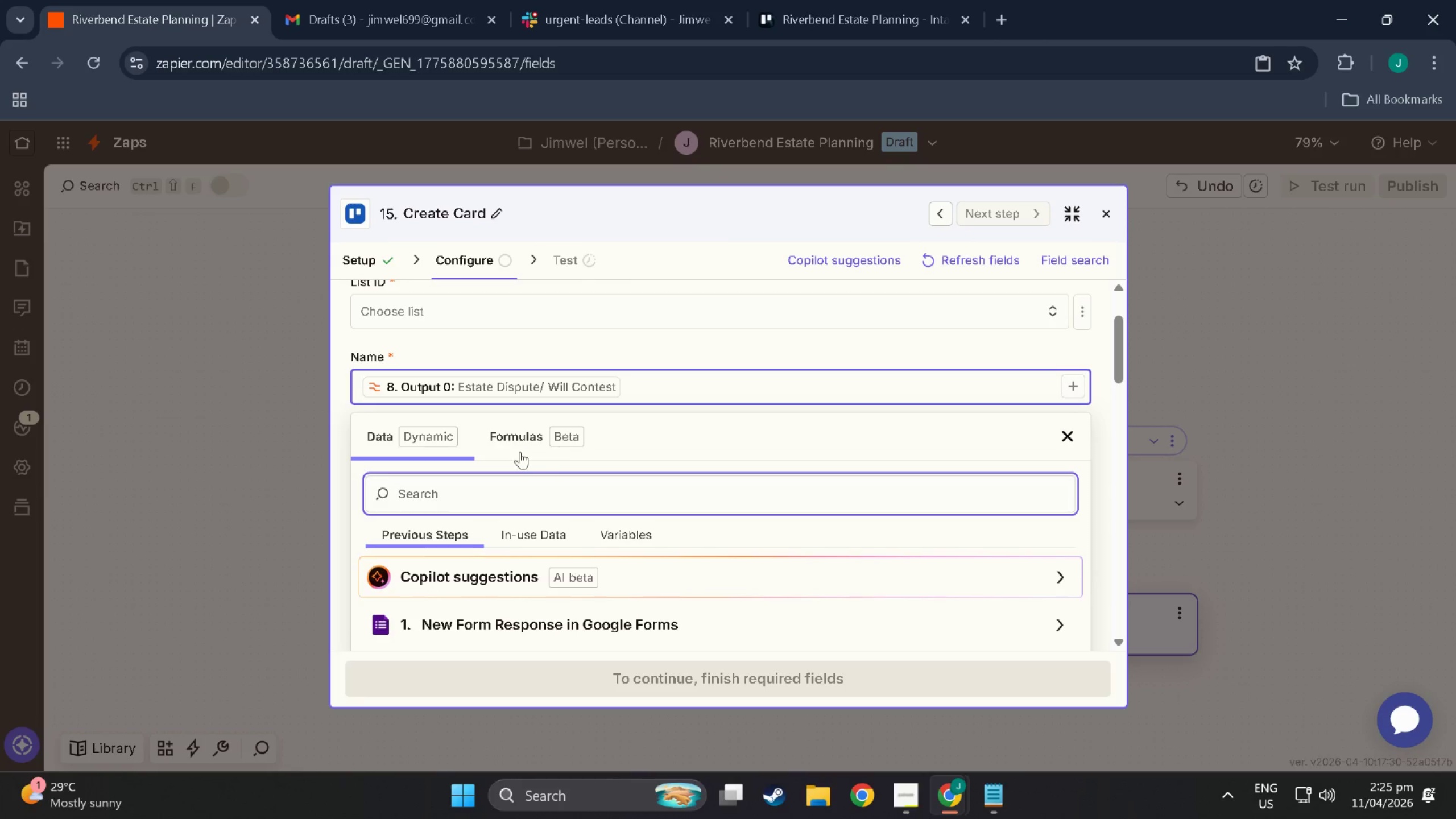 
scroll: coordinate [493, 579], scroll_direction: down, amount: 10.0
 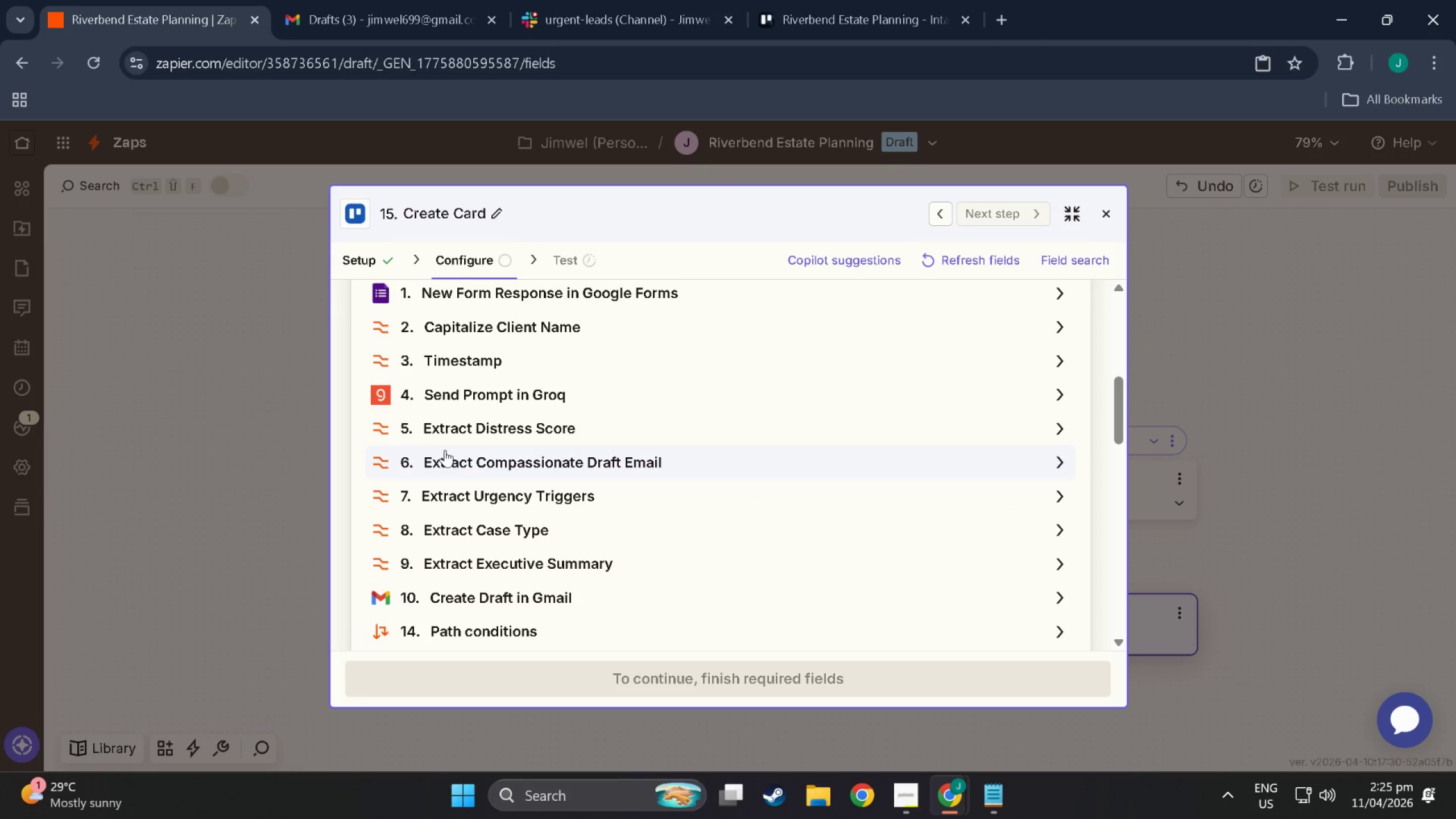 
scroll: coordinate [462, 534], scroll_direction: up, amount: 4.0
 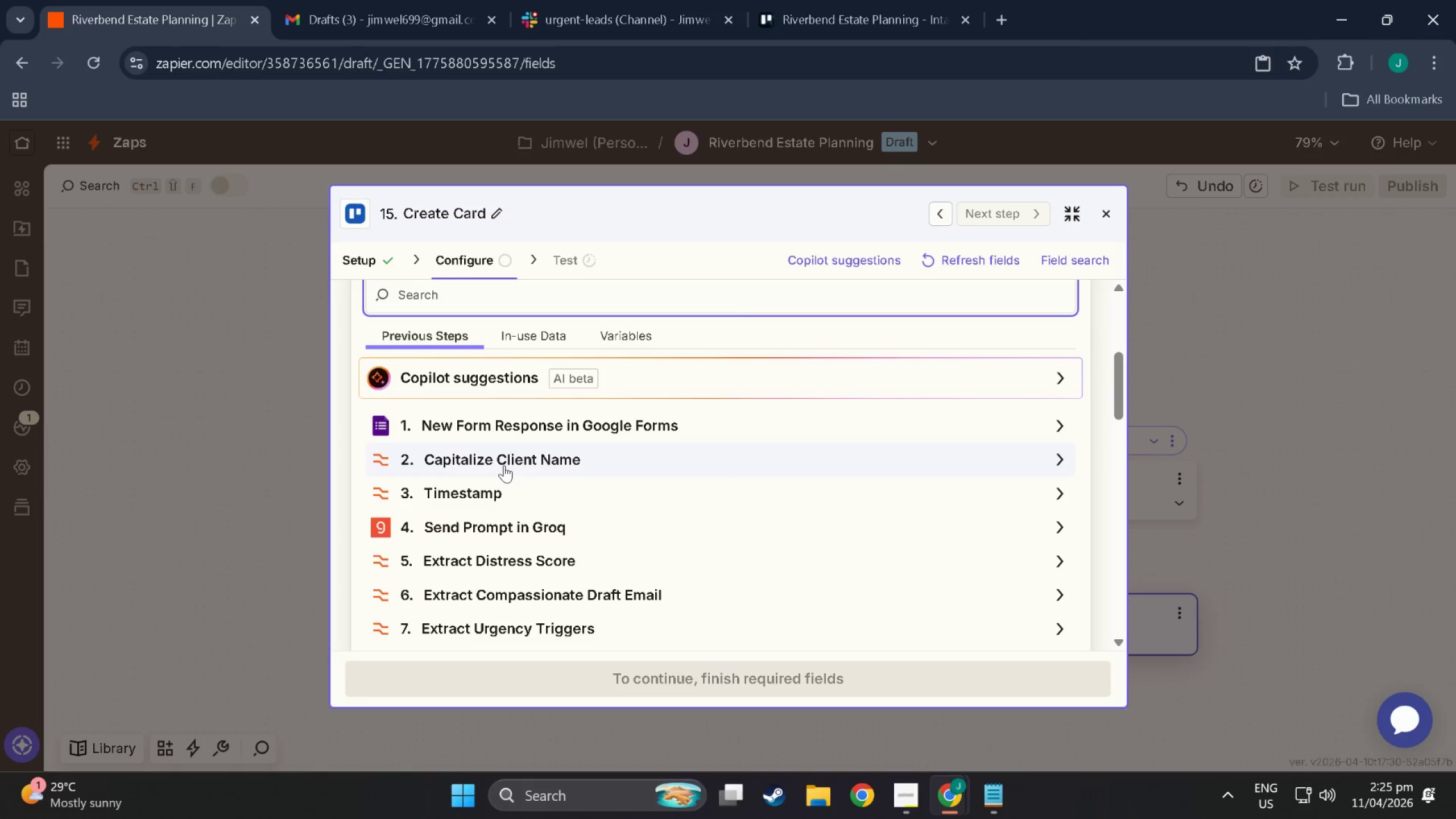 
left_click([504, 465])
 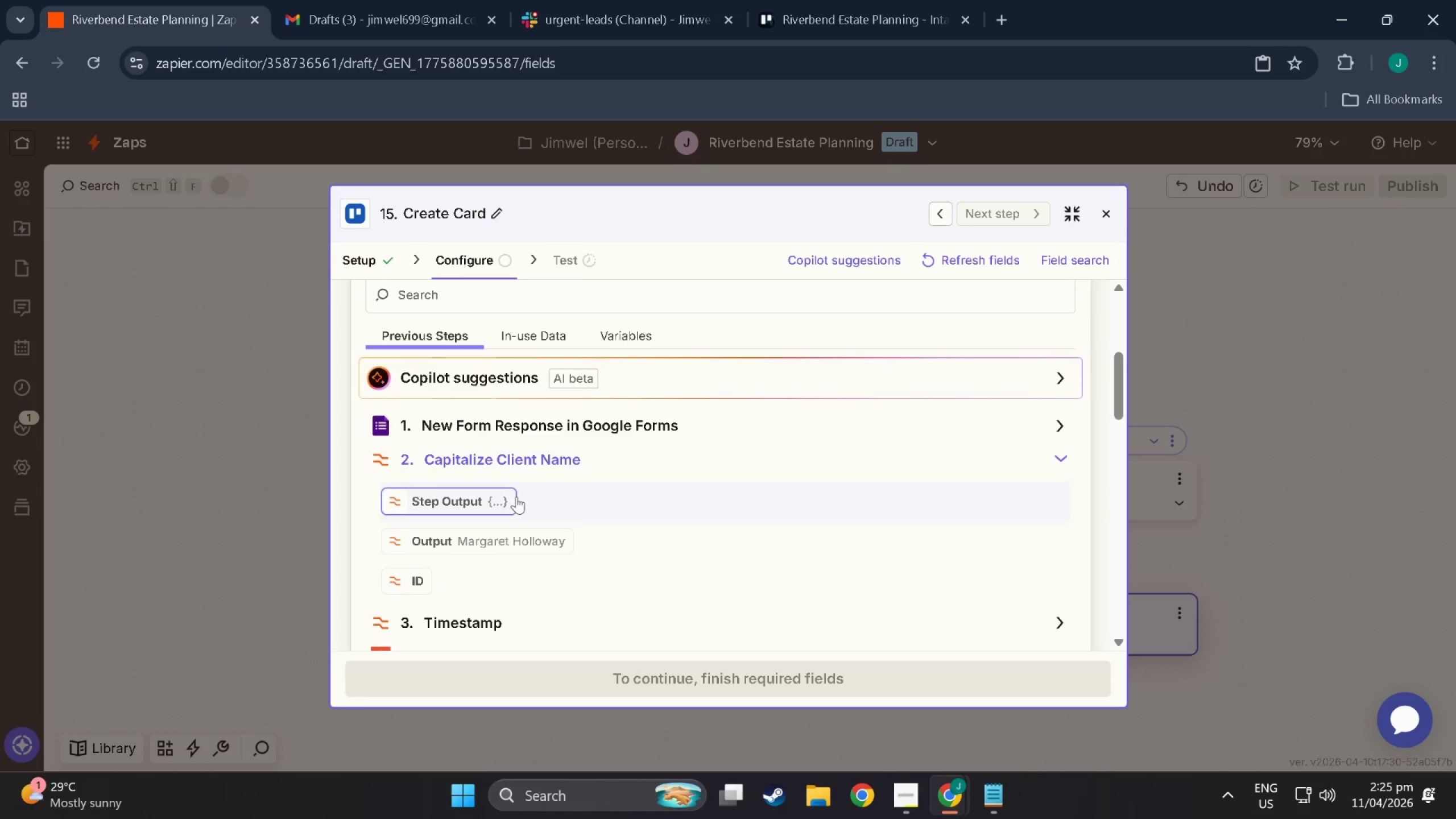 
scroll: coordinate [522, 512], scroll_direction: down, amount: 1.0
 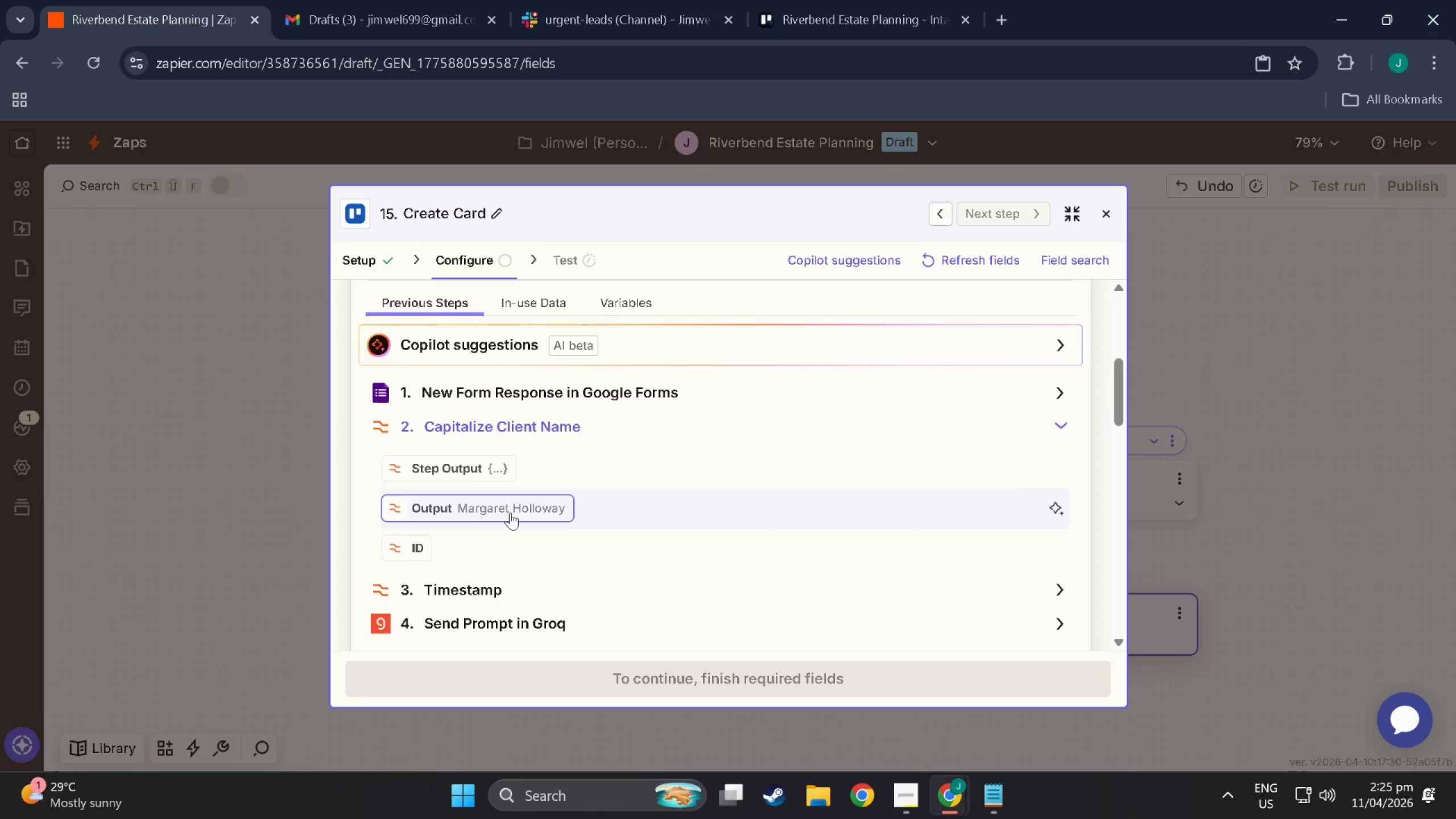 
left_click([510, 512])
 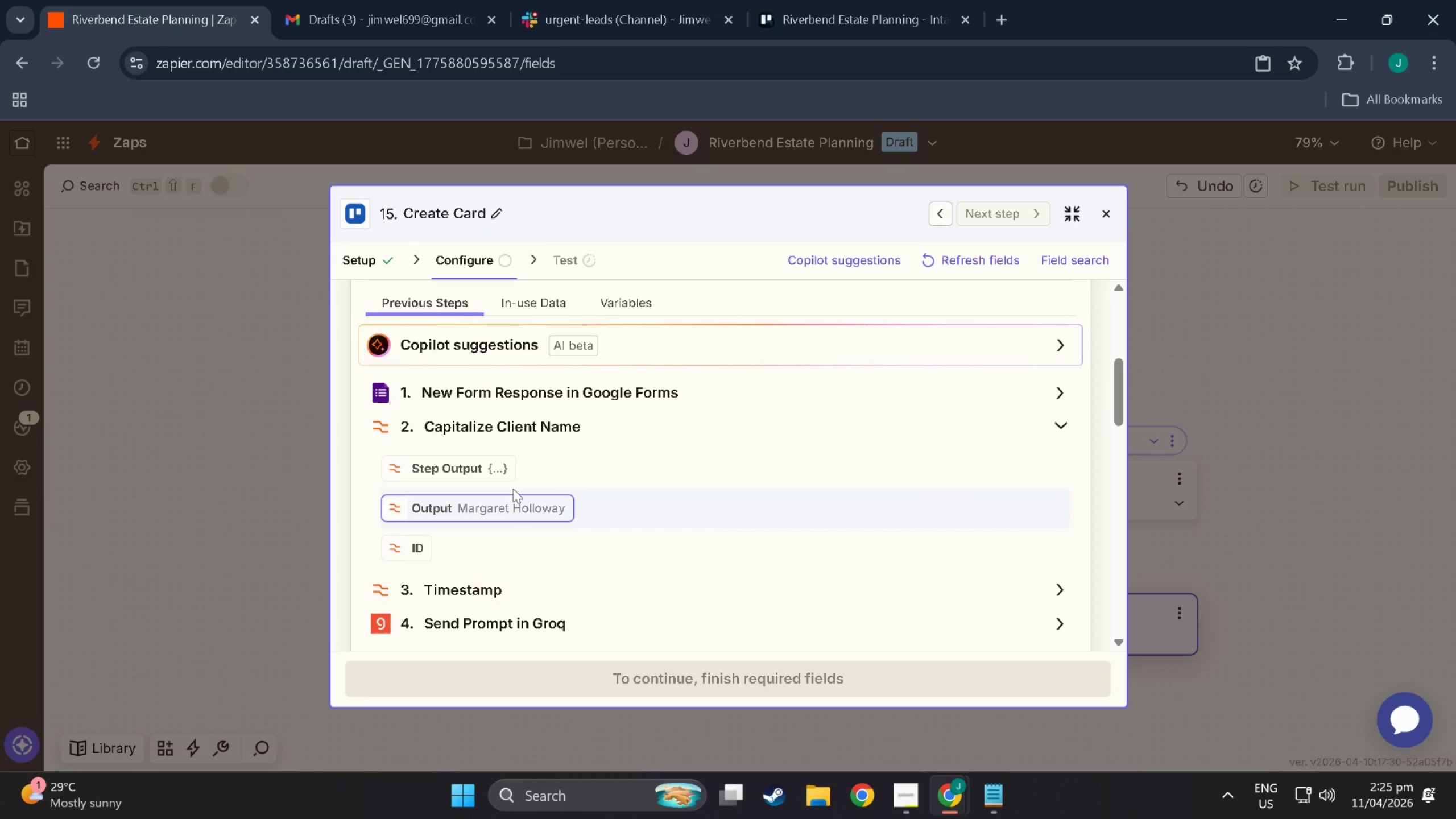 
scroll: coordinate [516, 502], scroll_direction: up, amount: 7.0
 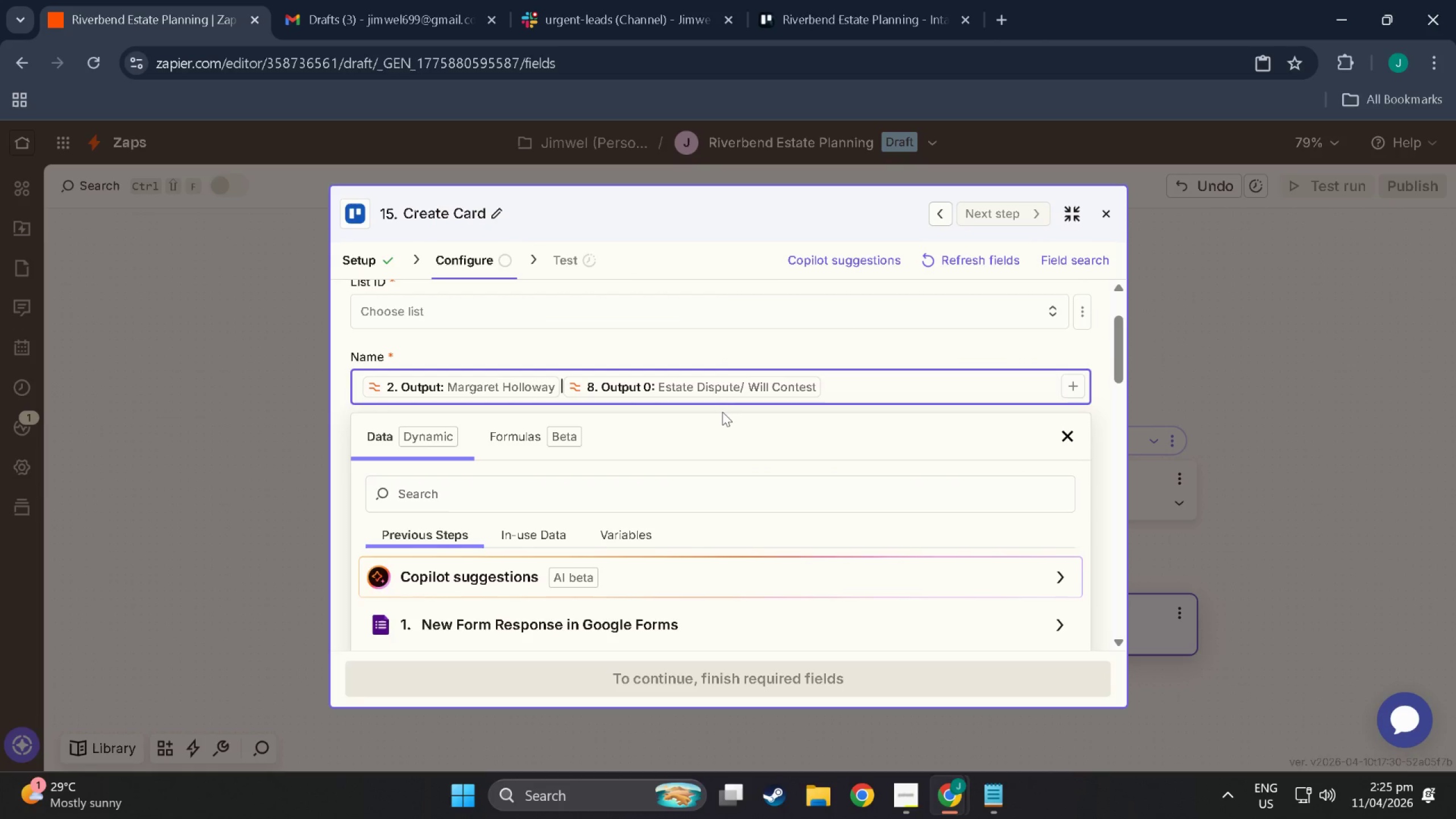 
key(Space)
 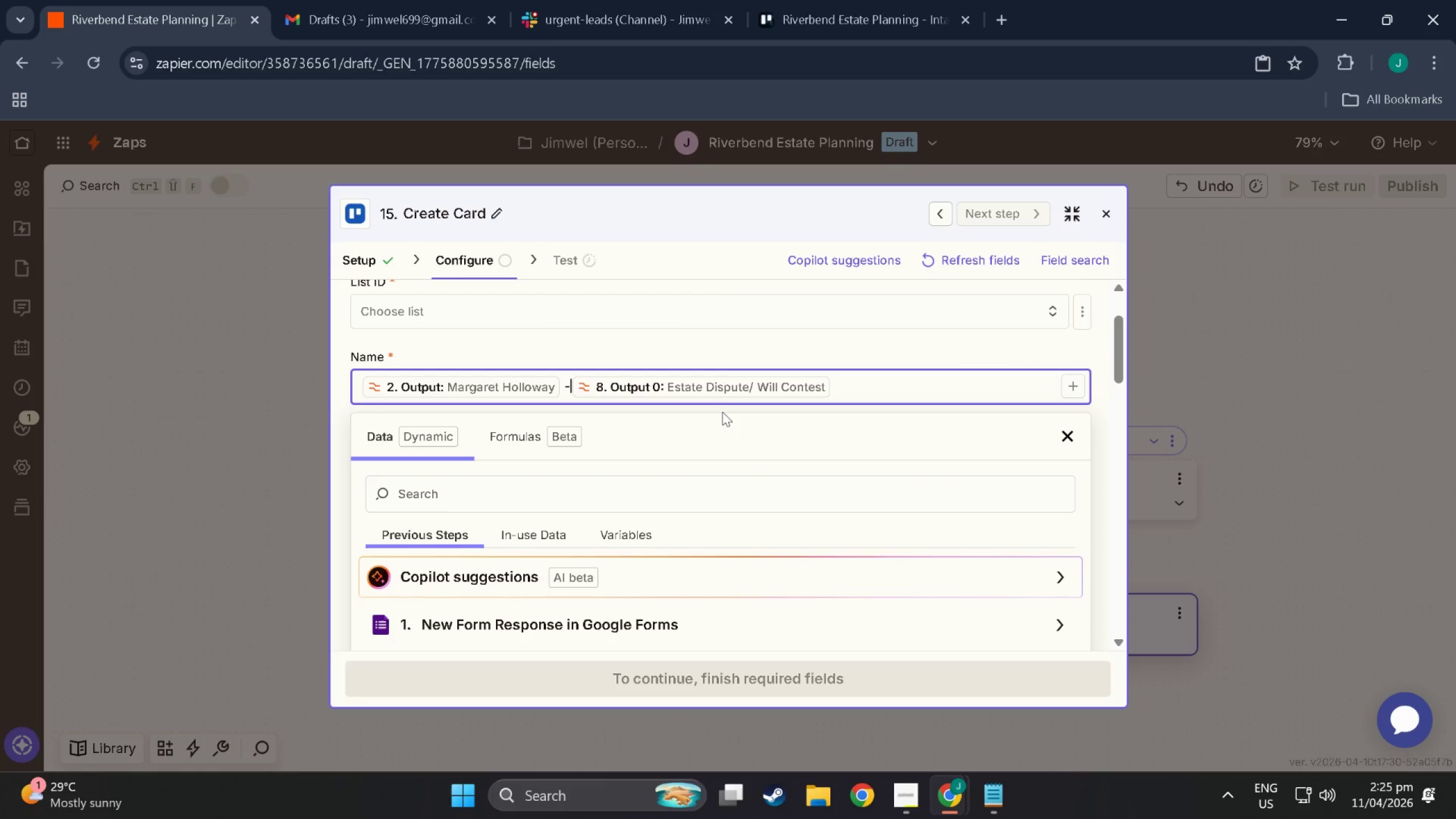 
key(Minus)
 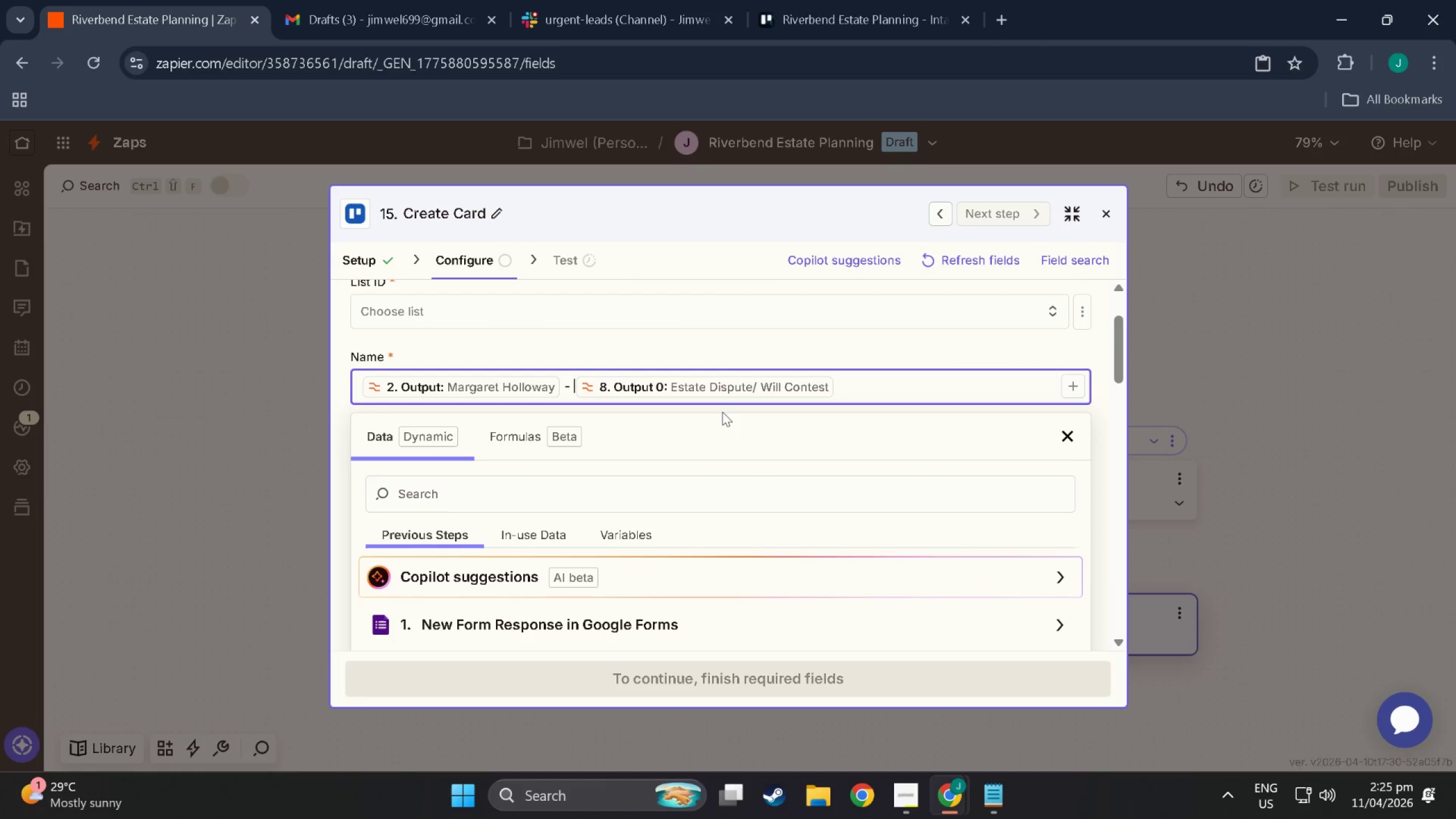 
key(Space)
 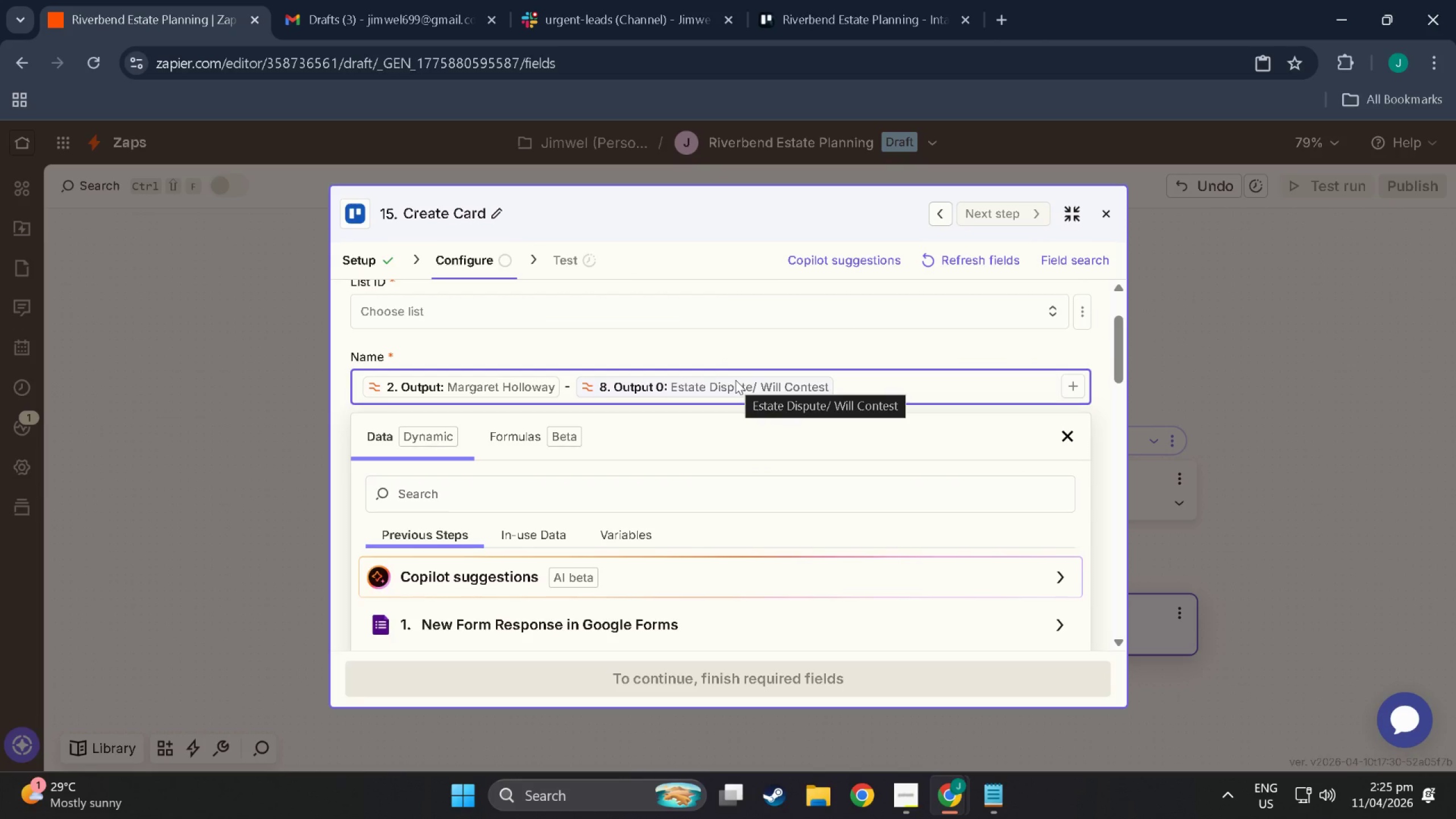 
key(ArrowRight)
 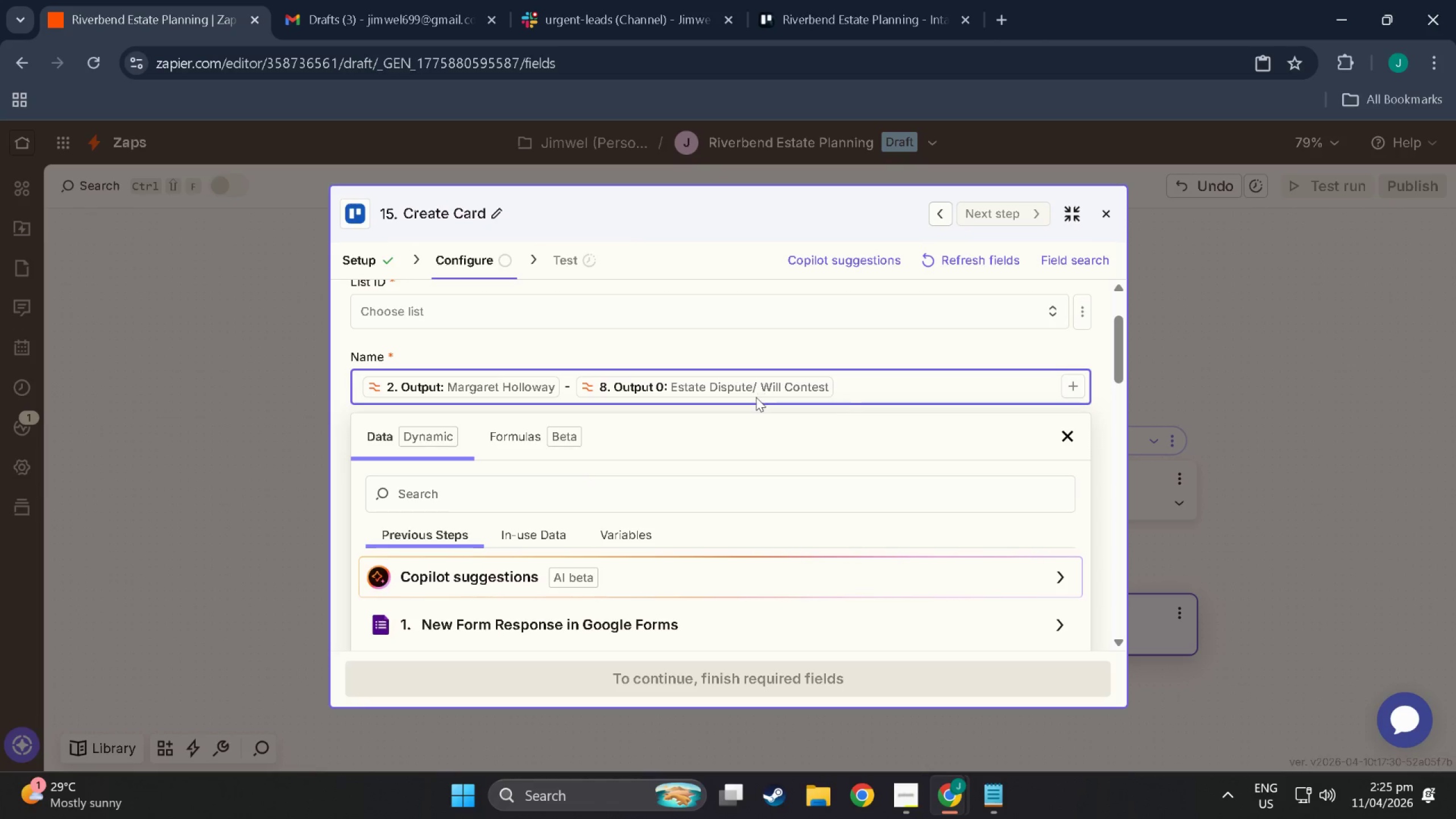 
wait(7.2)
 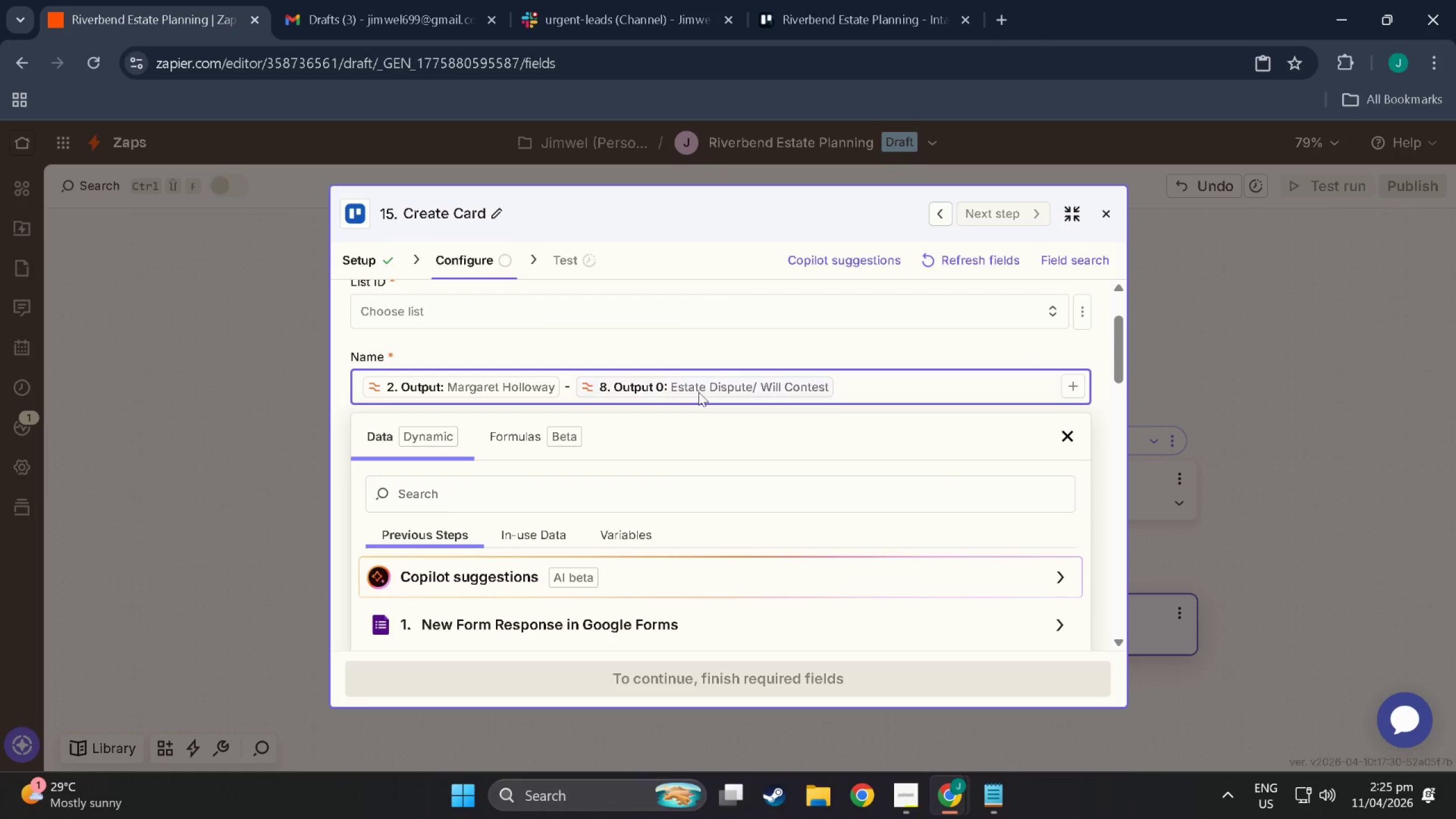 
mouse_move([688, 367])
 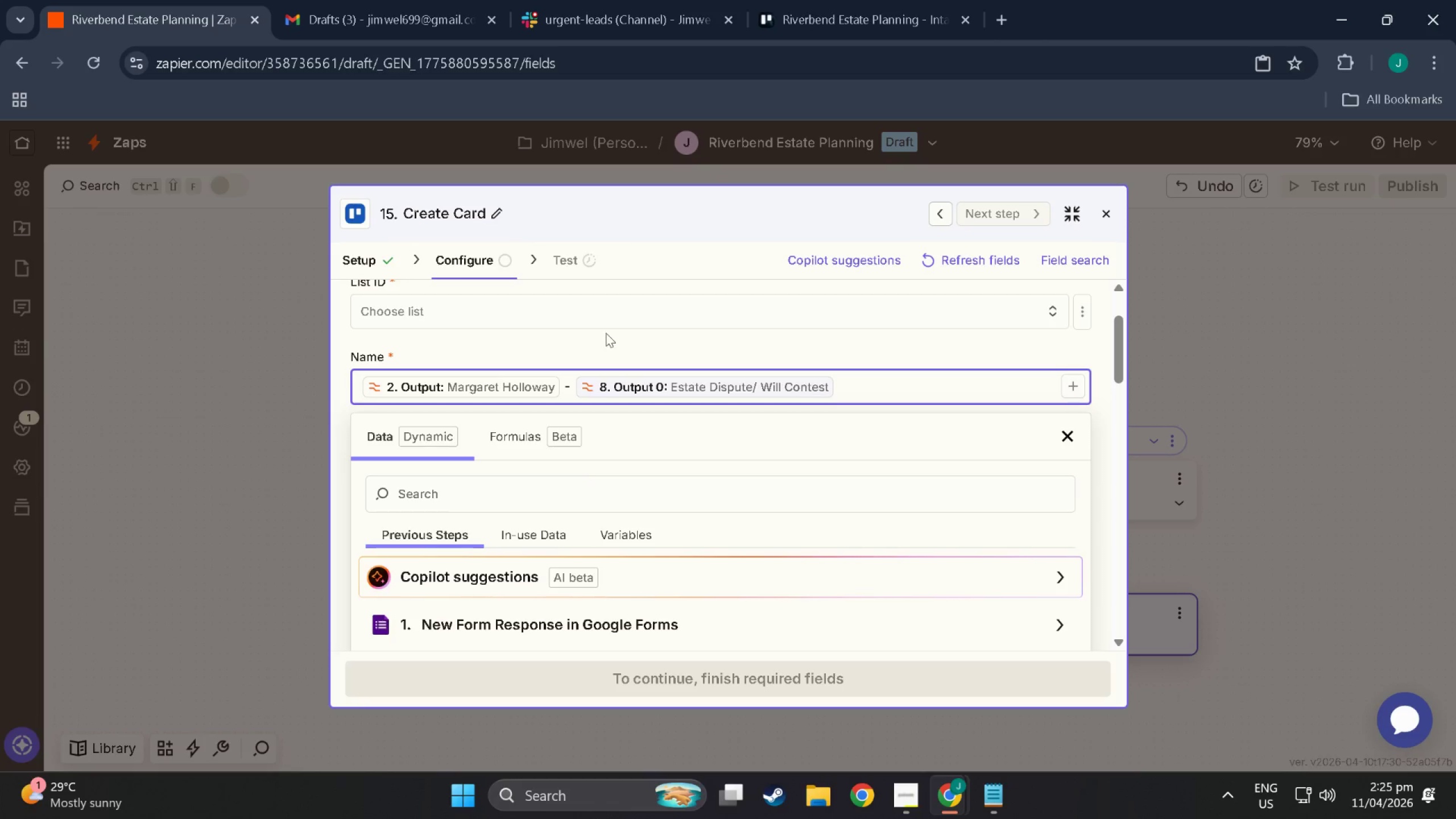 
scroll: coordinate [444, 449], scroll_direction: up, amount: 3.0
 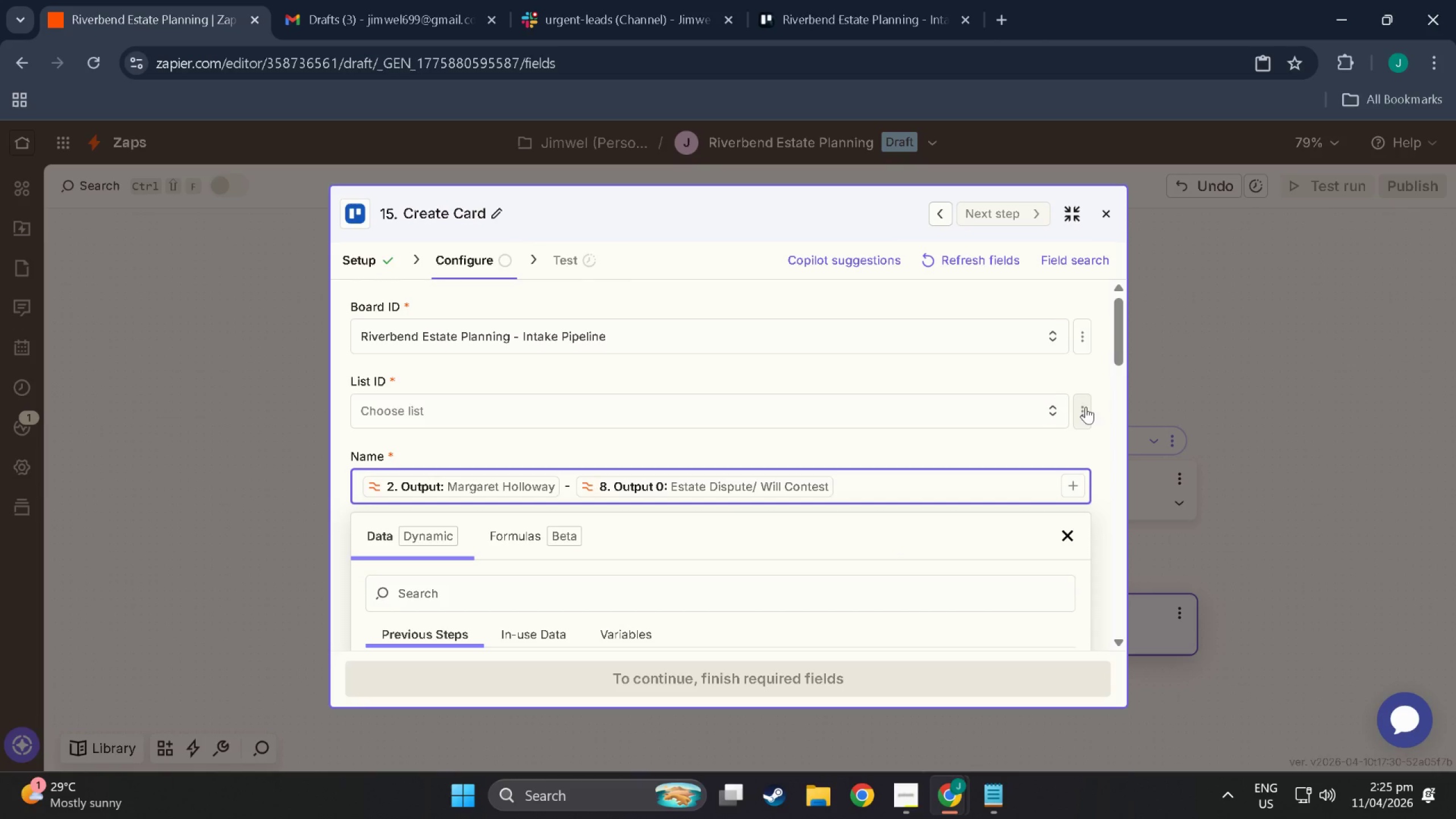 
wait(6.3)
 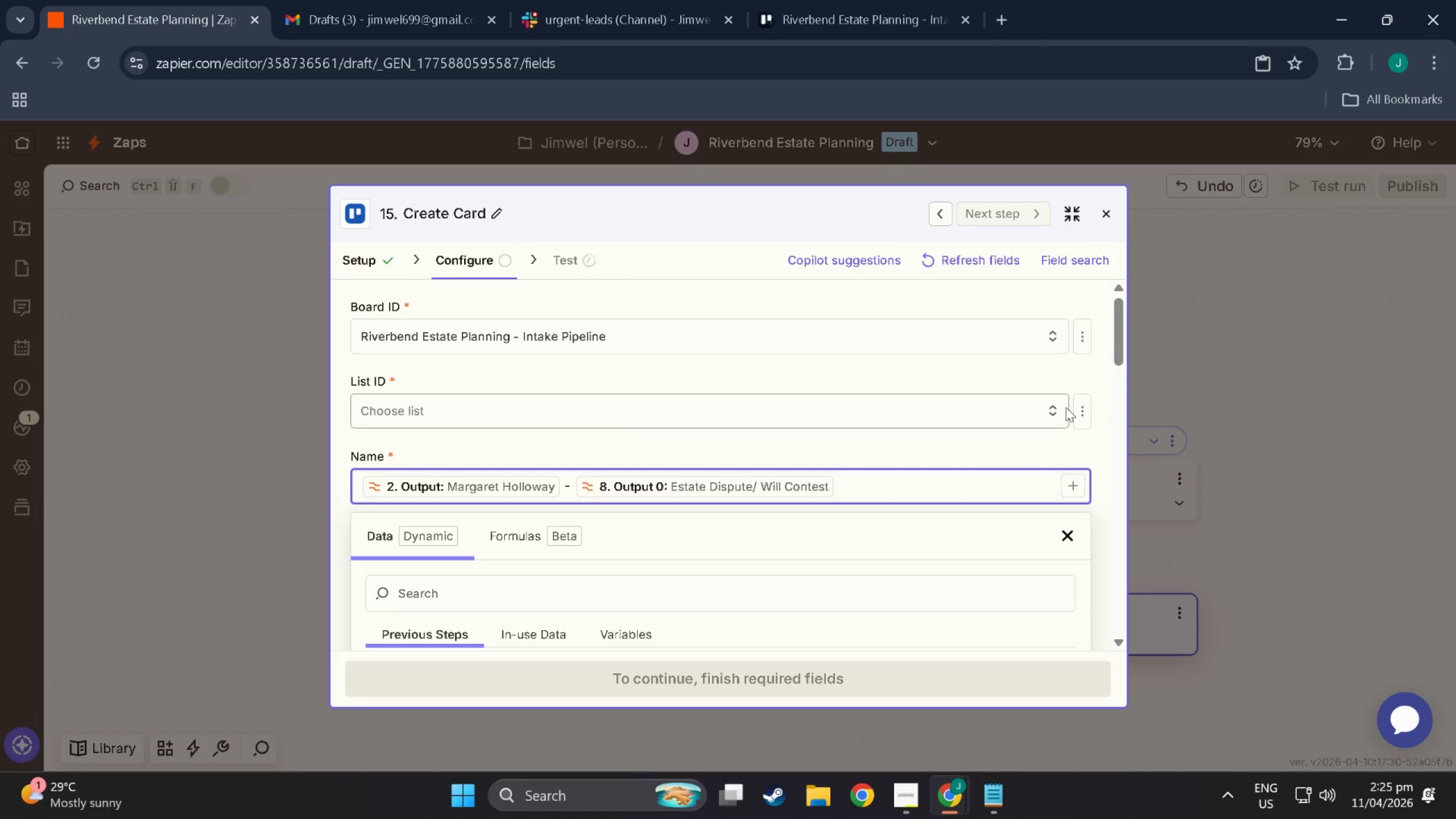 
left_click([1036, 419])
 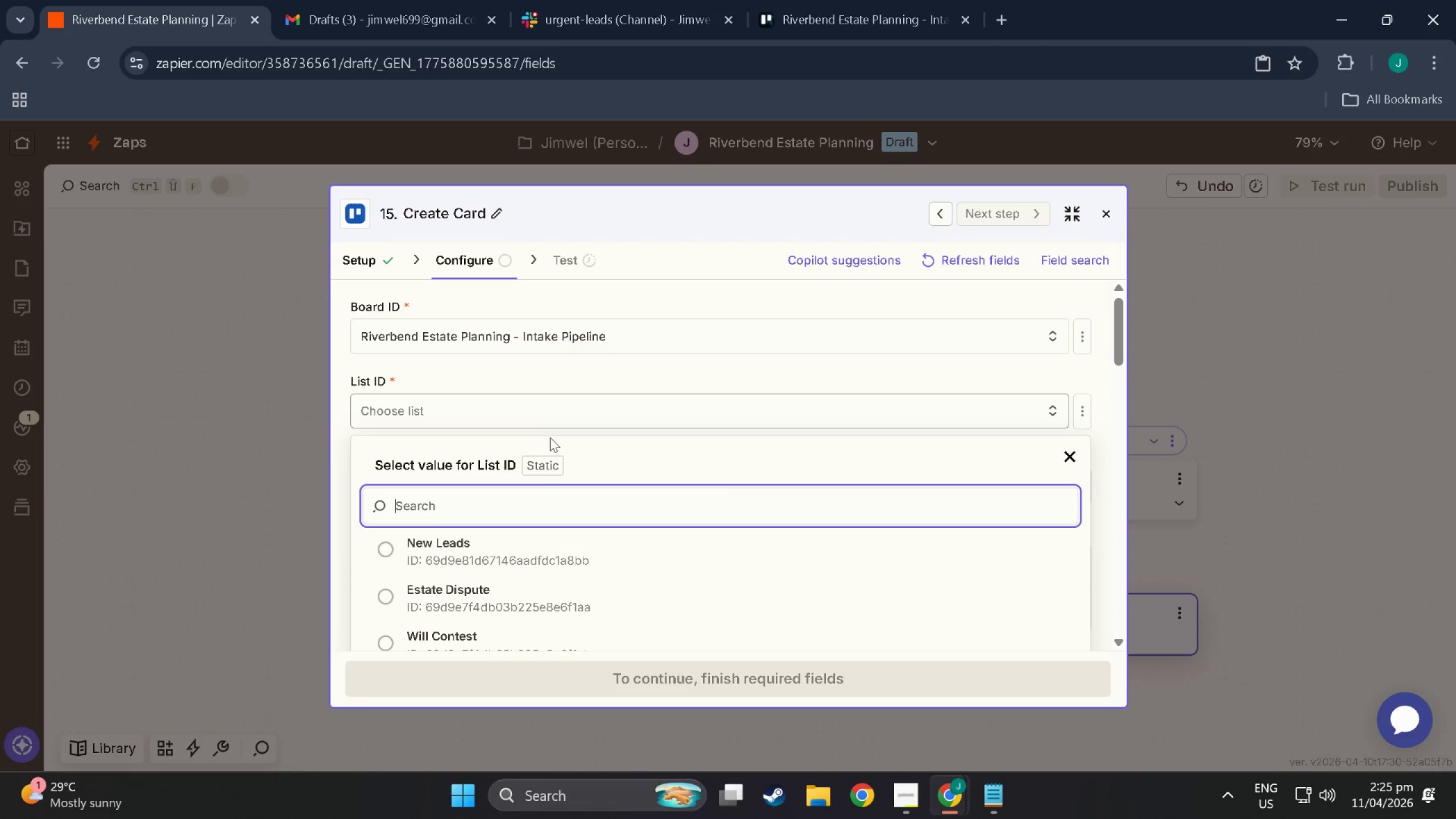 
scroll: coordinate [547, 532], scroll_direction: down, amount: 2.0
 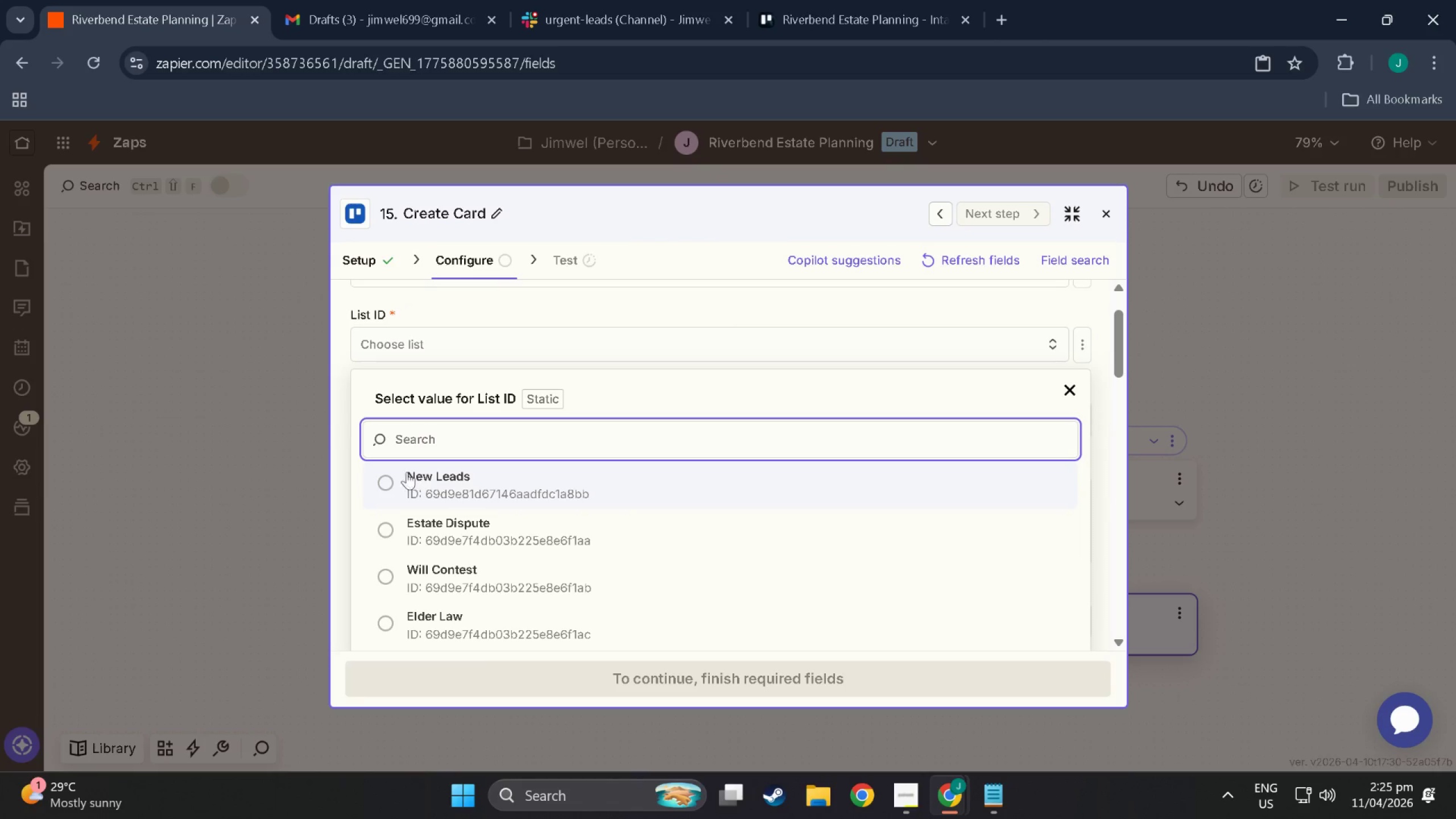 
left_click([388, 476])
 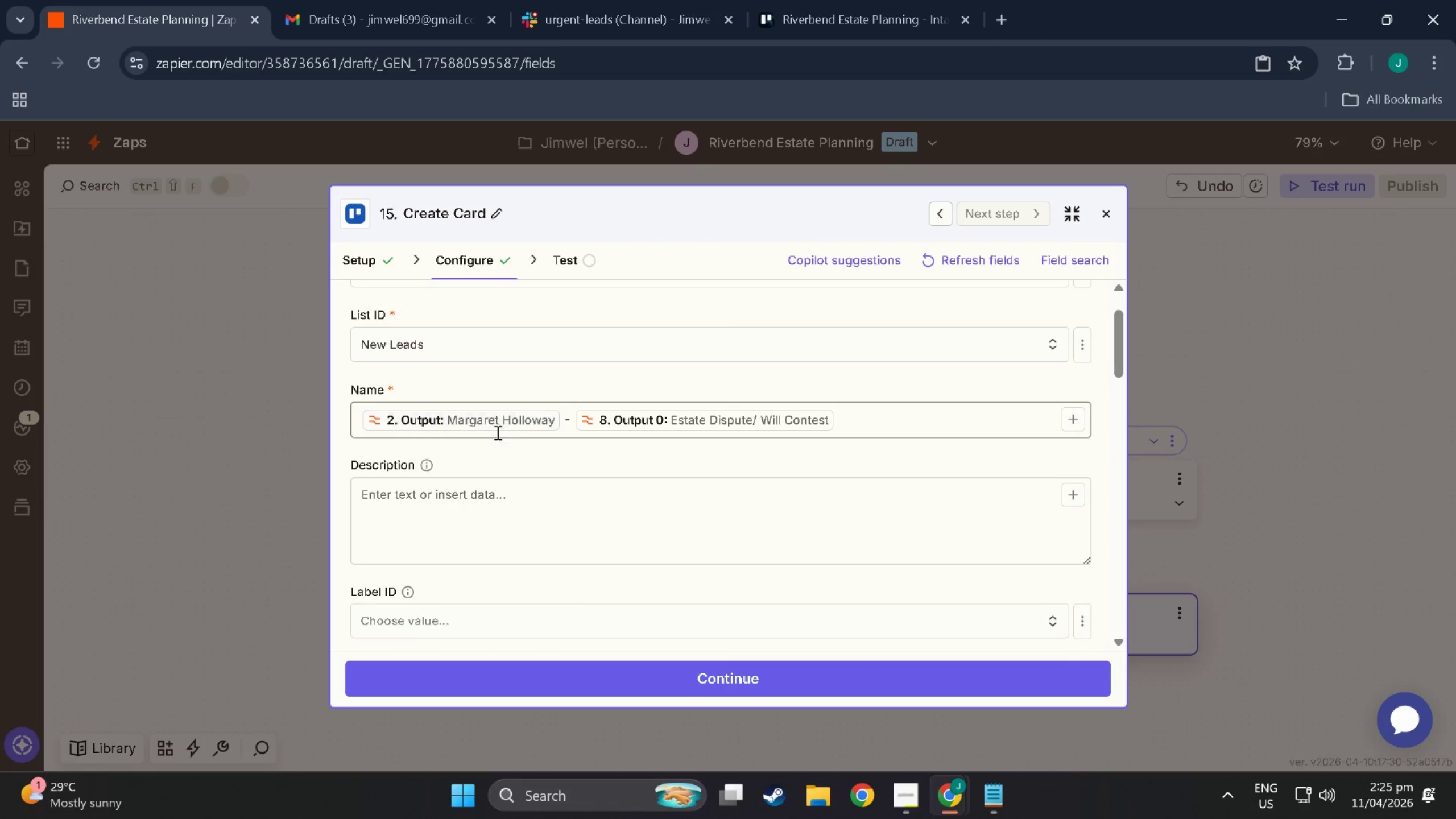 
scroll: coordinate [573, 437], scroll_direction: down, amount: 1.0
 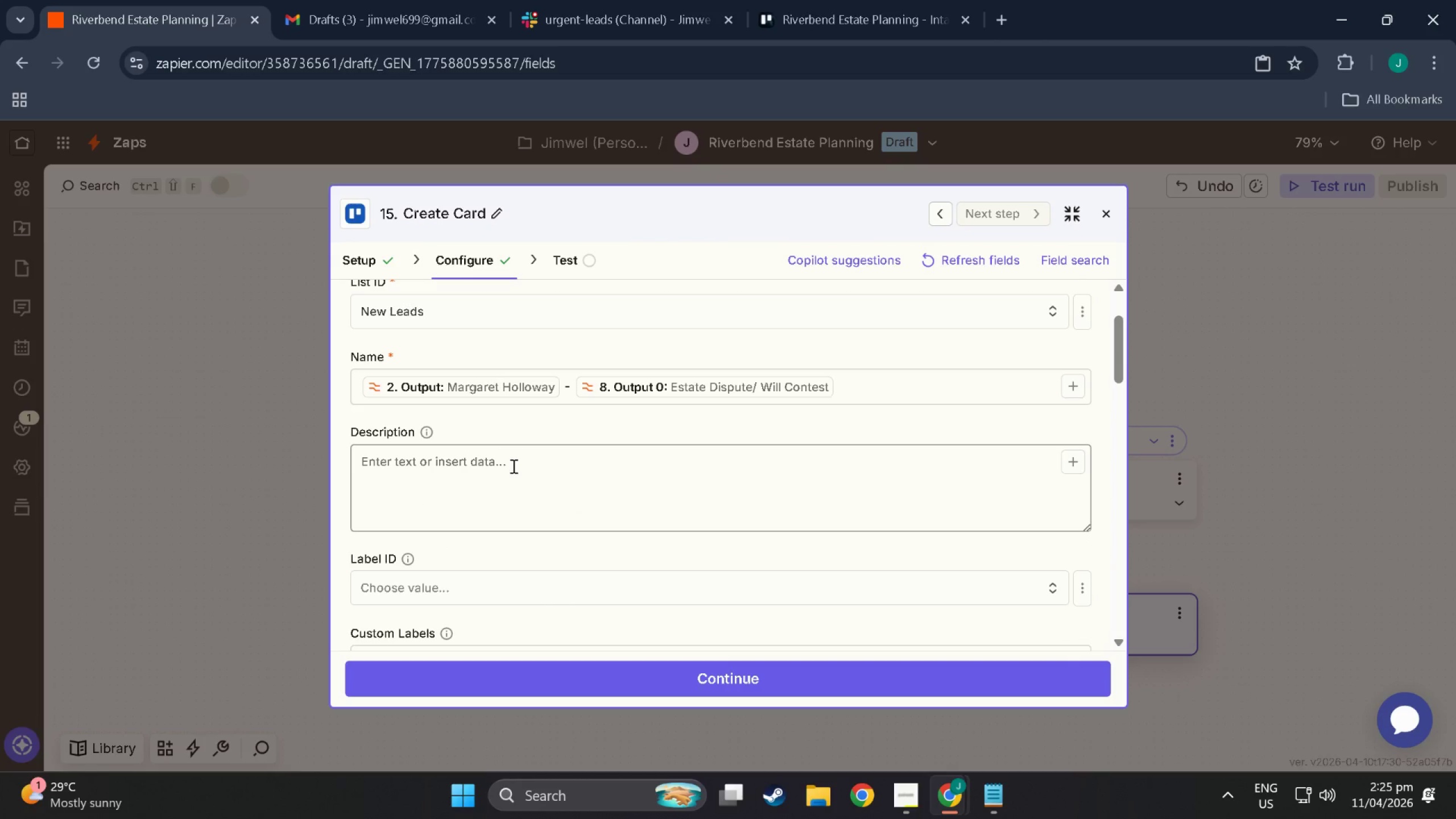 
left_click([454, 477])
 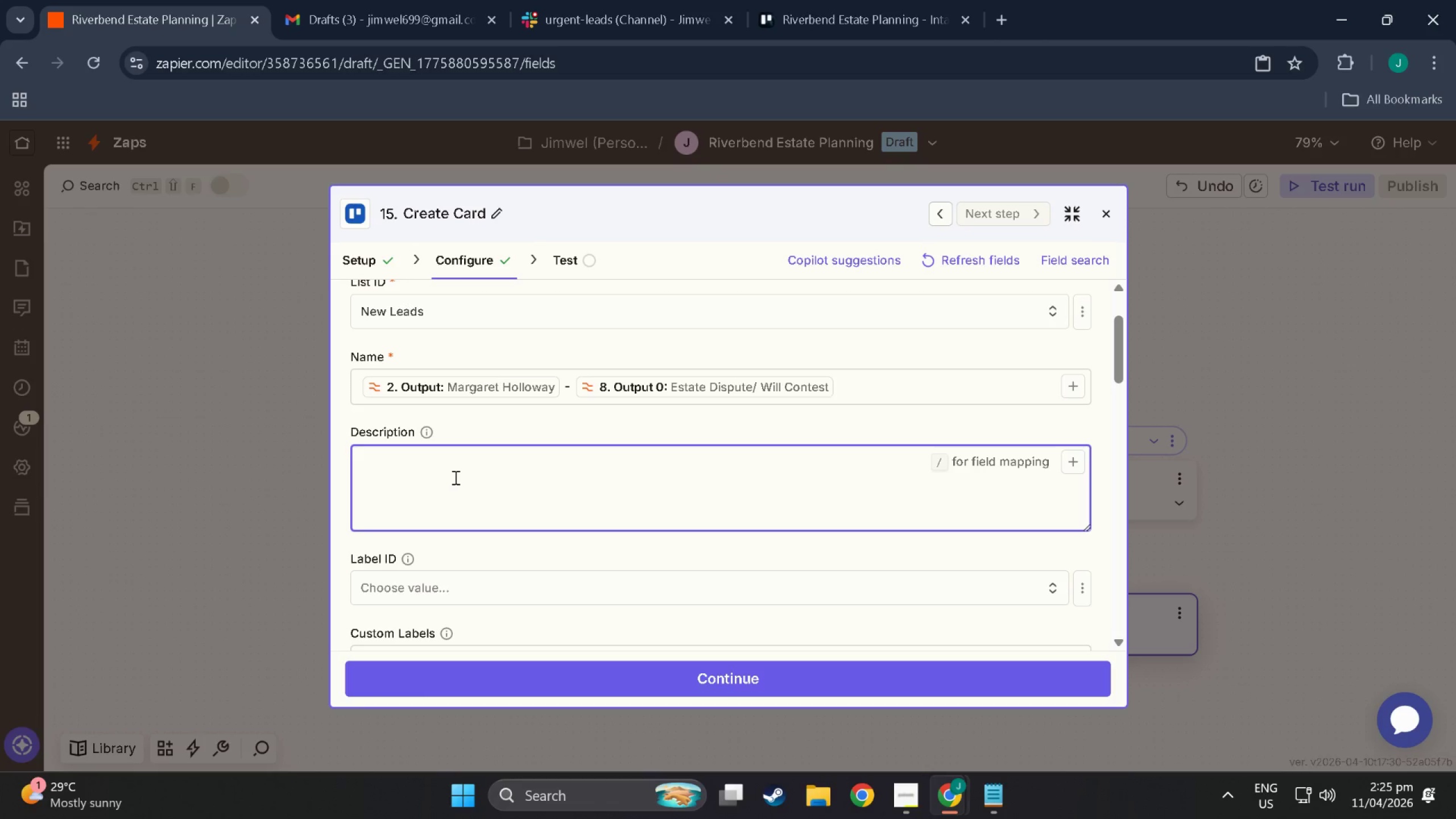 
wait(6.86)
 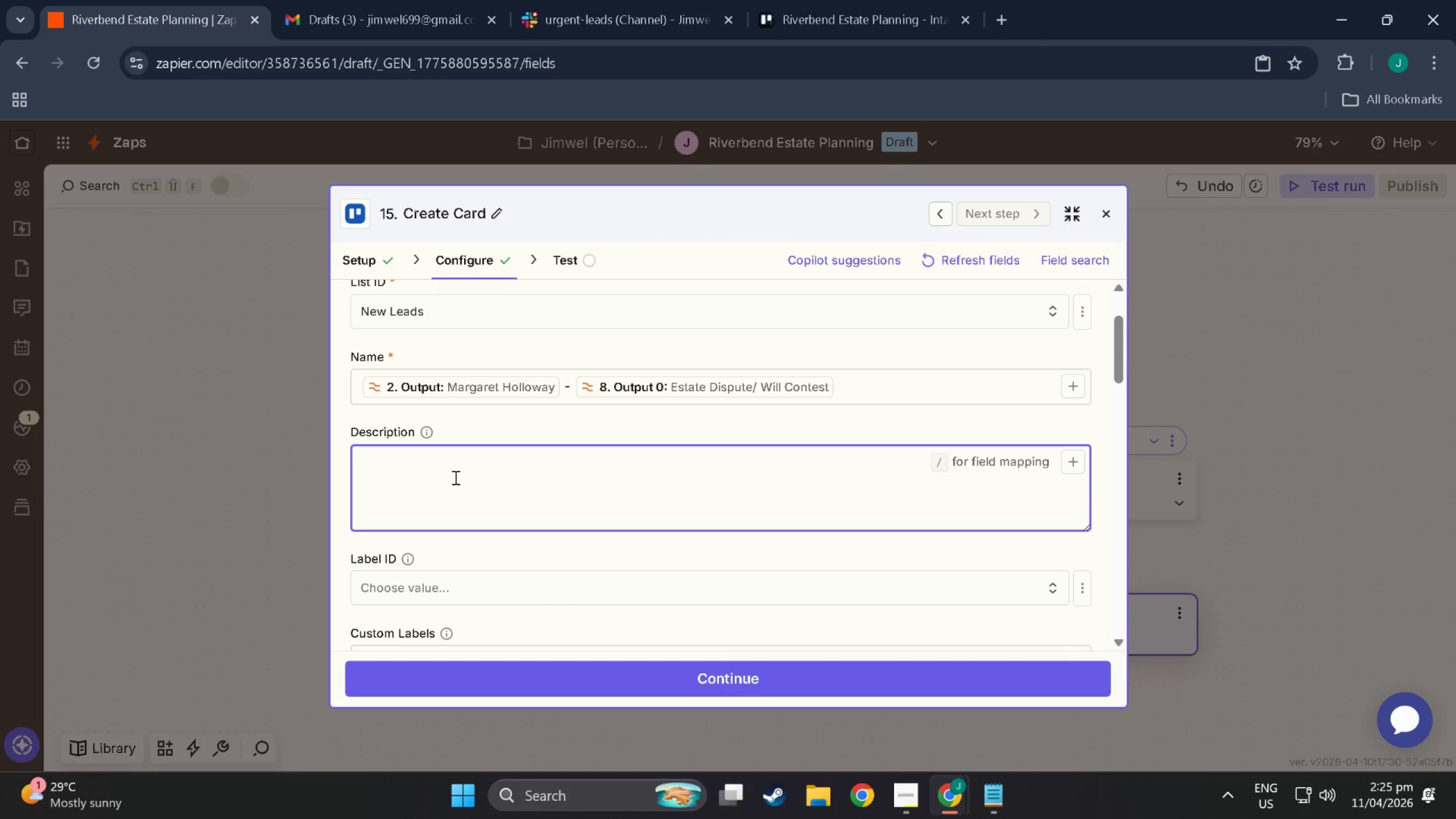 
scroll: coordinate [460, 469], scroll_direction: up, amount: 3.0
 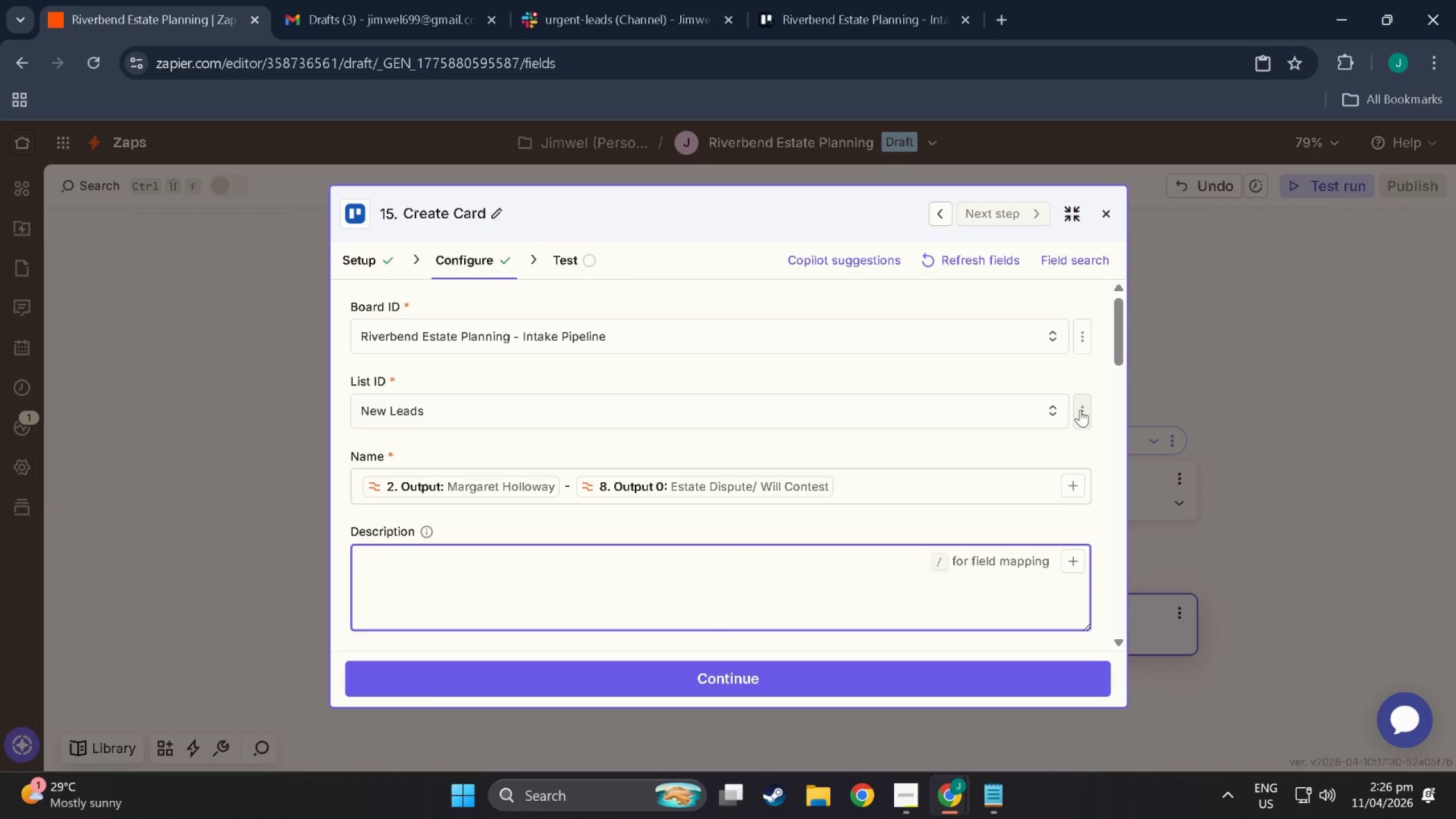 
left_click([1079, 410])
 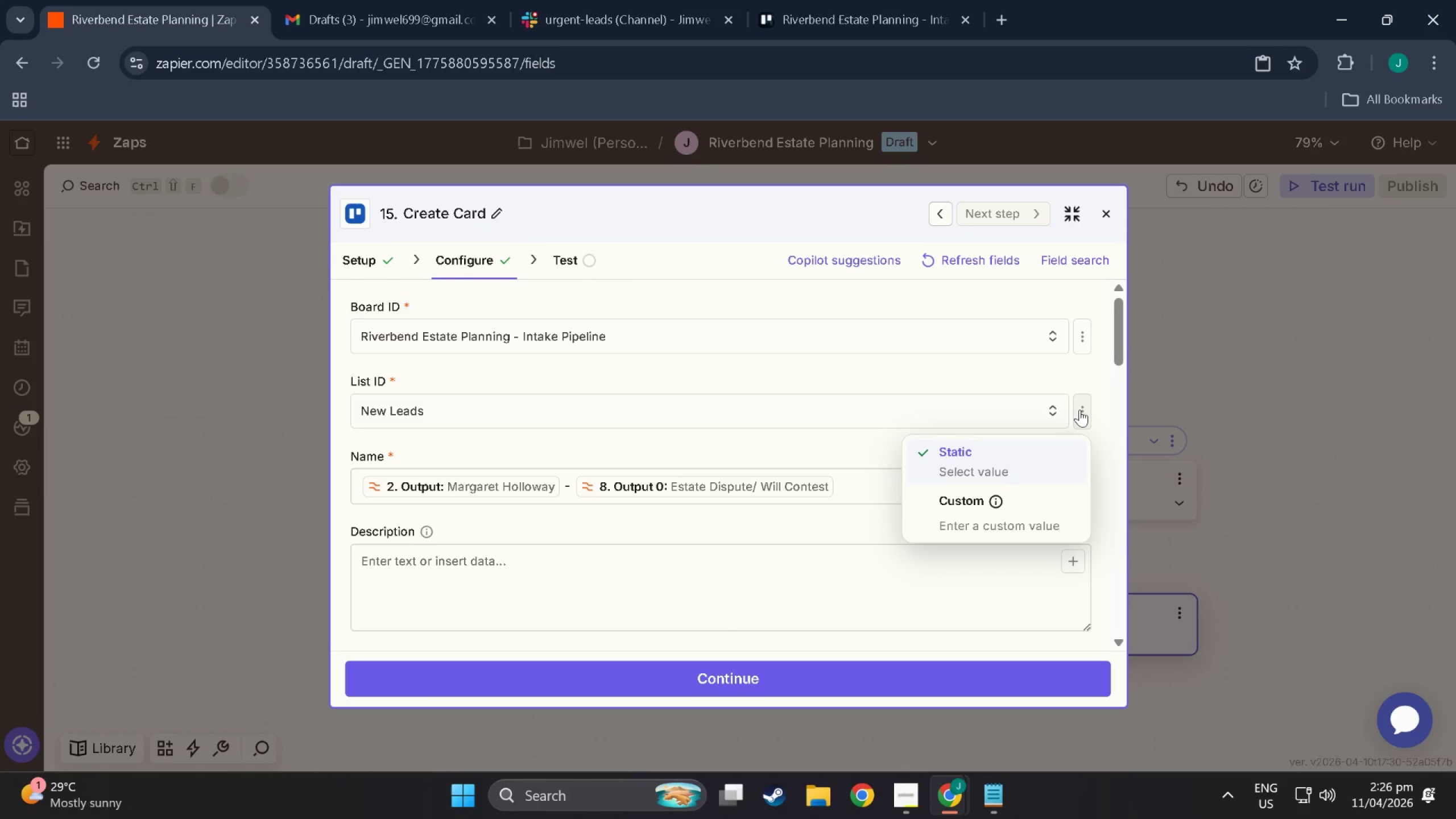 
left_click([1079, 410])
 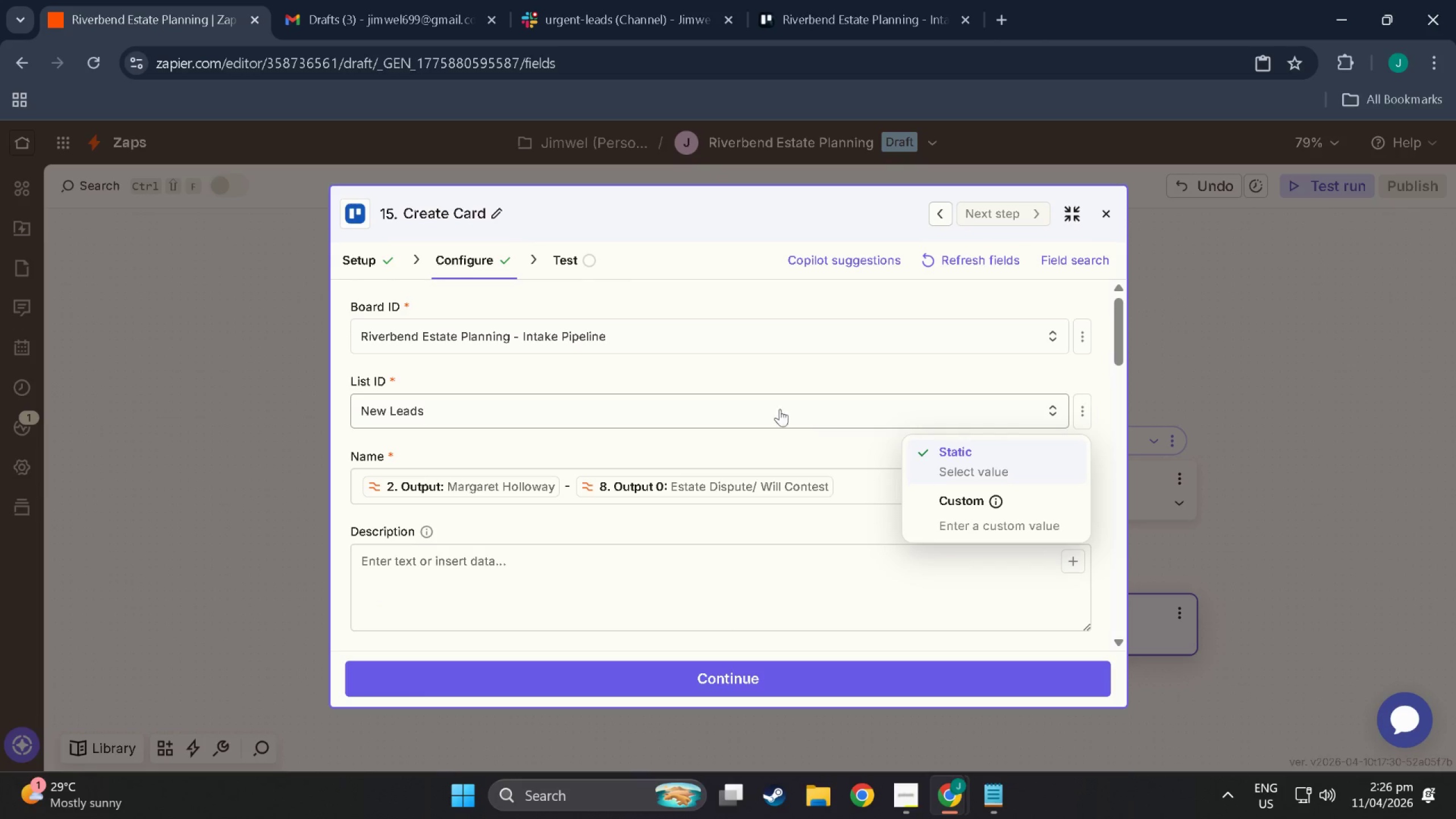 
left_click([767, 407])
 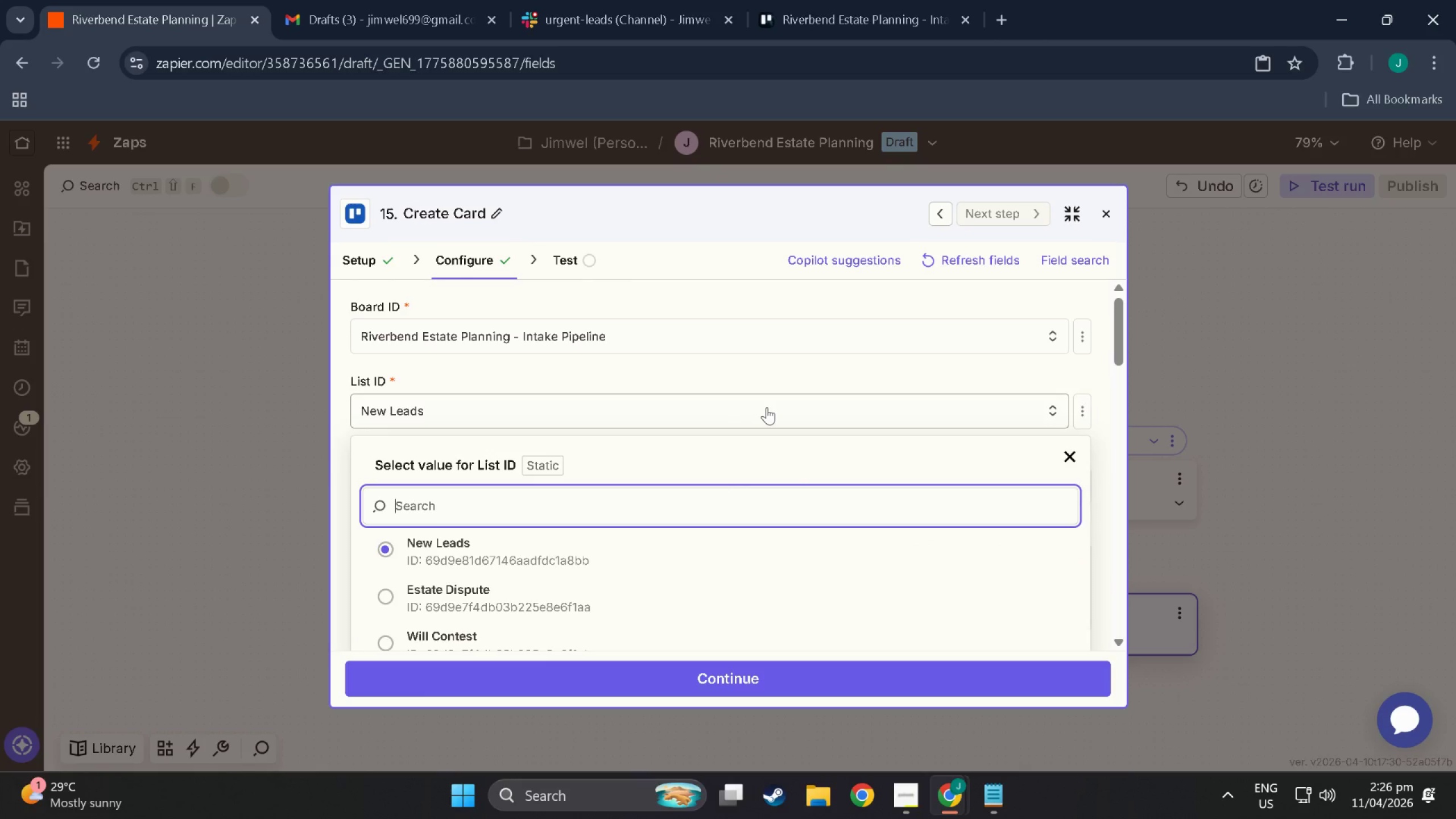 
left_click([767, 407])
 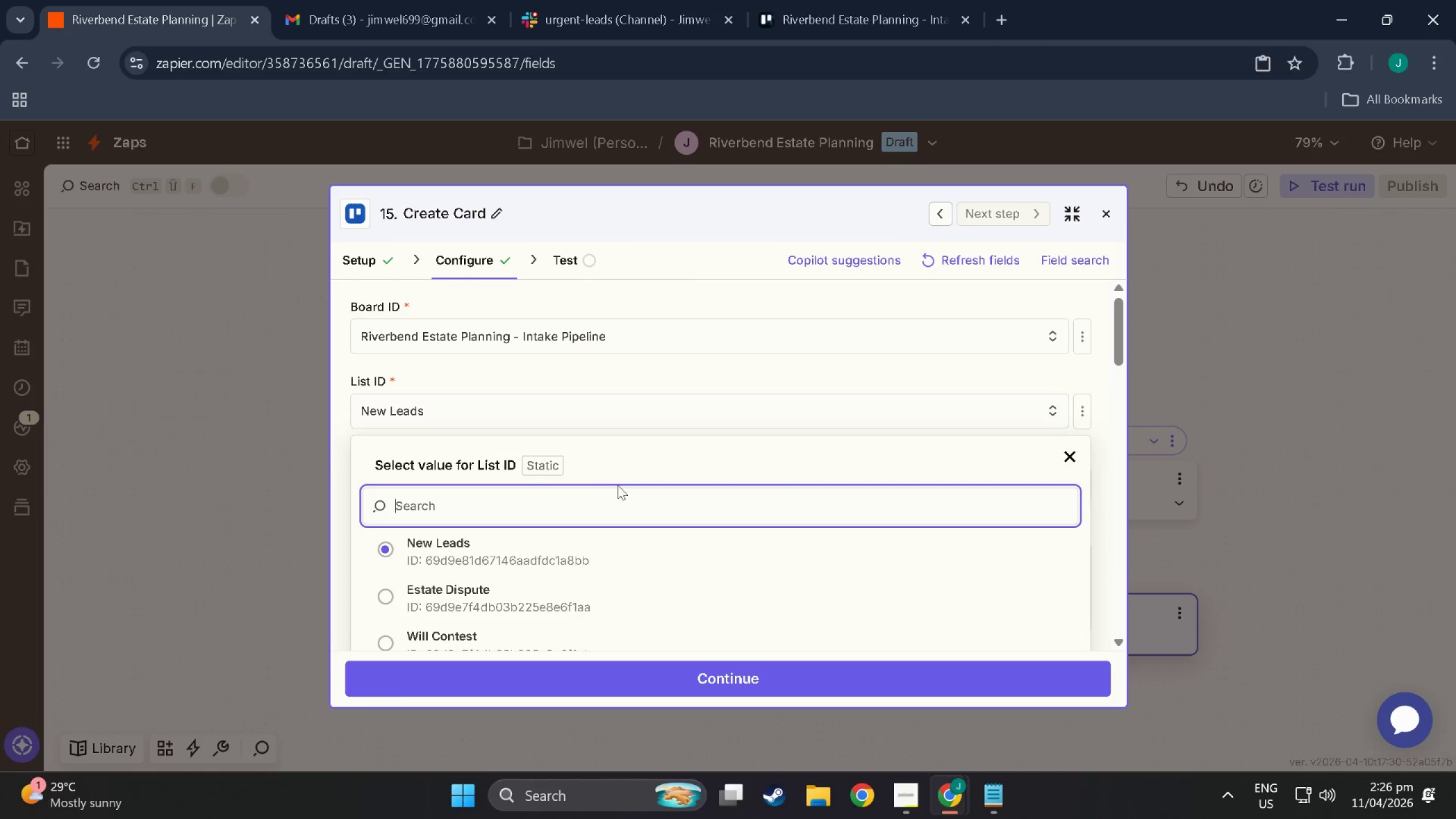 
scroll: coordinate [584, 519], scroll_direction: down, amount: 1.0
 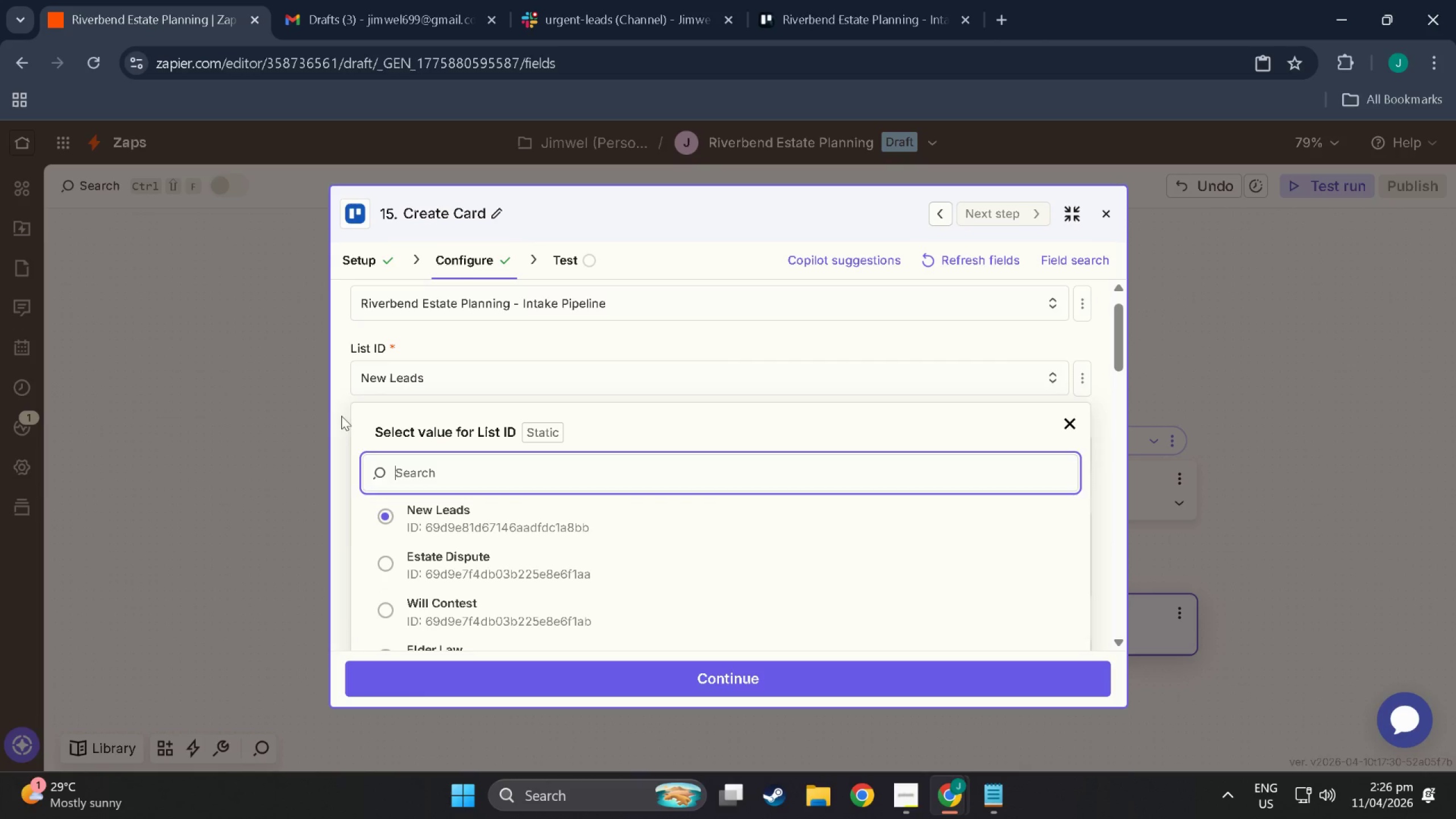 
left_click([347, 409])
 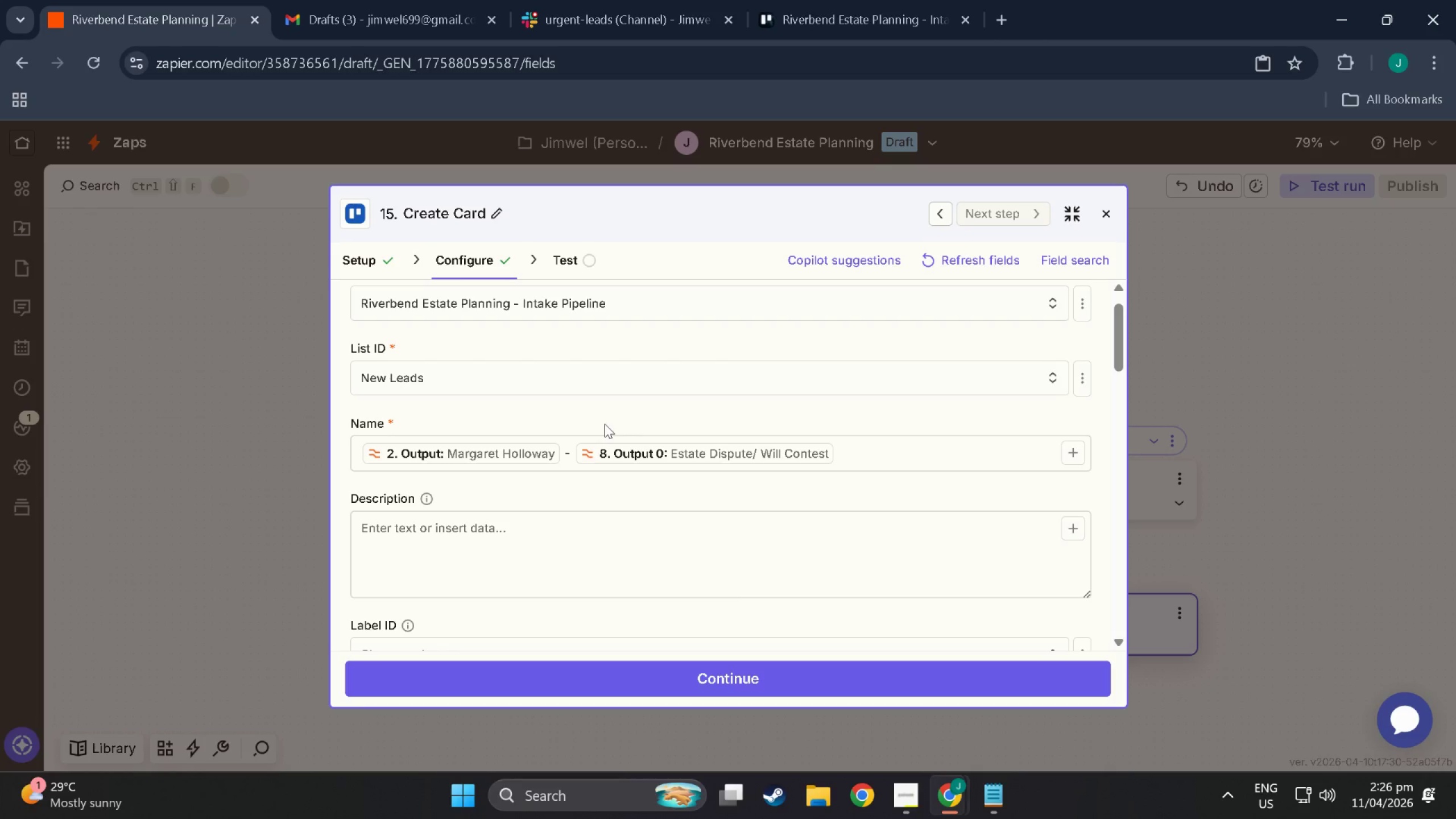 
scroll: coordinate [559, 487], scroll_direction: down, amount: 49.0
 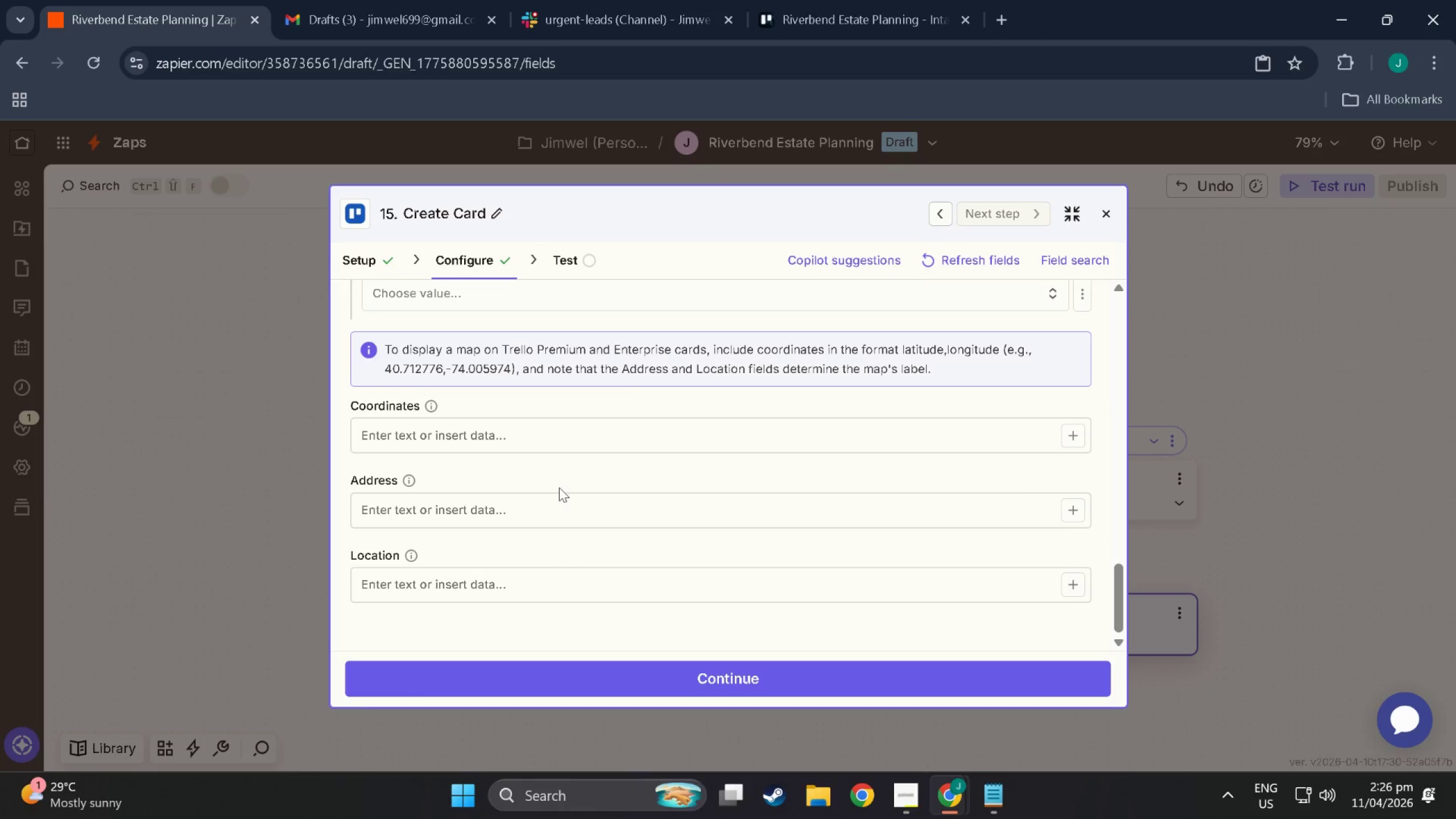 
scroll: coordinate [509, 512], scroll_direction: up, amount: 27.0
 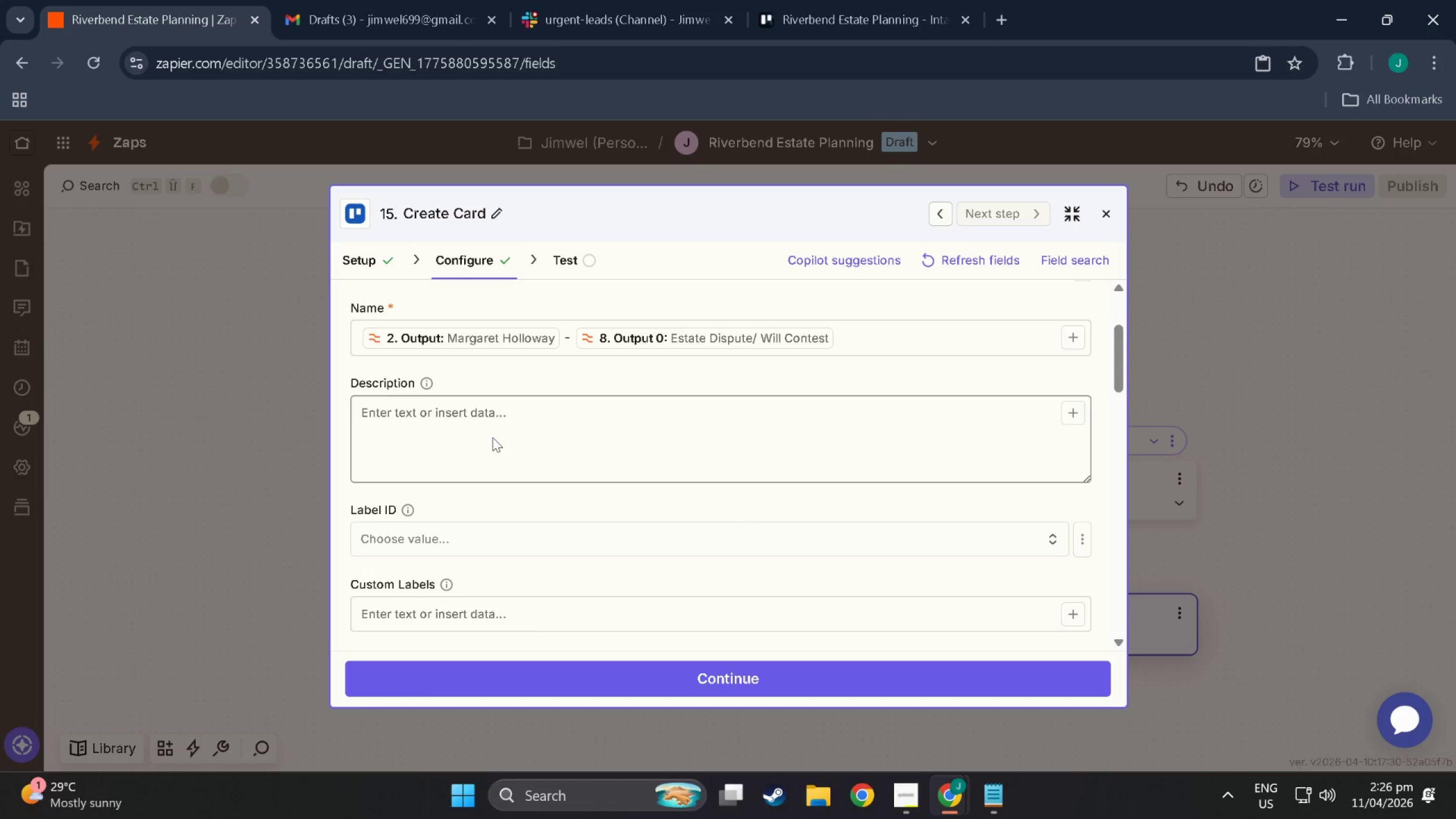 
left_click([493, 436])
 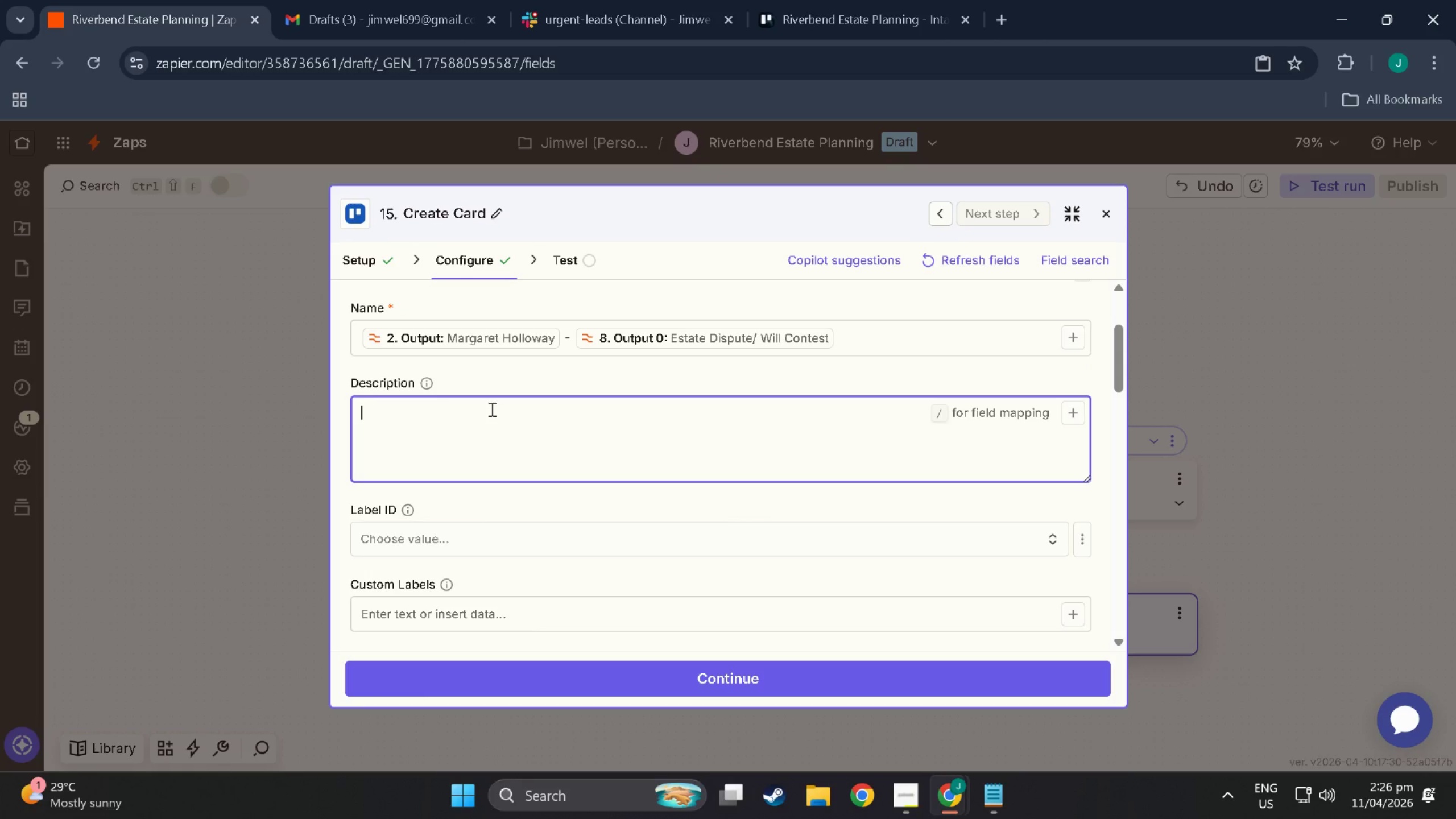 
wait(6.06)
 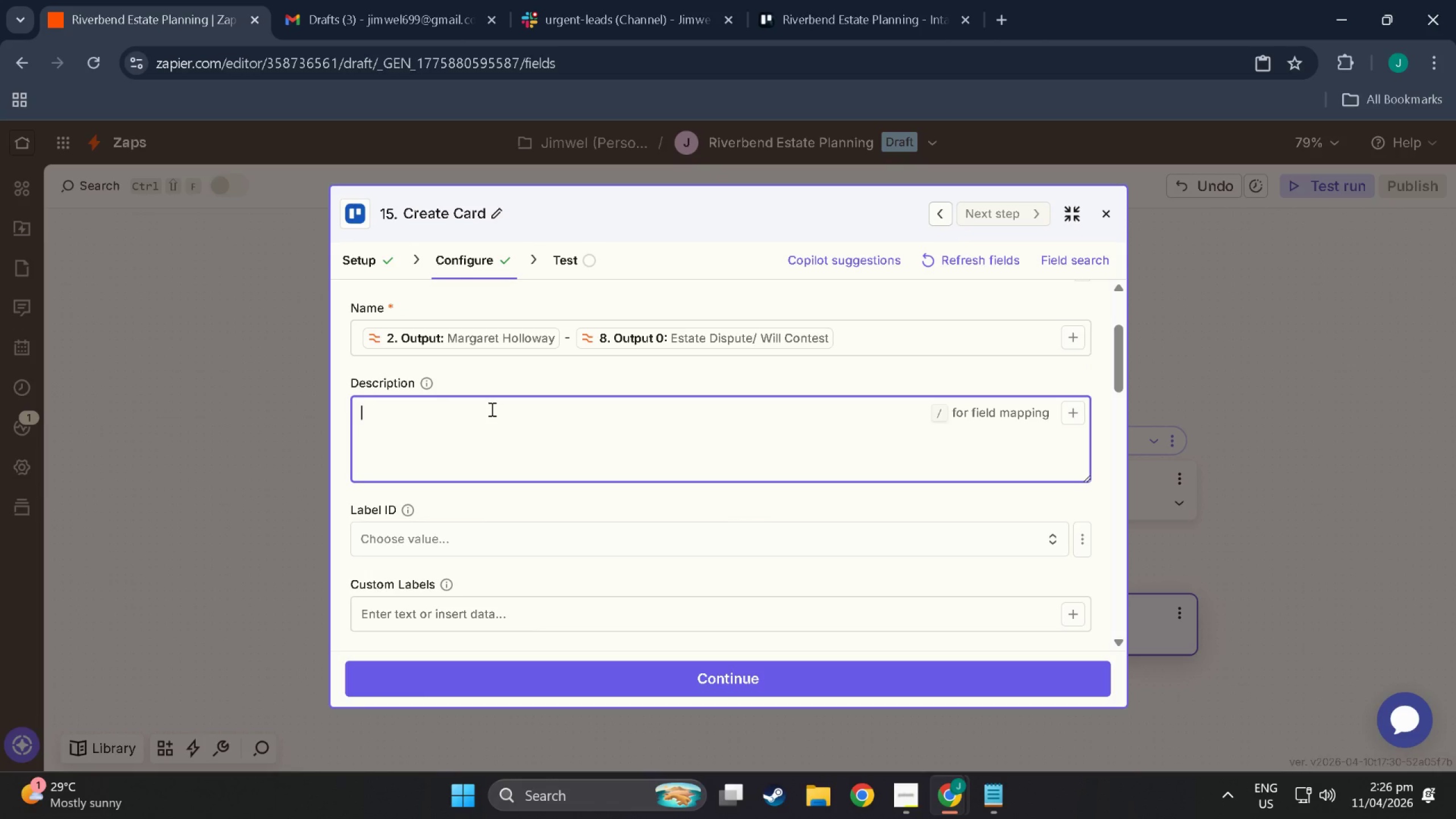 
type(INTa)
key(Backspace)
type(AKE DEt)
key(Backspace)
type(TAILS)
 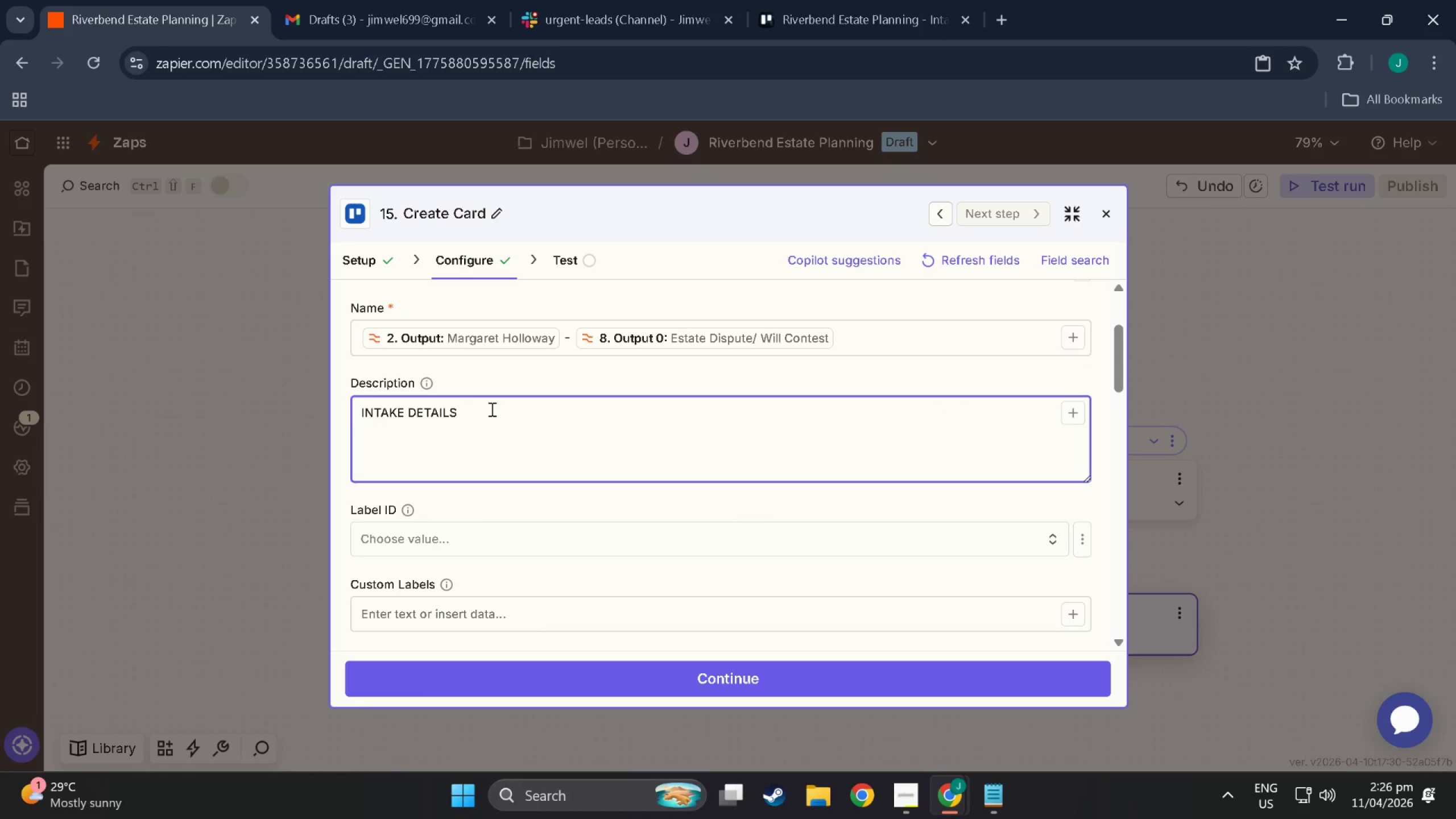 
wait(22.28)
 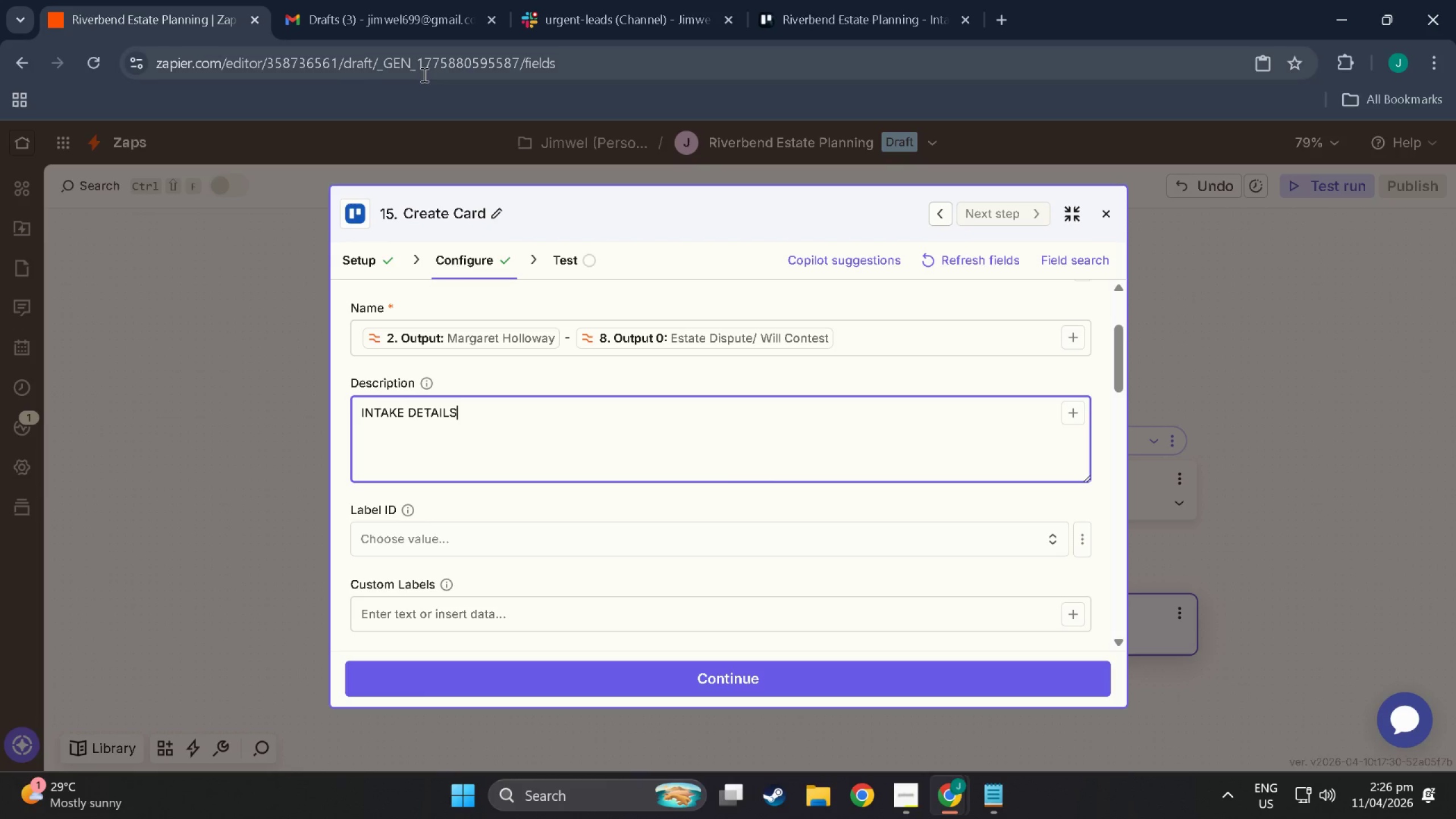 
key(NumpadEnter)
 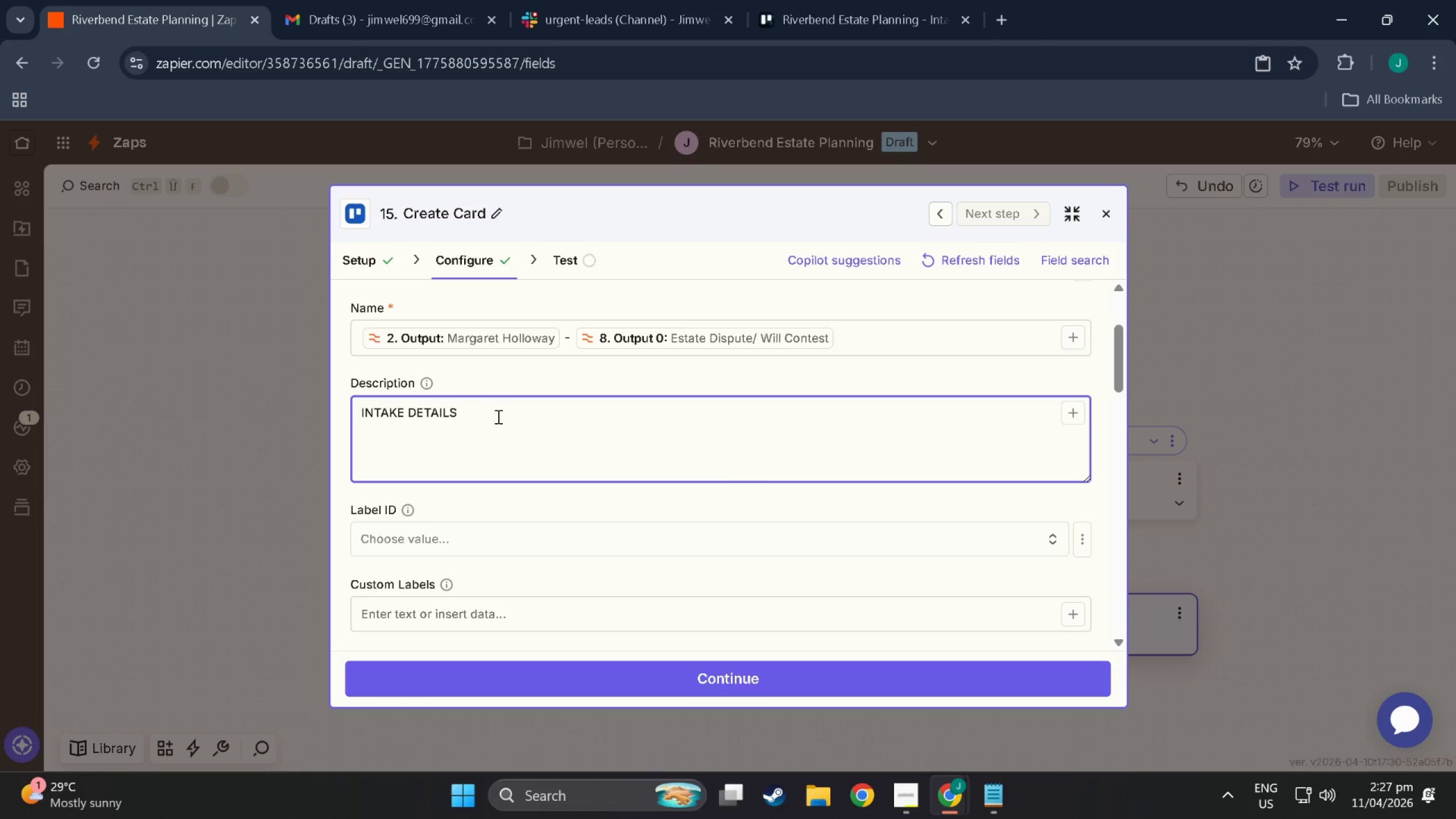 
key(NumpadEnter)
 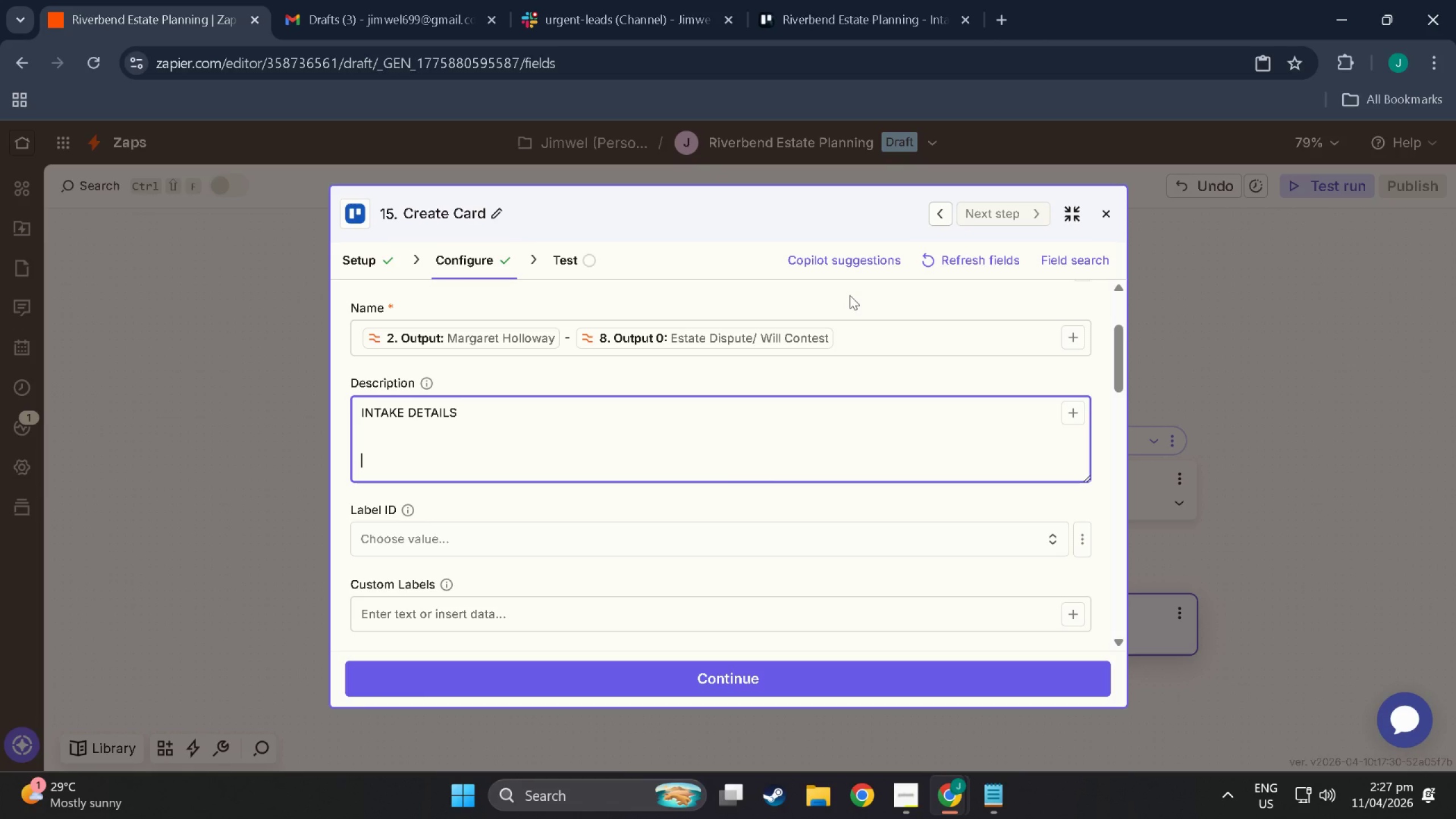 
wait(28.55)
 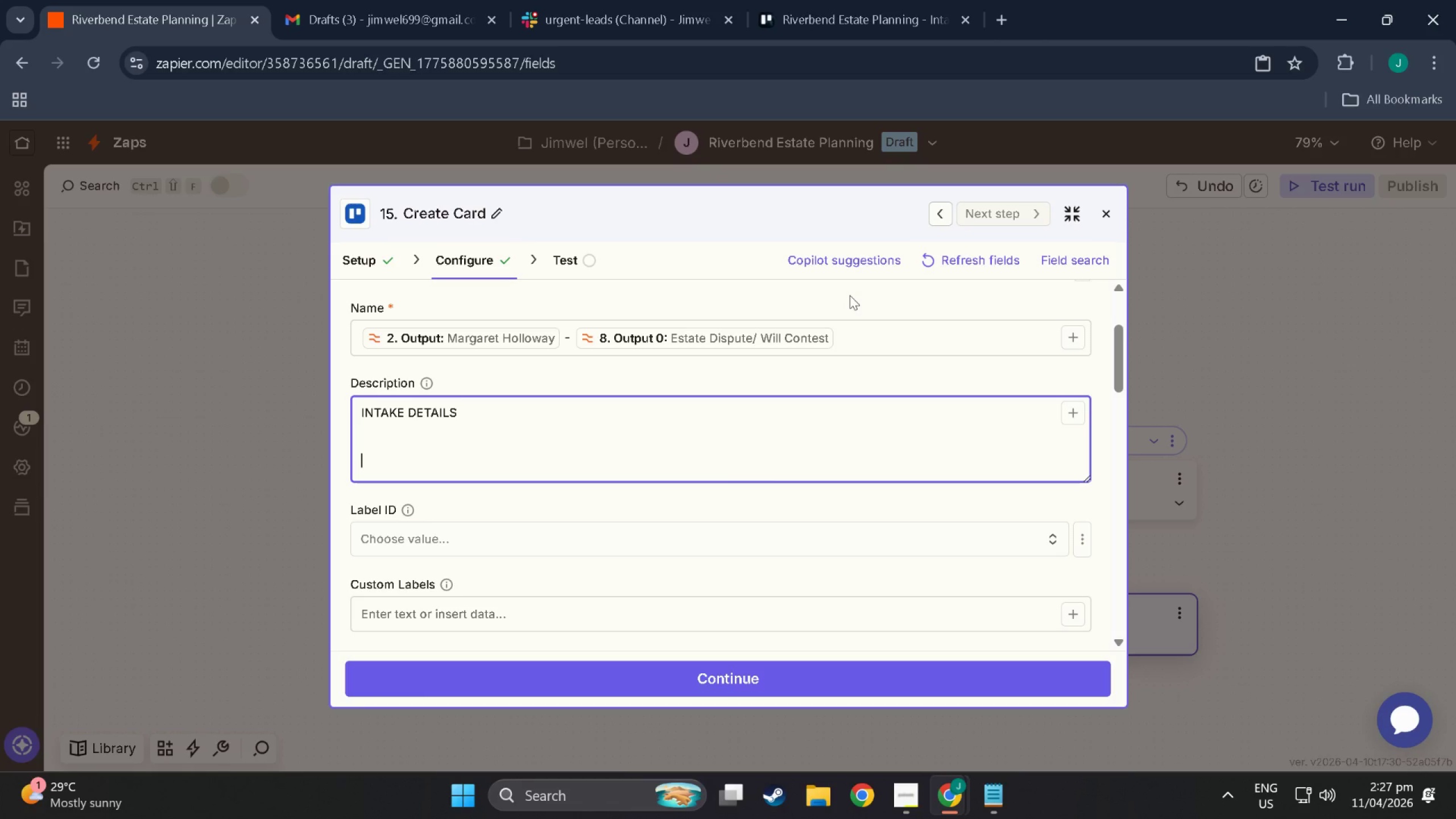 
left_click([361, 411])
 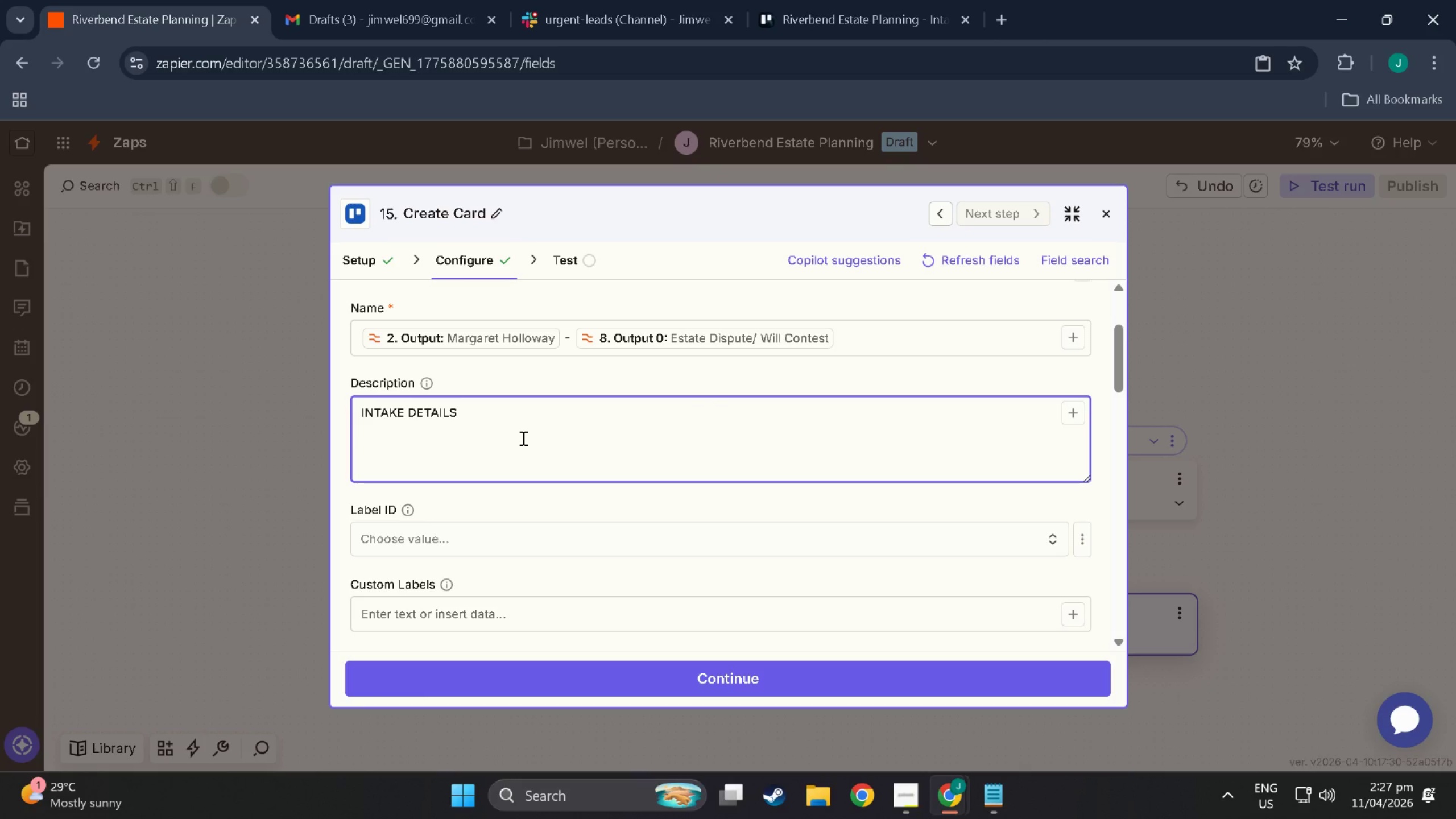 
key(Meta+Period)
 